 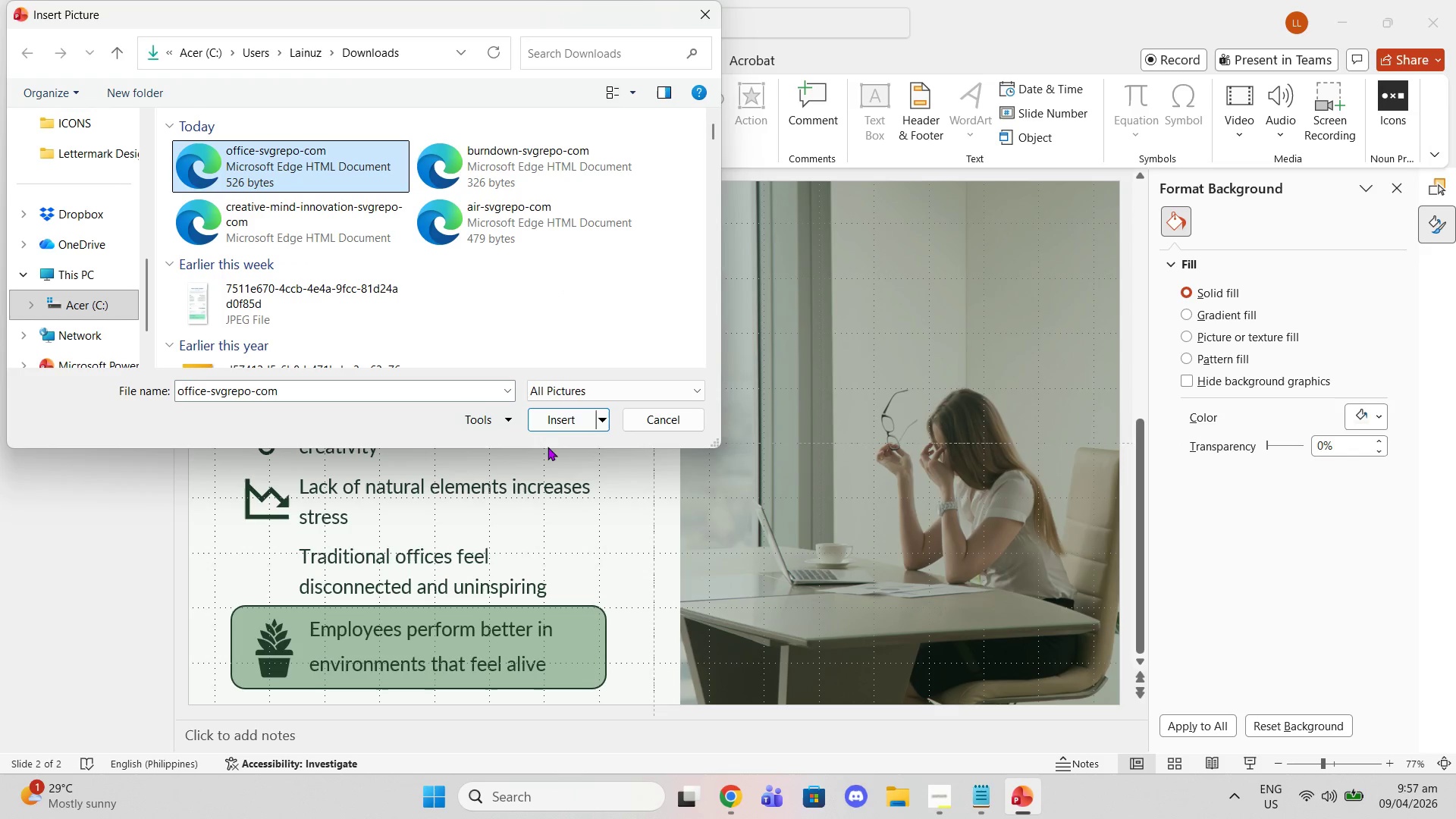 
left_click([551, 421])
 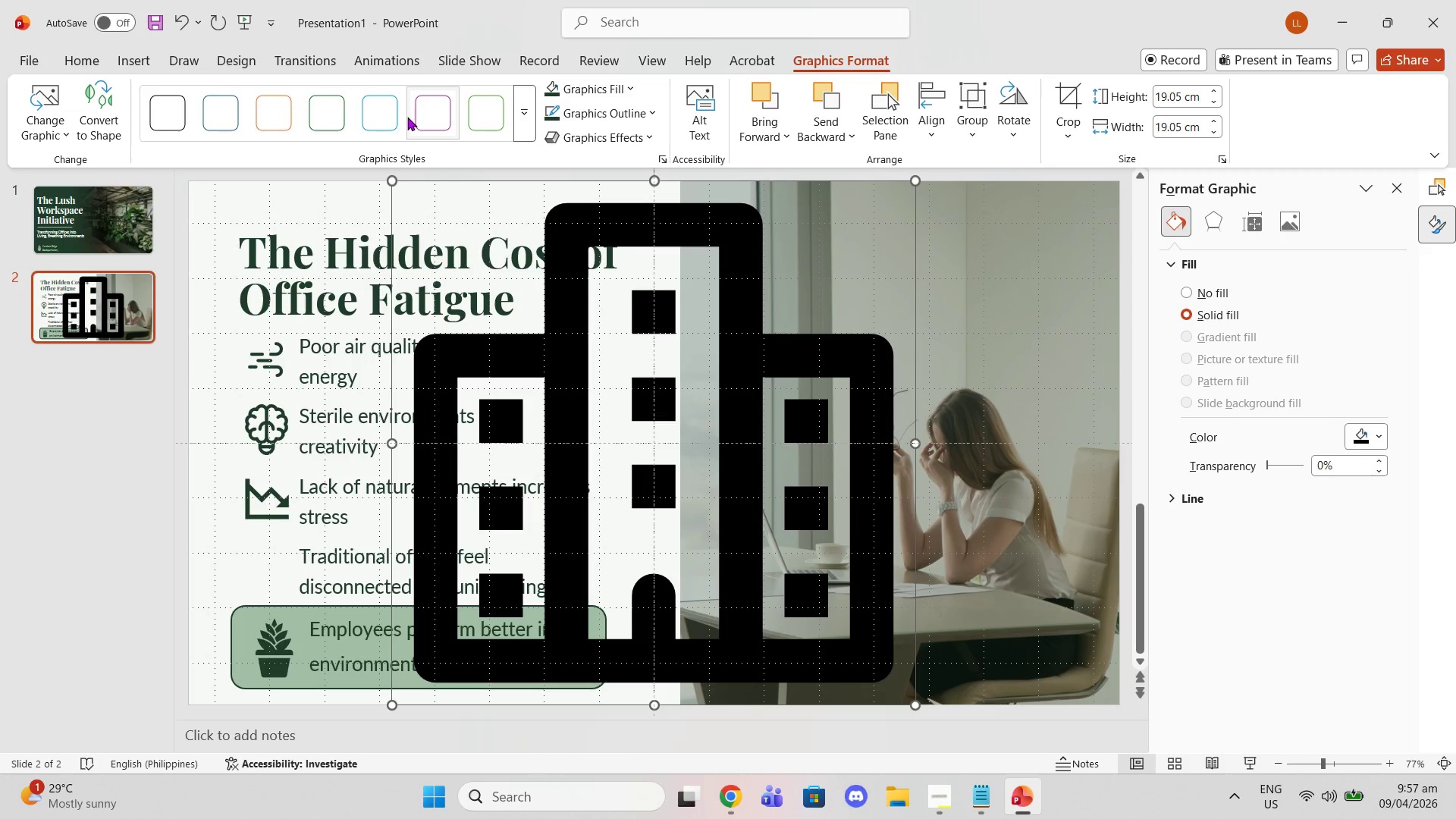 
left_click([552, 92])
 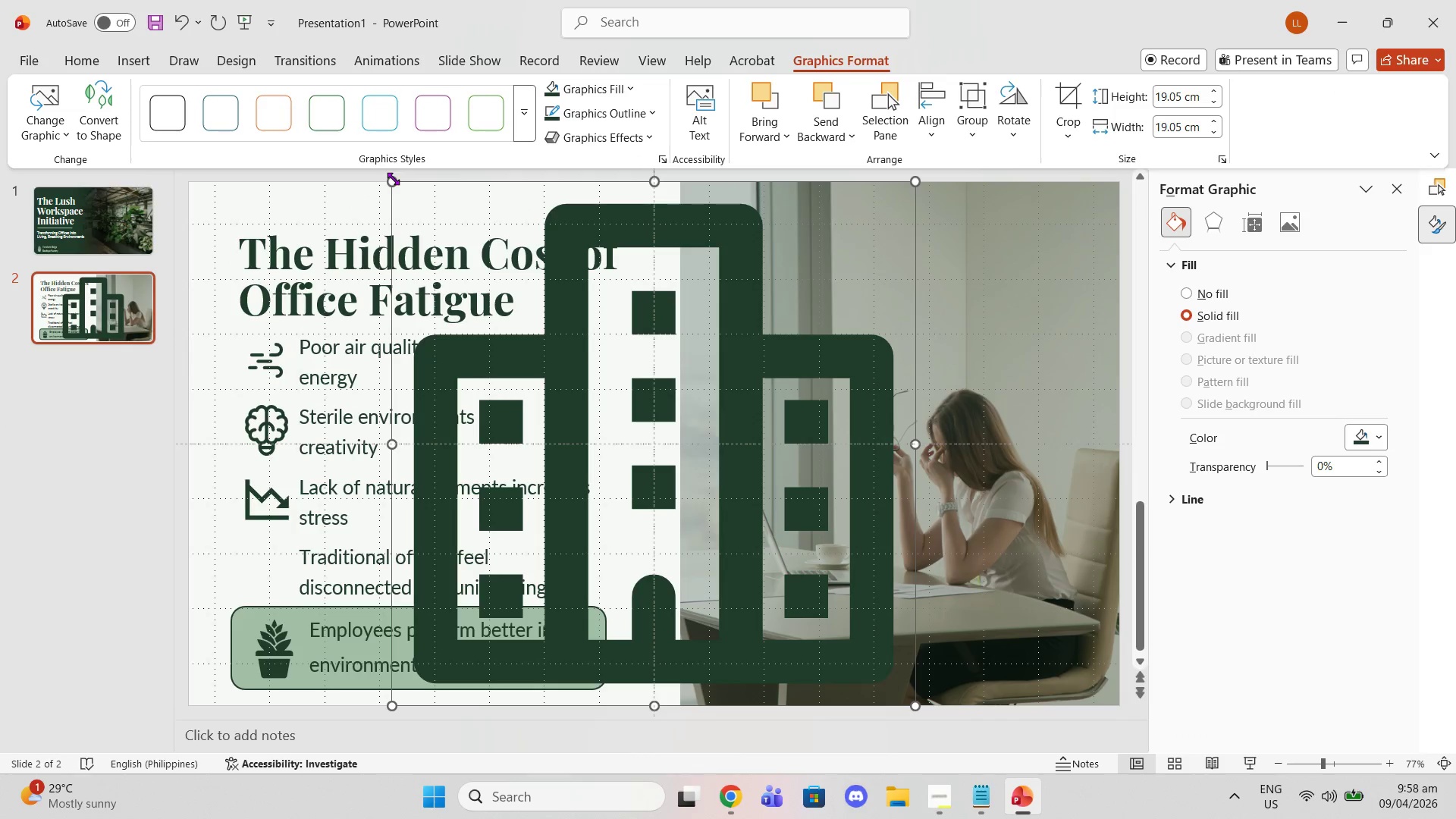 
left_click_drag(start_coordinate=[391, 184], to_coordinate=[819, 673])
 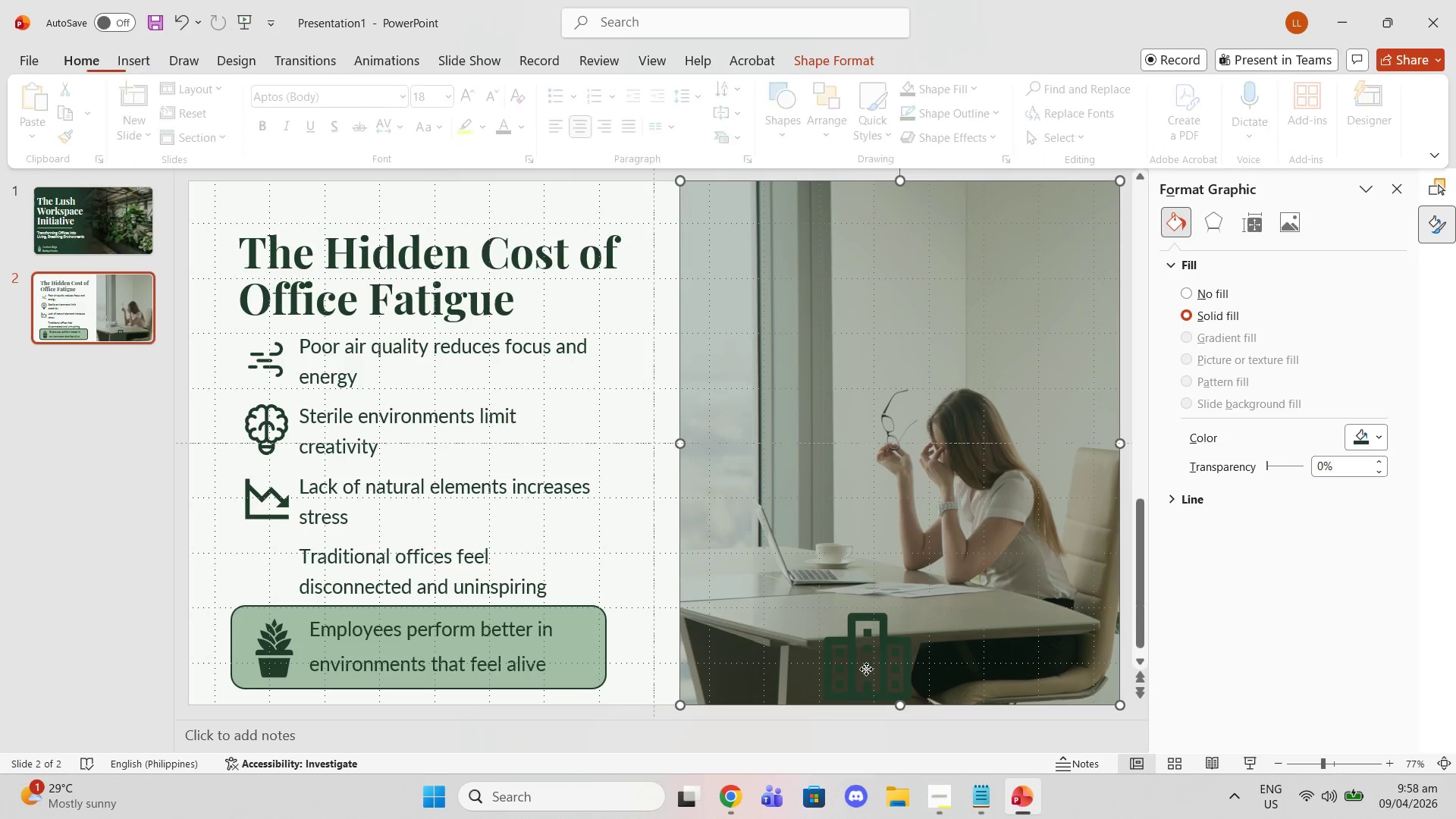 
left_click([866, 669])
 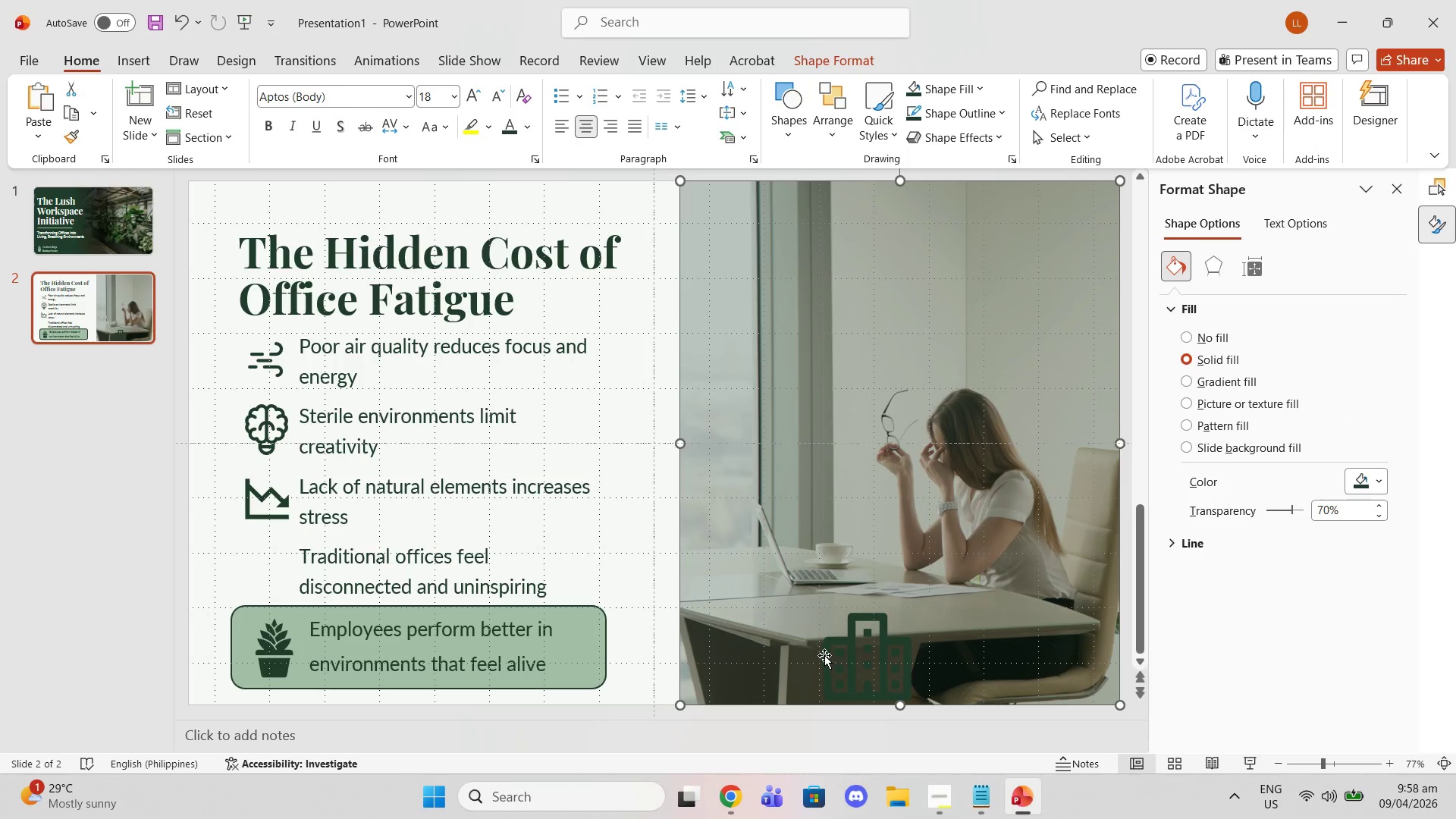 
left_click([824, 655])
 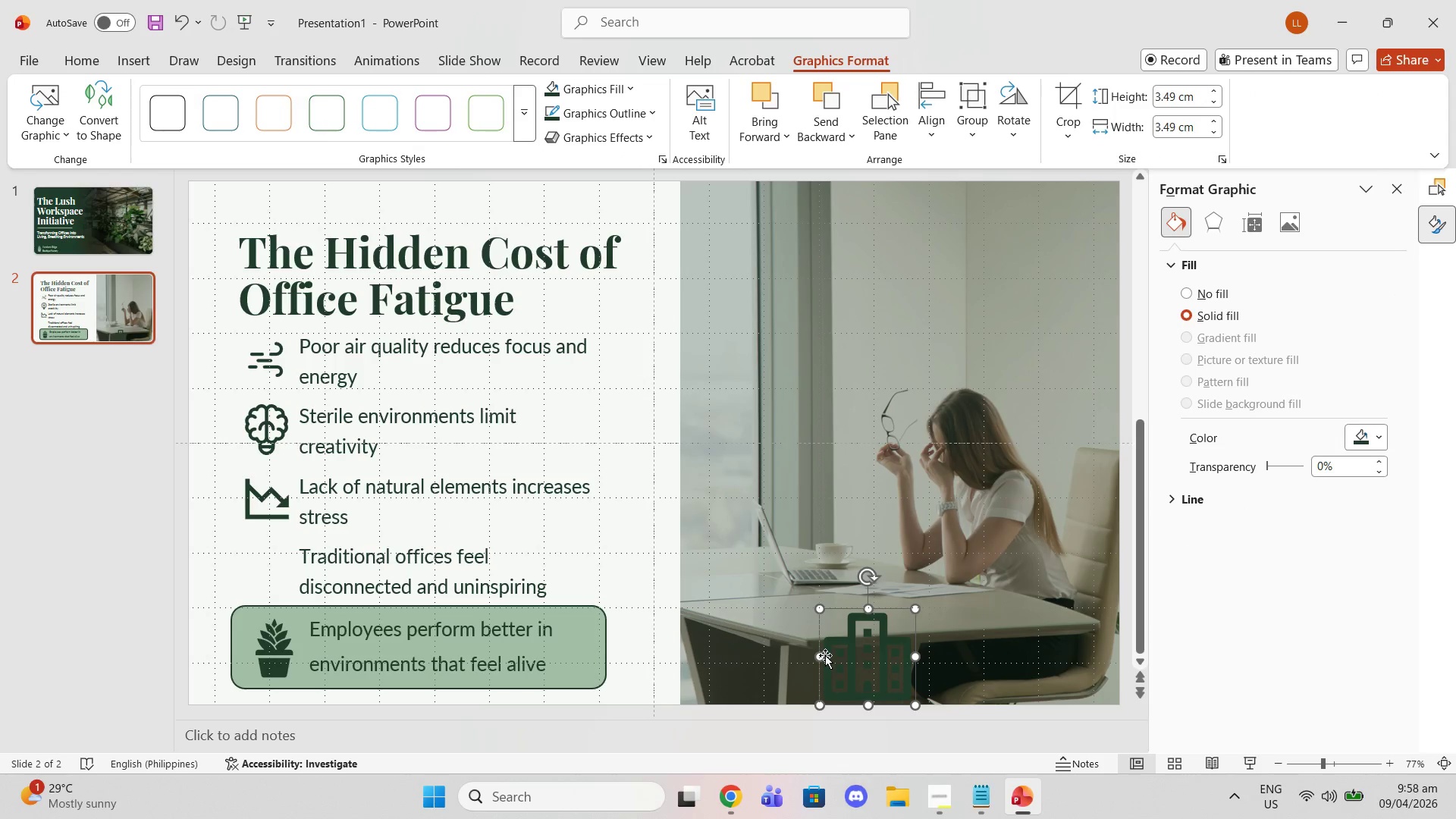 
left_click_drag(start_coordinate=[825, 655], to_coordinate=[224, 551])
 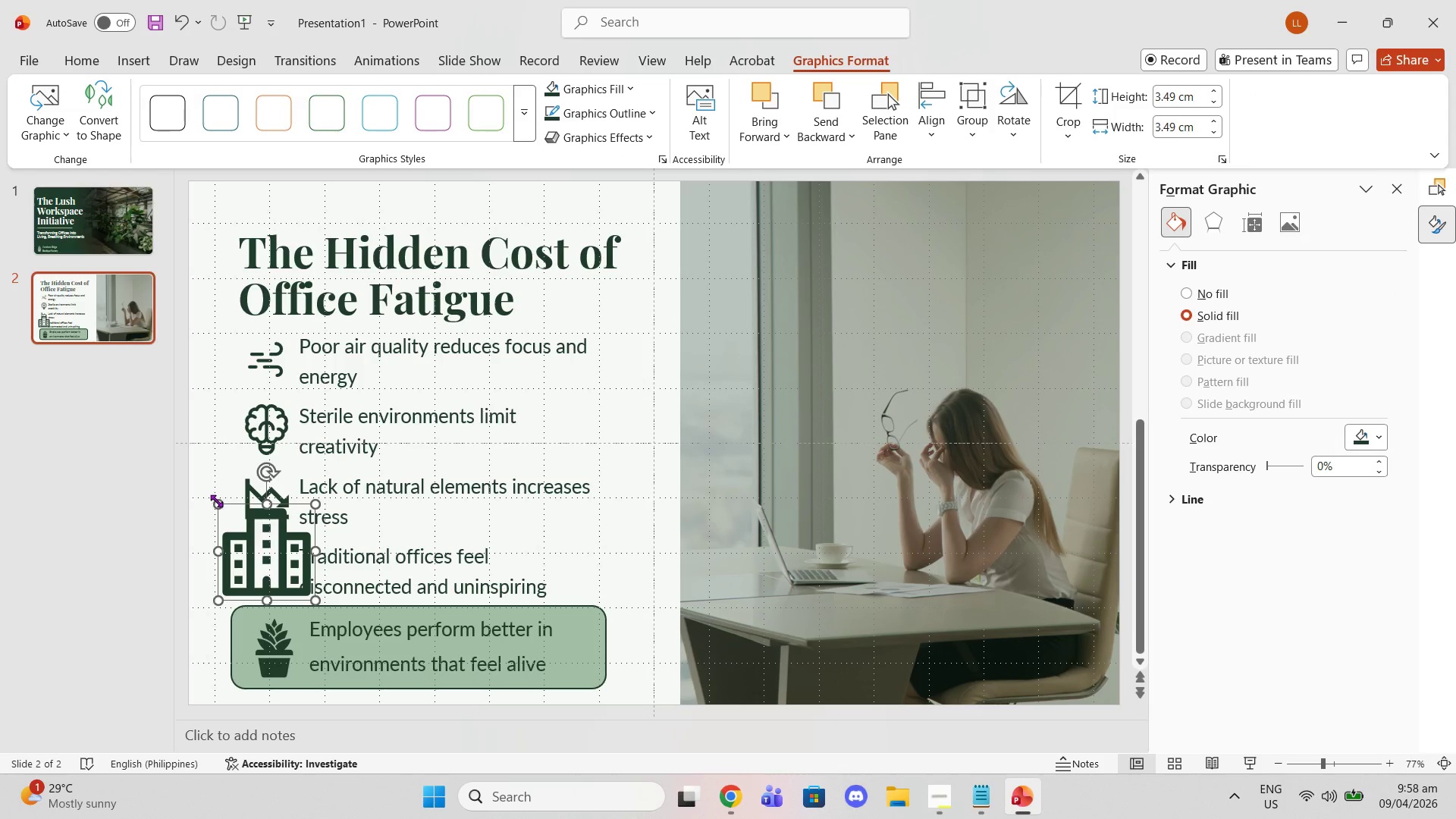 
left_click_drag(start_coordinate=[216, 500], to_coordinate=[267, 551])
 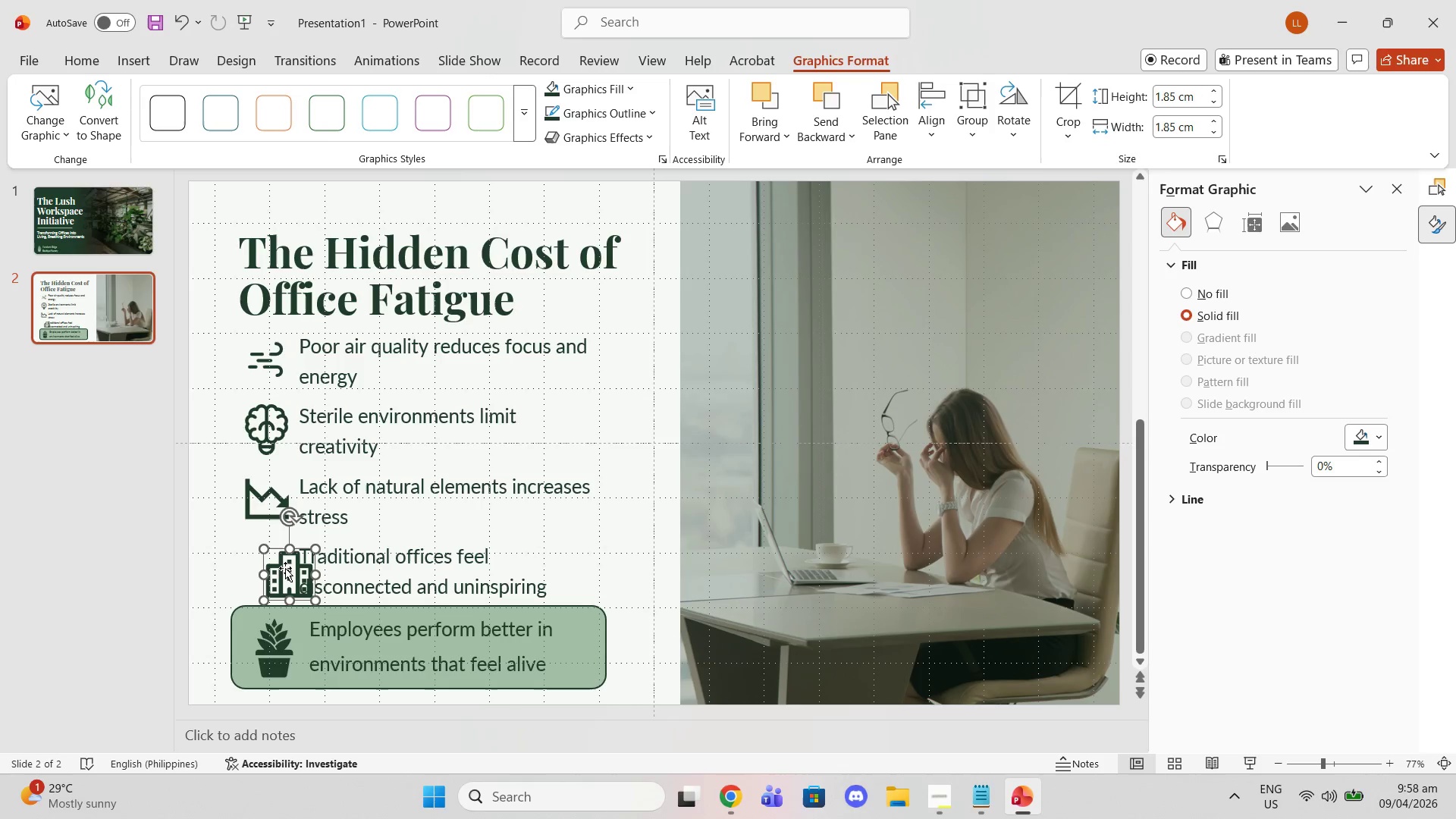 
left_click_drag(start_coordinate=[285, 568], to_coordinate=[265, 560])
 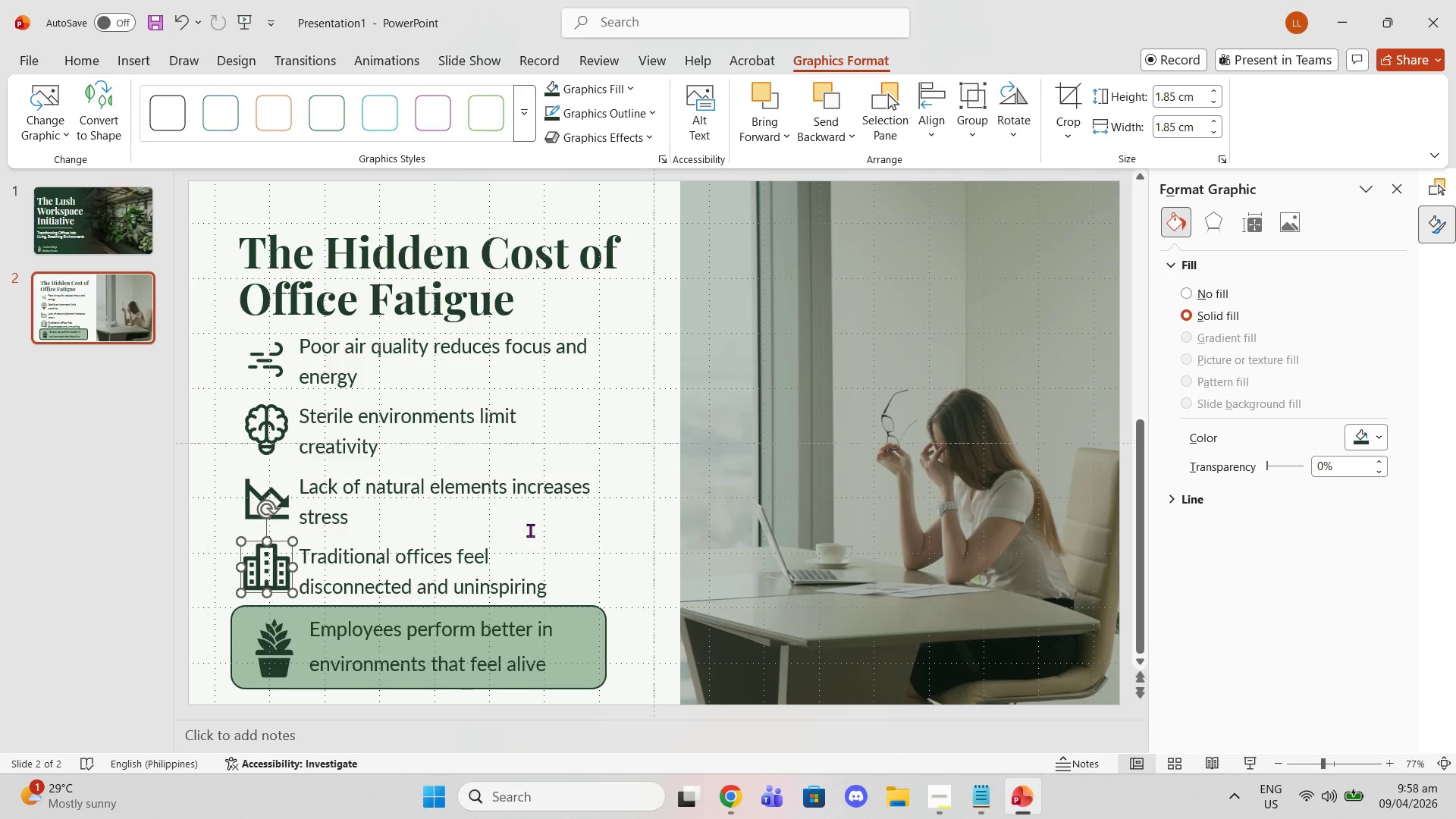 
left_click([530, 530])
 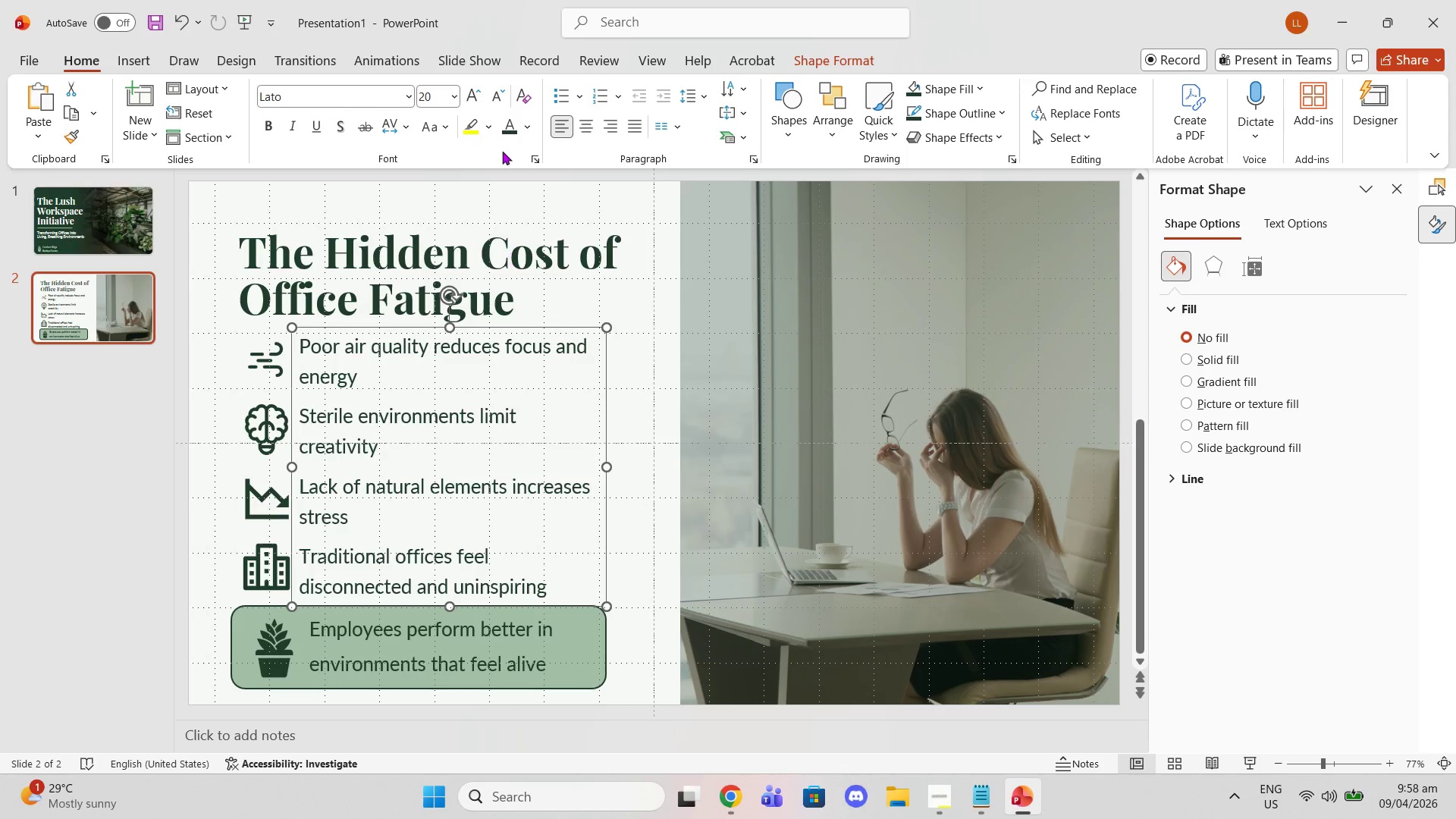 
left_click_drag(start_coordinate=[556, 581], to_coordinate=[253, 262])
 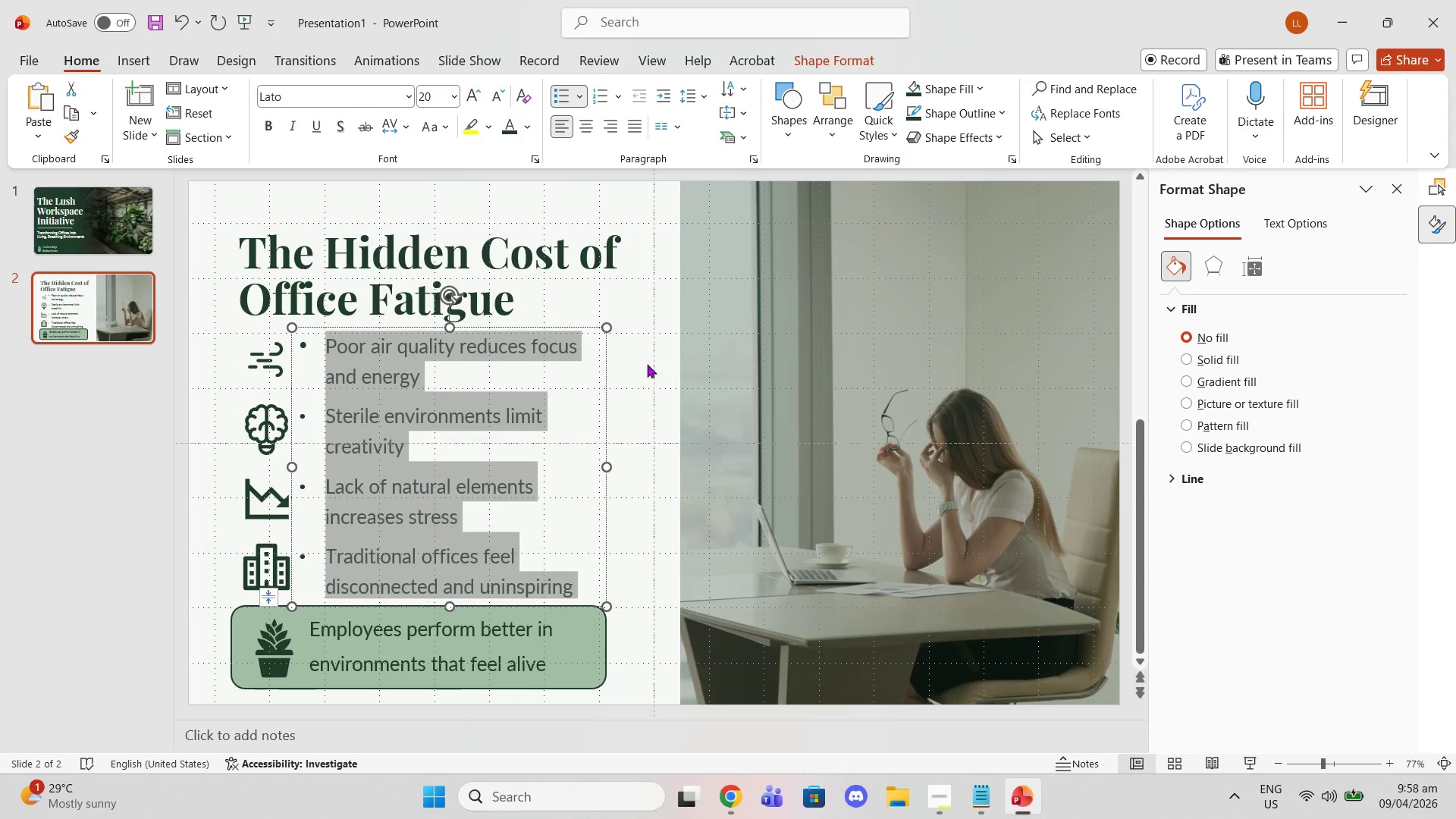 
left_click([639, 322])
 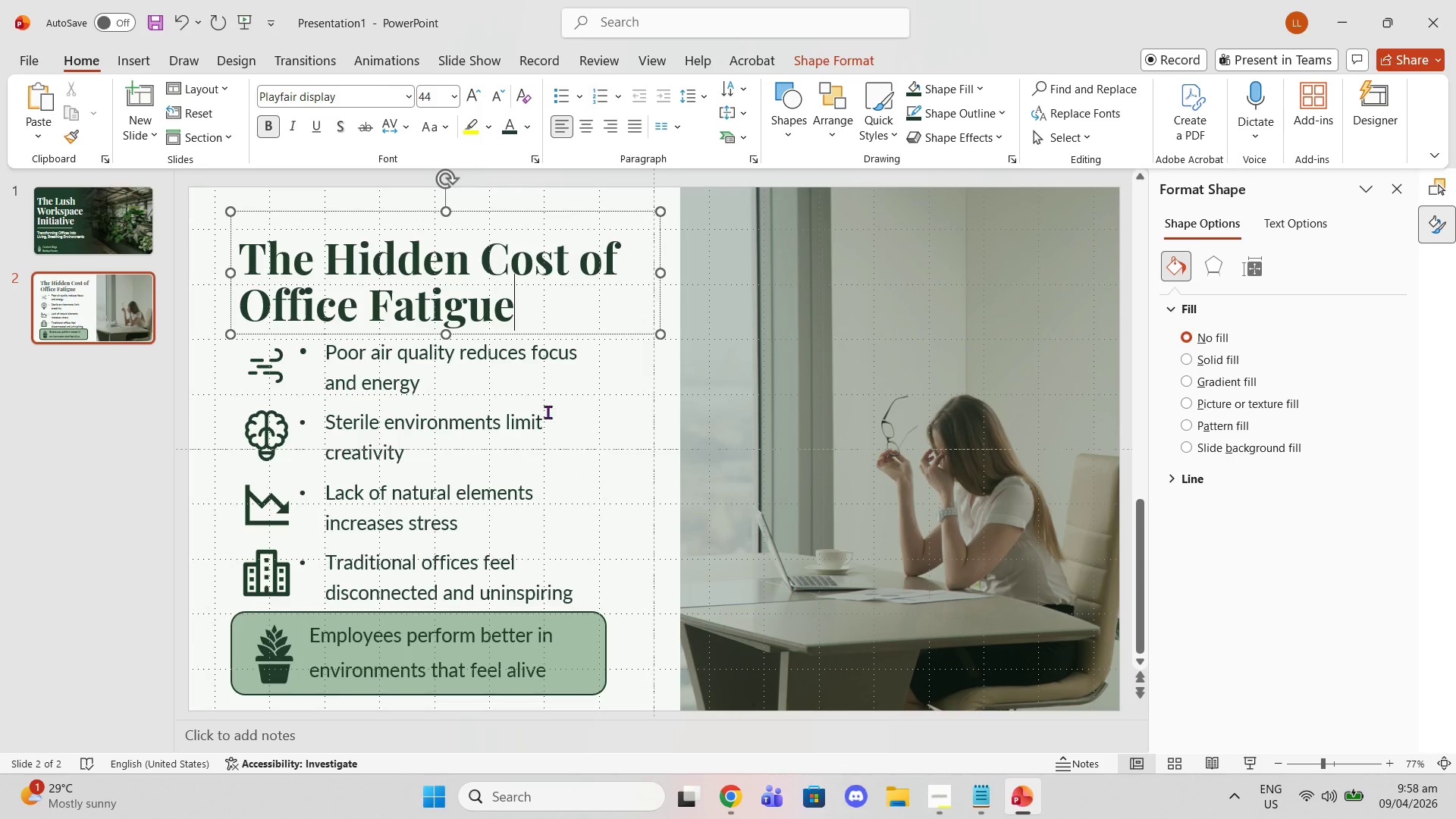 
left_click([526, 425])
 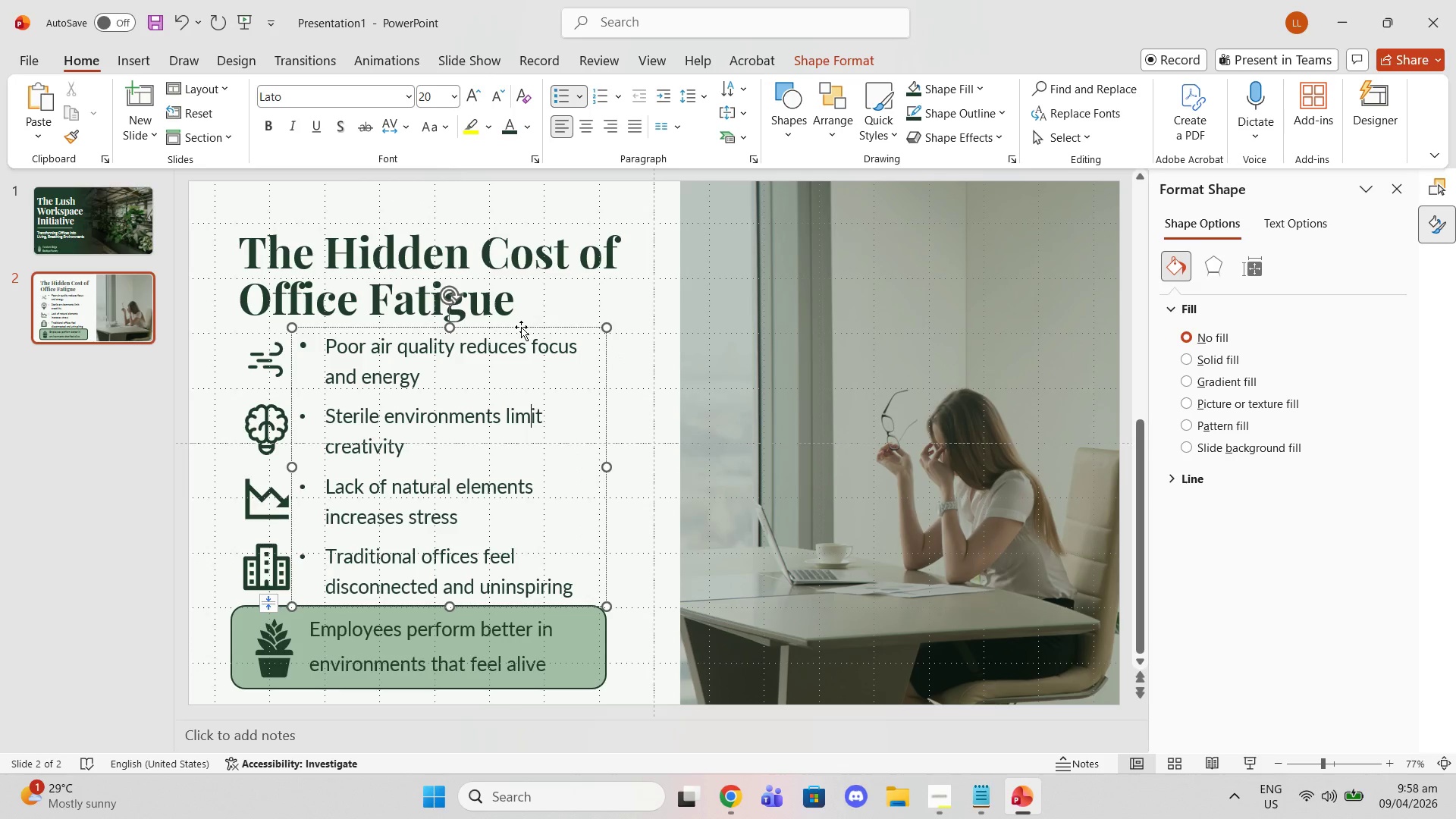 
left_click_drag(start_coordinate=[521, 327], to_coordinate=[494, 327])
 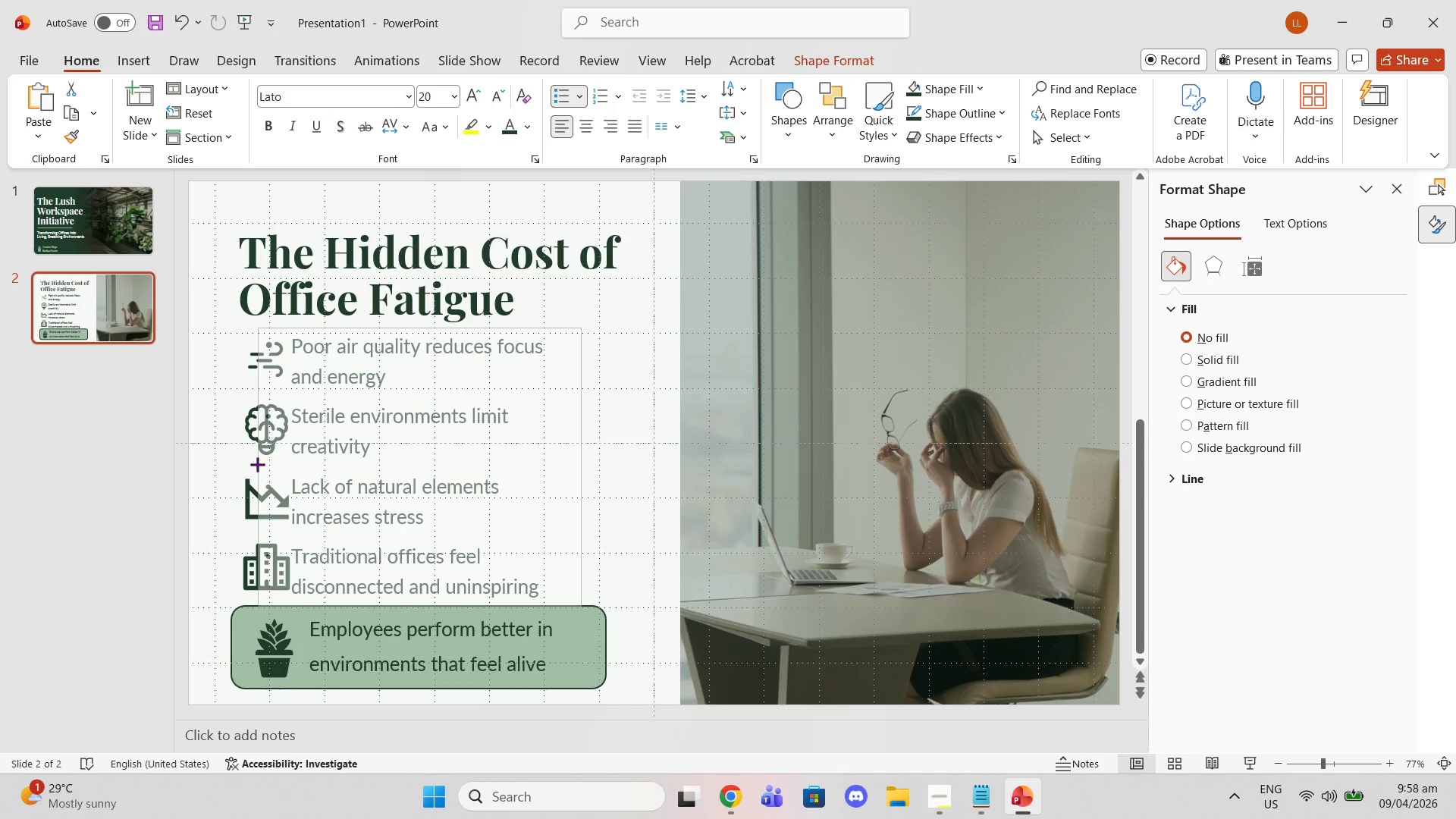 
wait(6.69)
 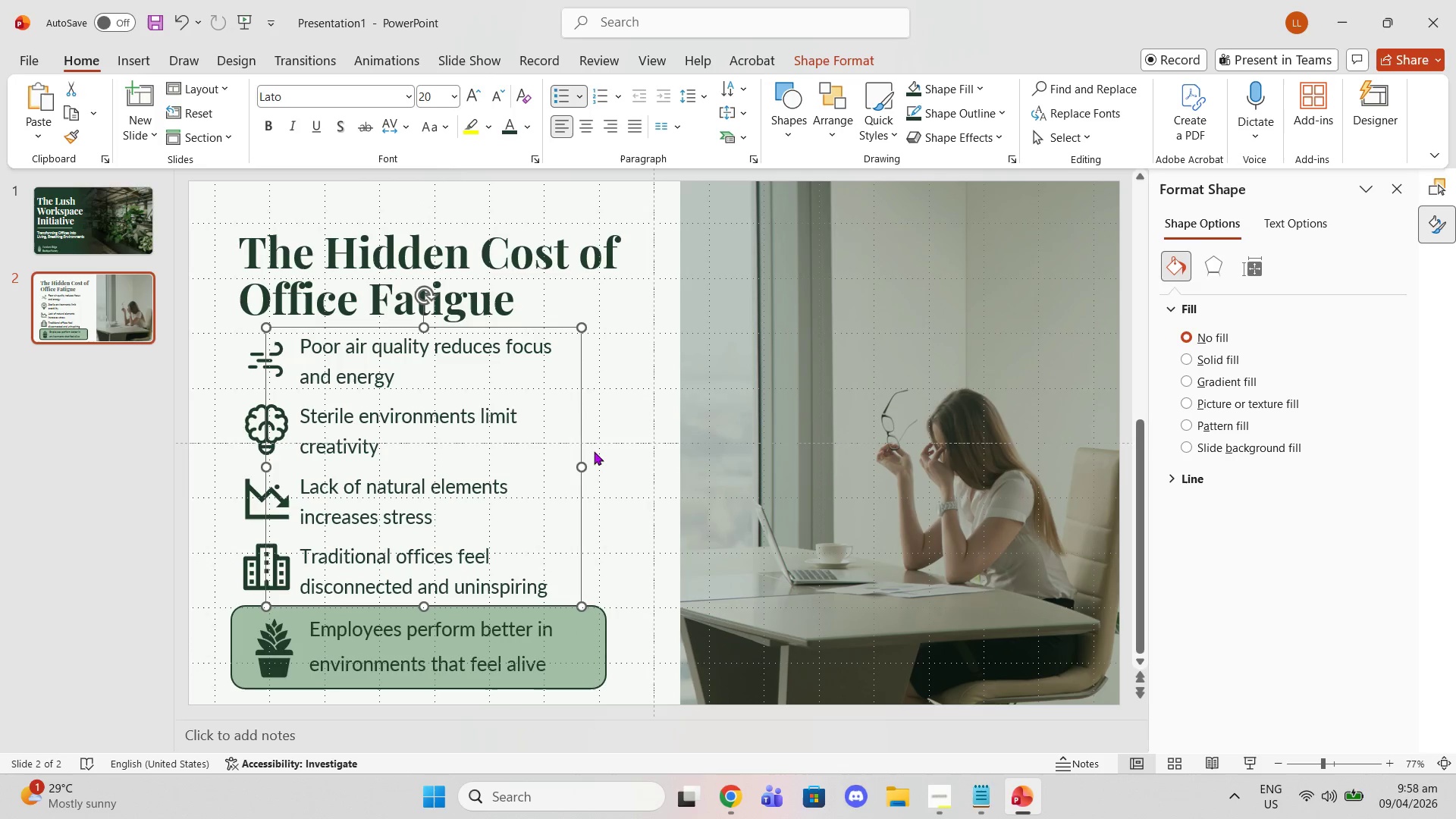 
left_click_drag(start_coordinate=[587, 465], to_coordinate=[607, 462])
 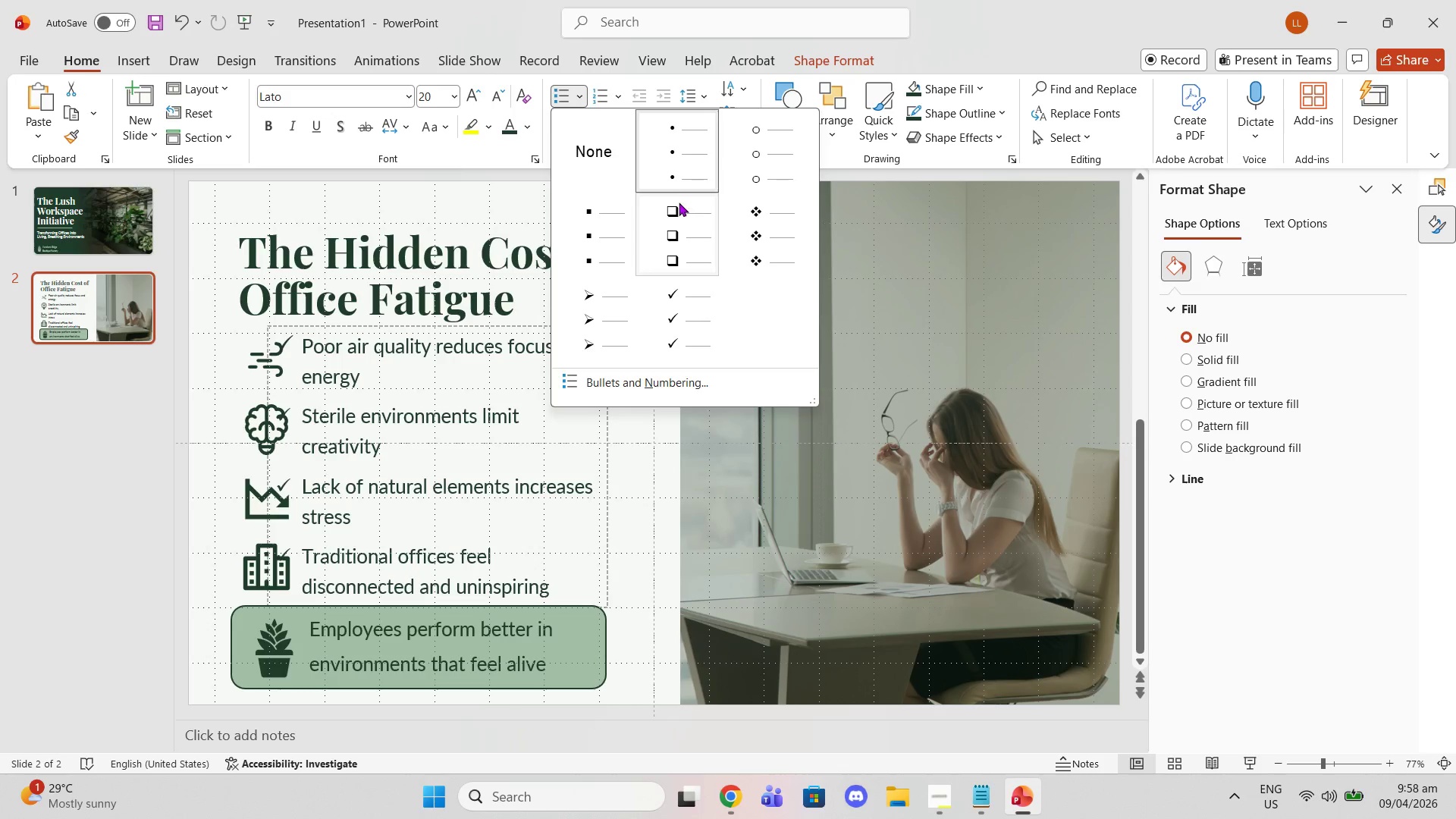 
wait(5.12)
 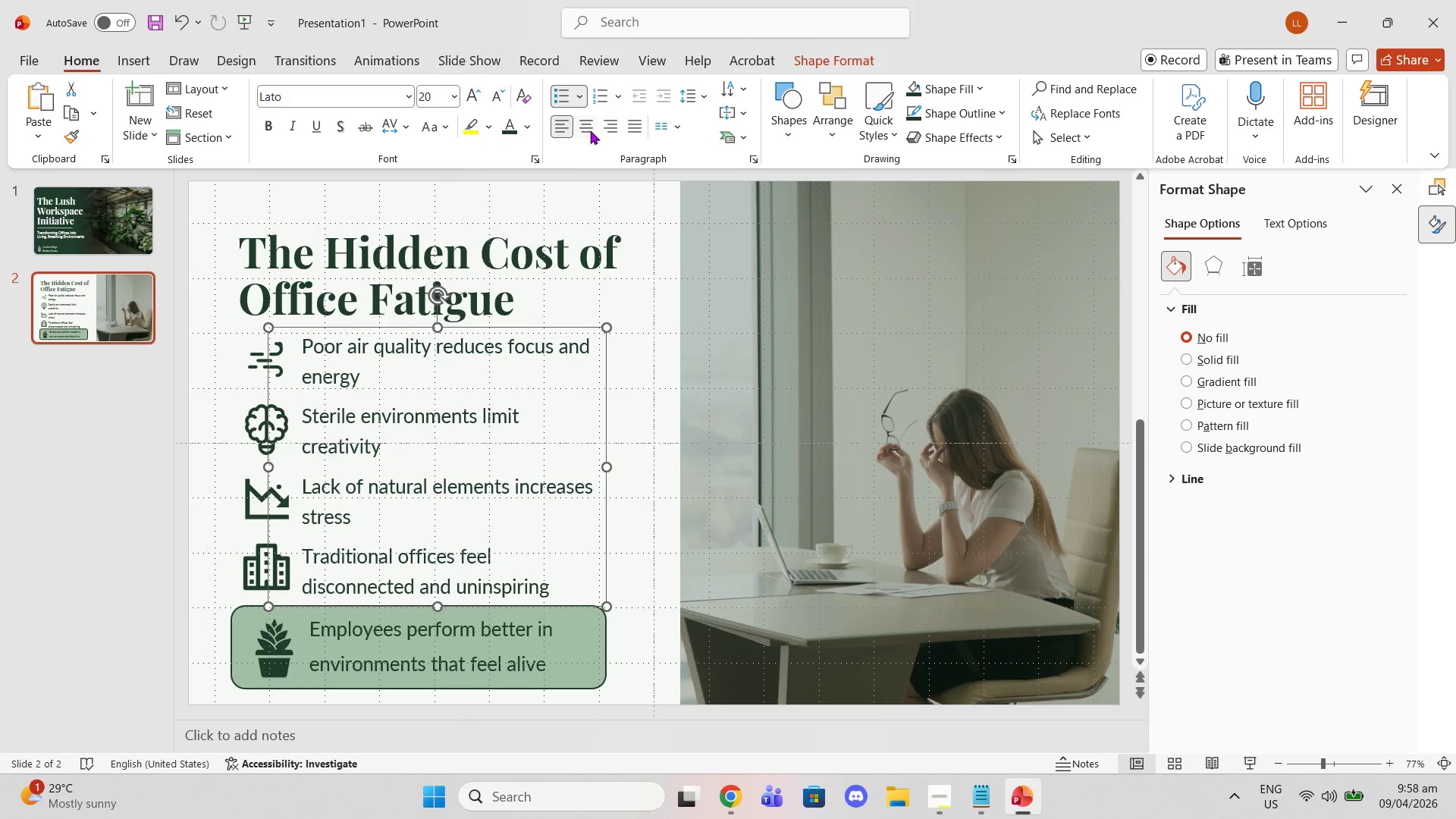 
left_click([717, 381])
 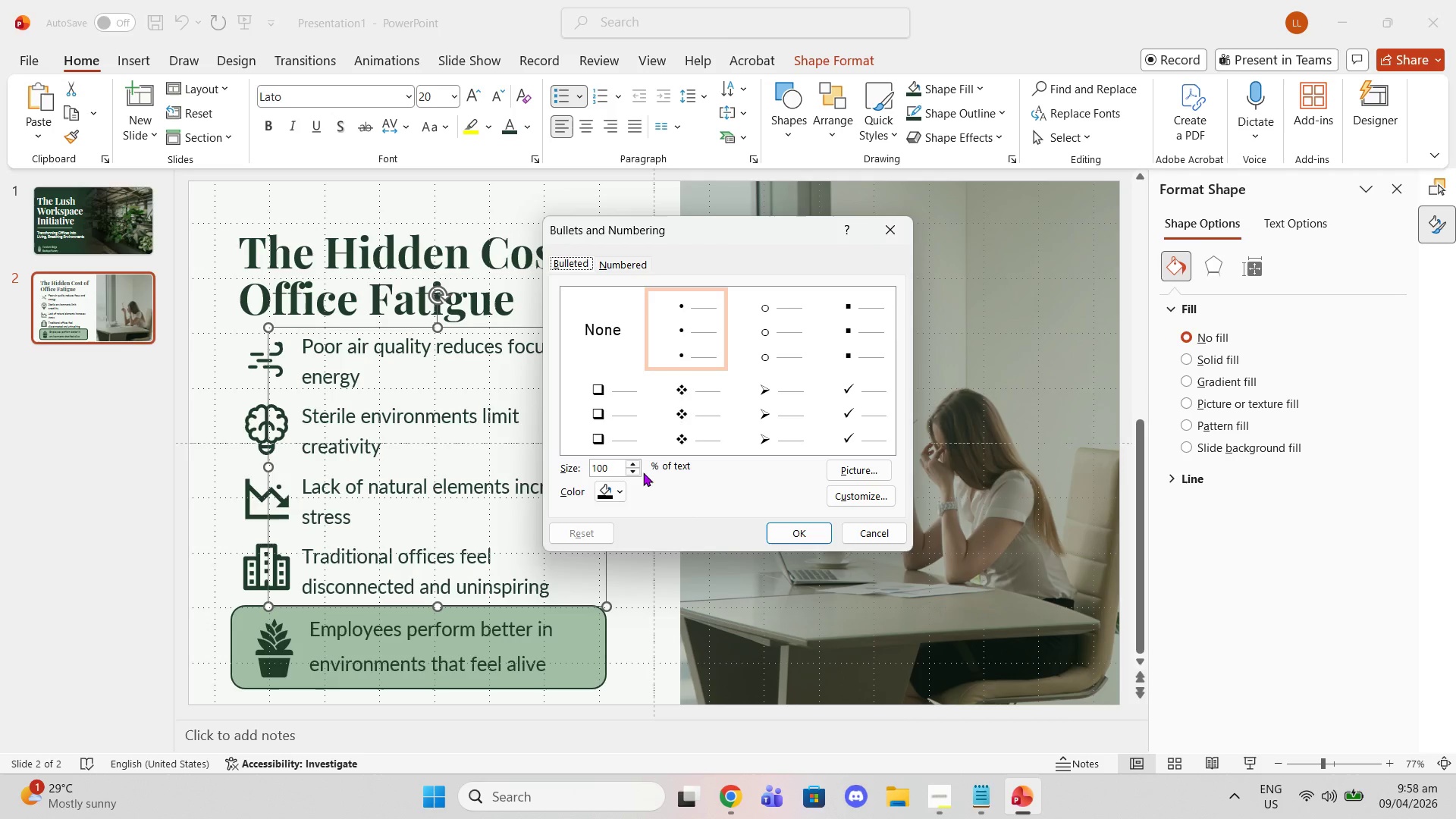 
left_click([615, 483])
 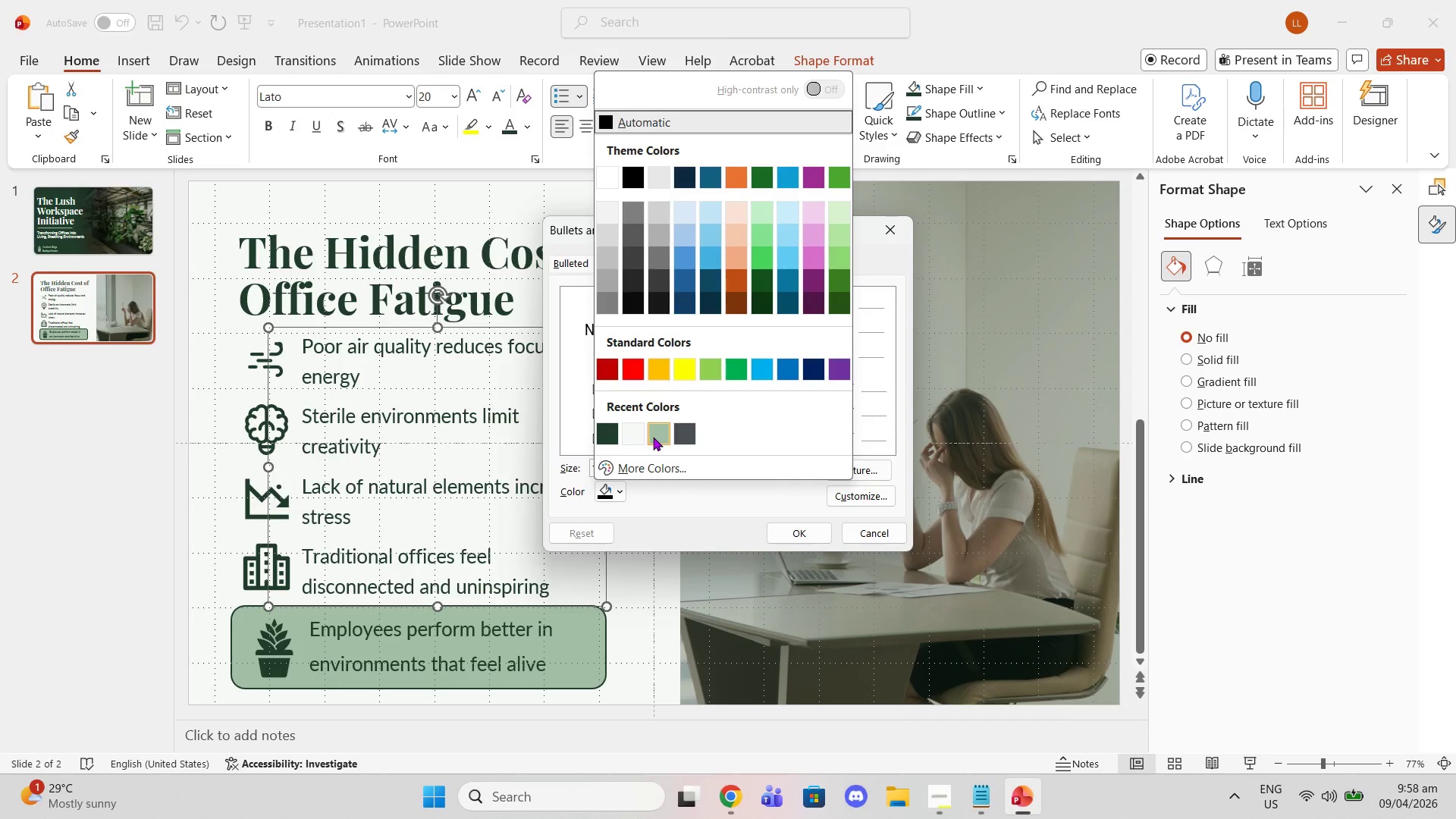 
left_click([653, 437])
 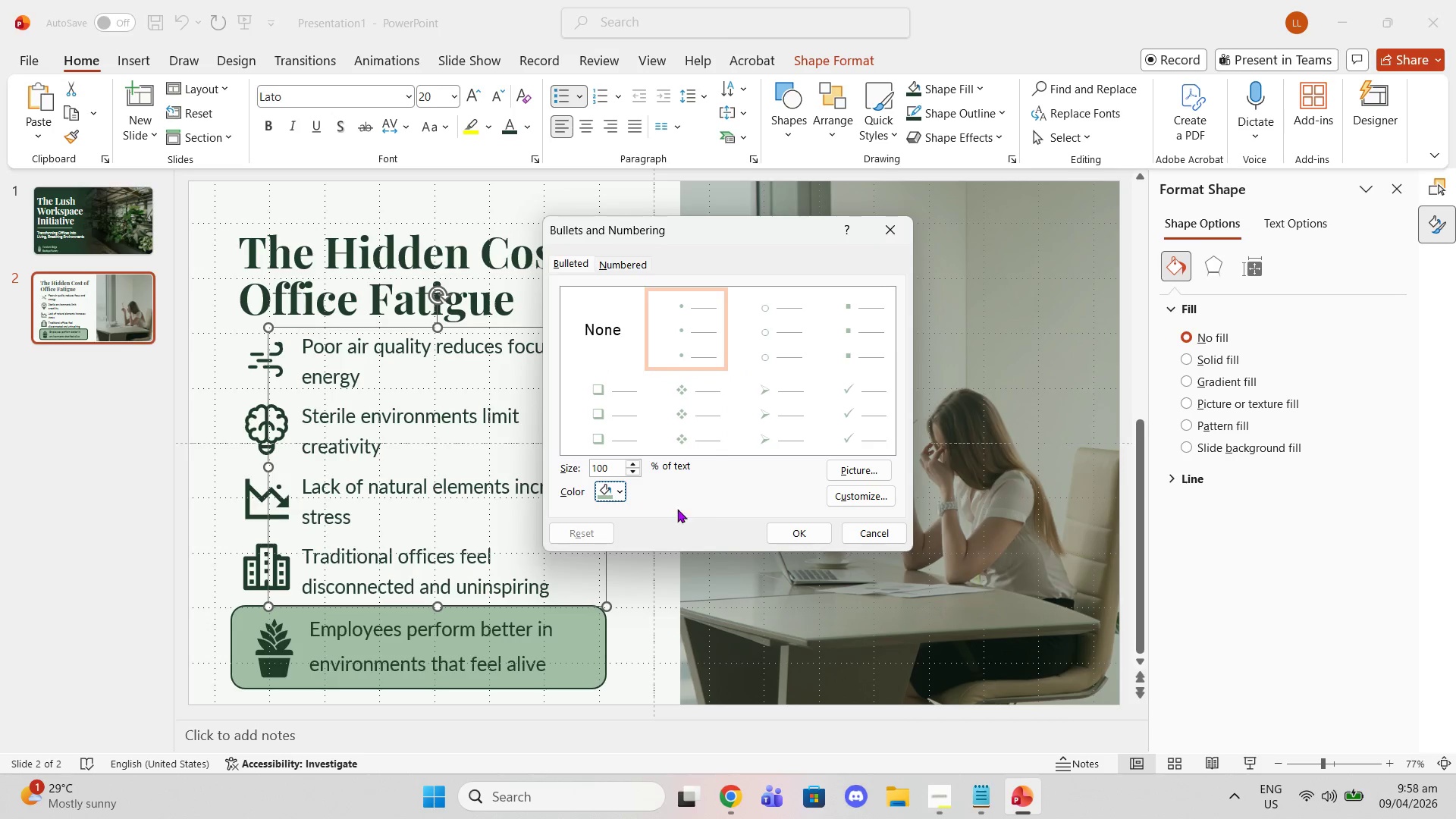 
left_click([786, 531])
 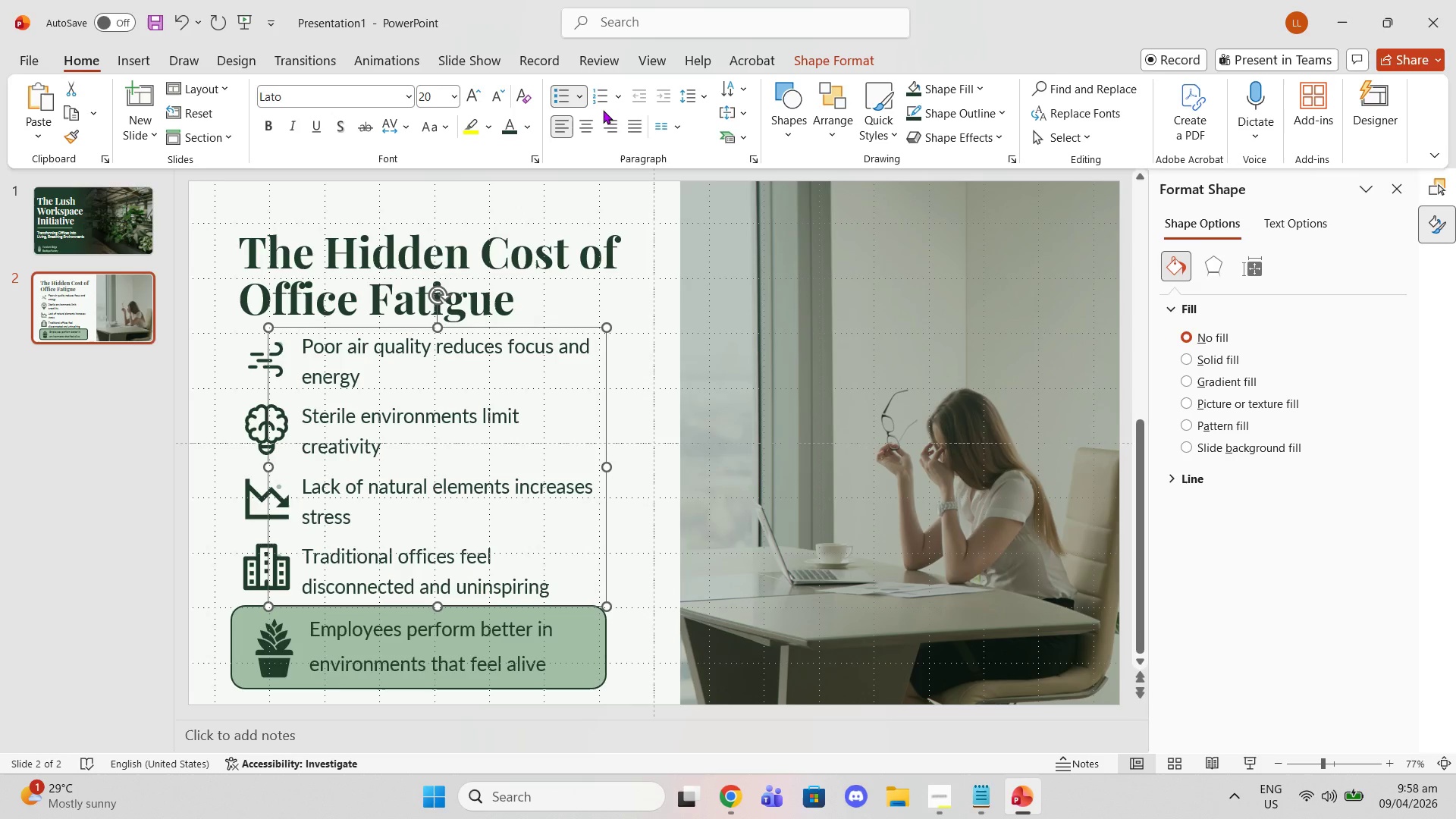 
wait(10.98)
 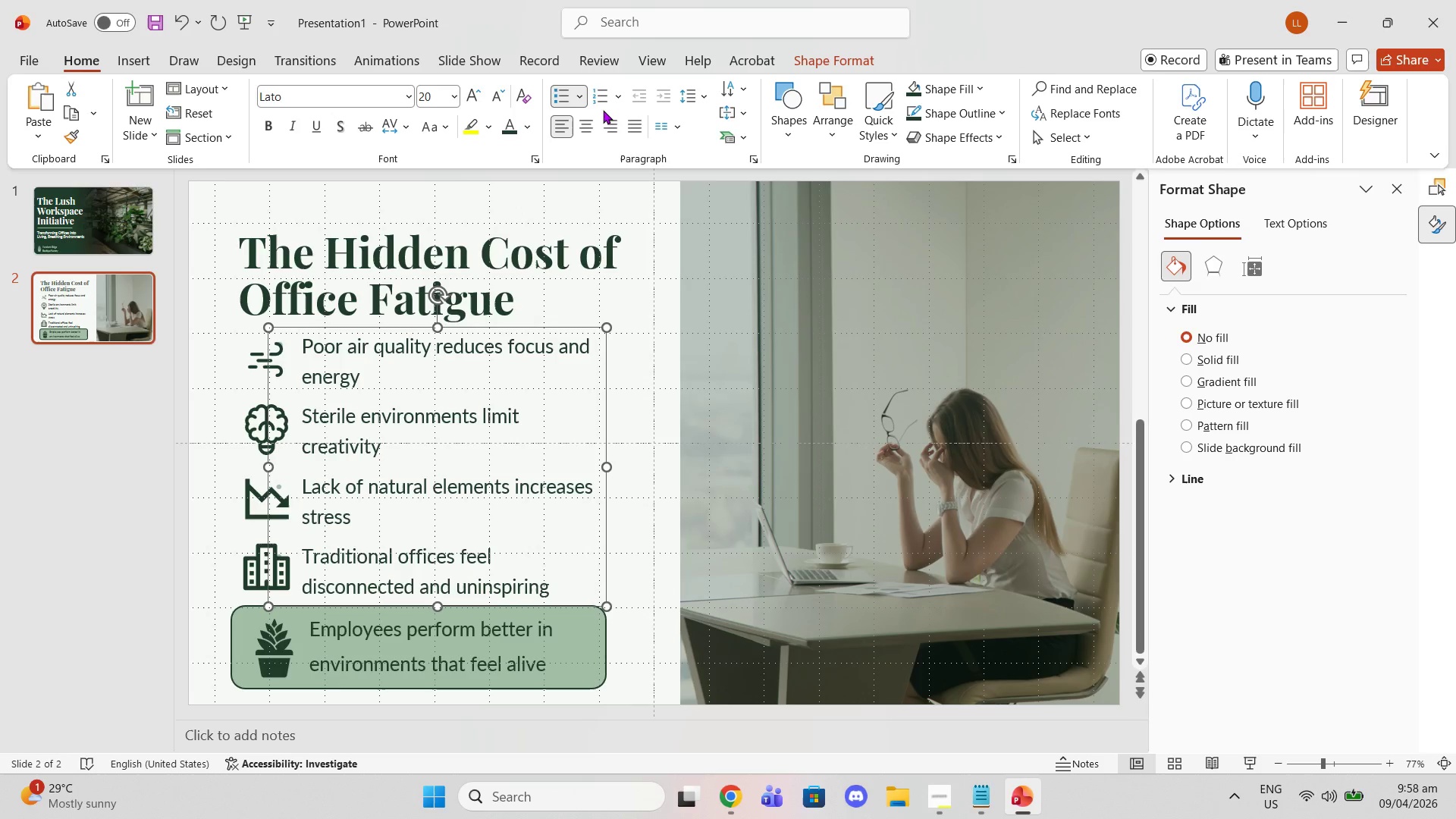 
left_click([584, 103])
 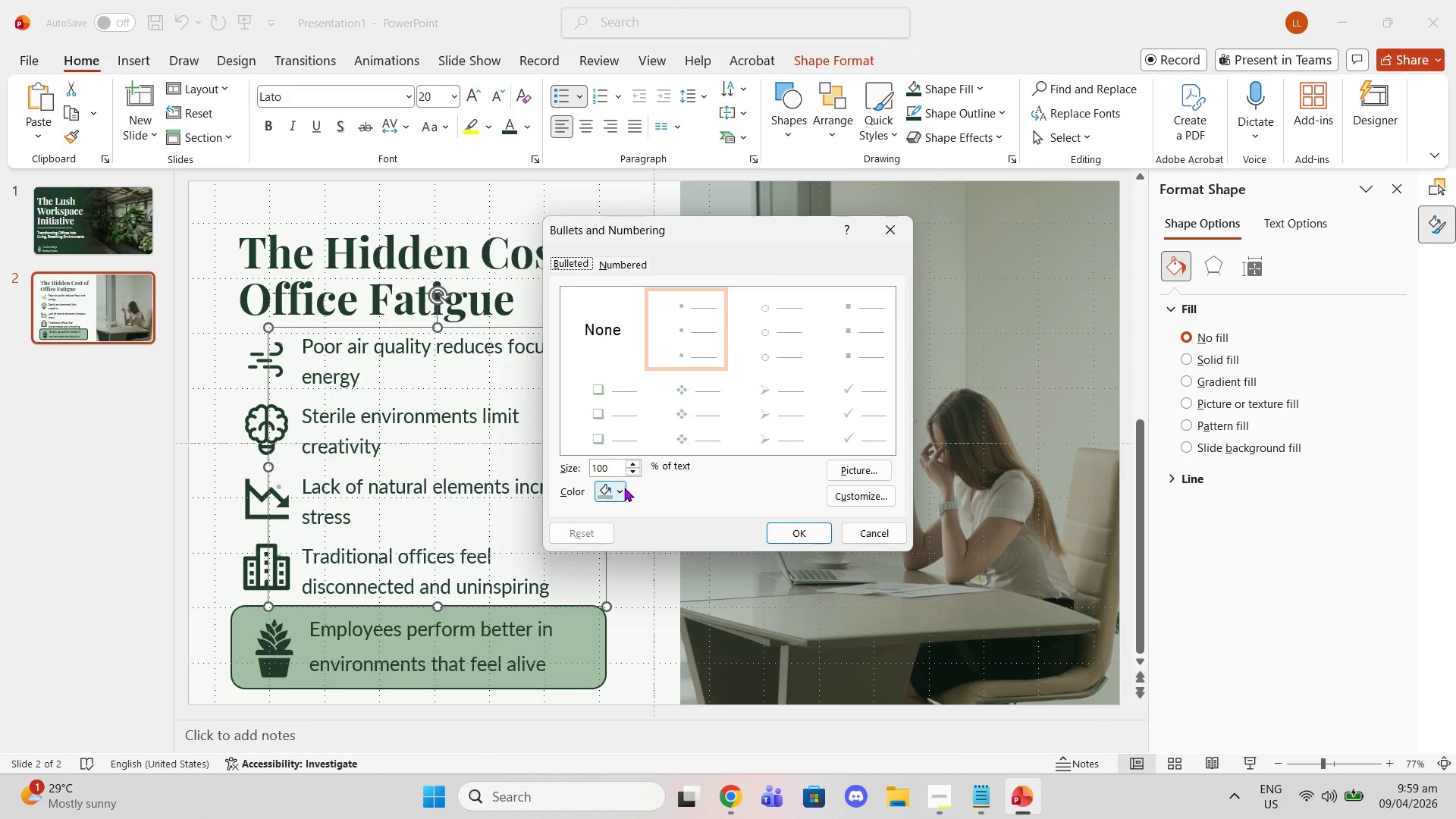 
left_click([629, 431])
 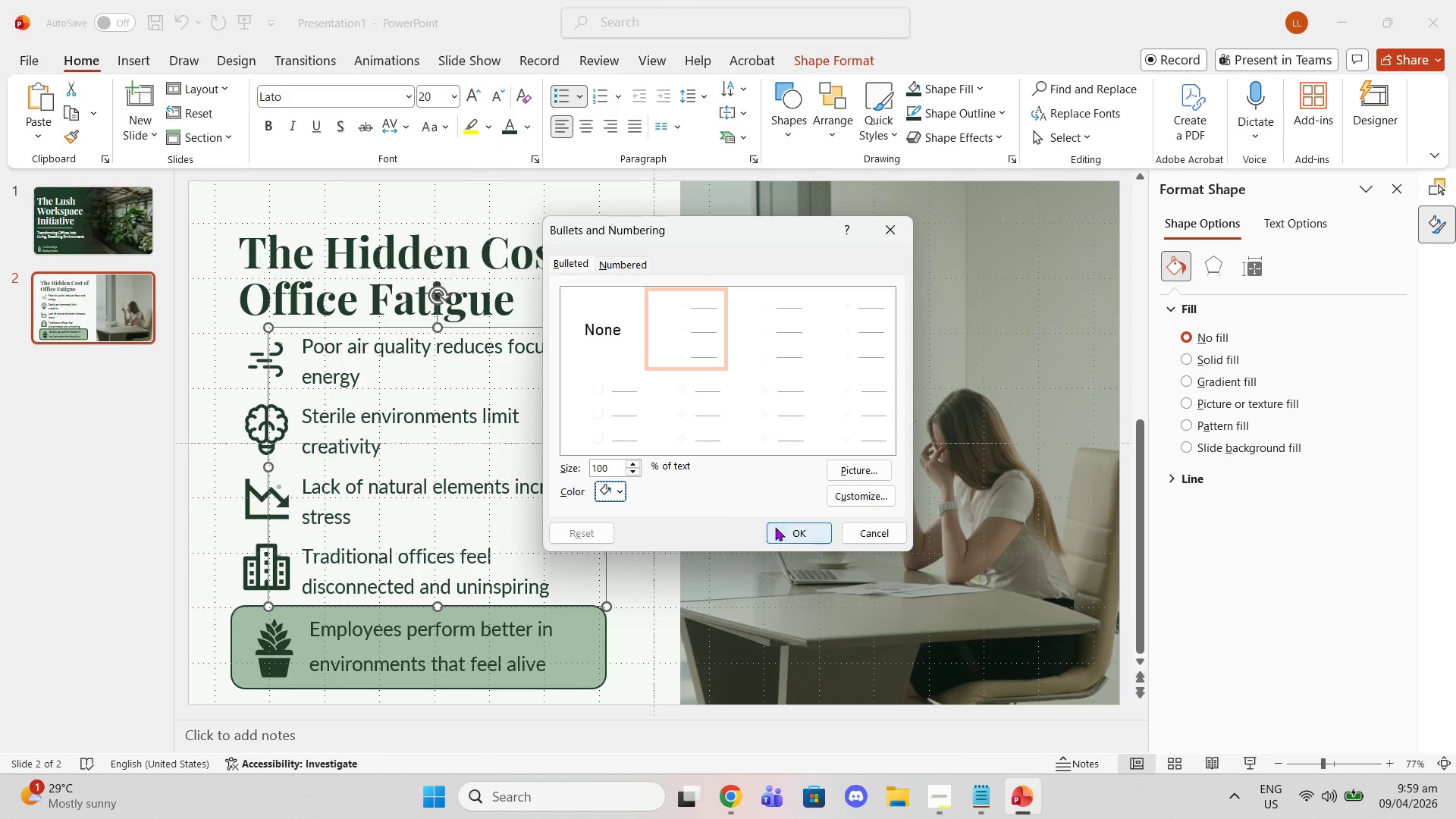 
left_click([791, 536])
 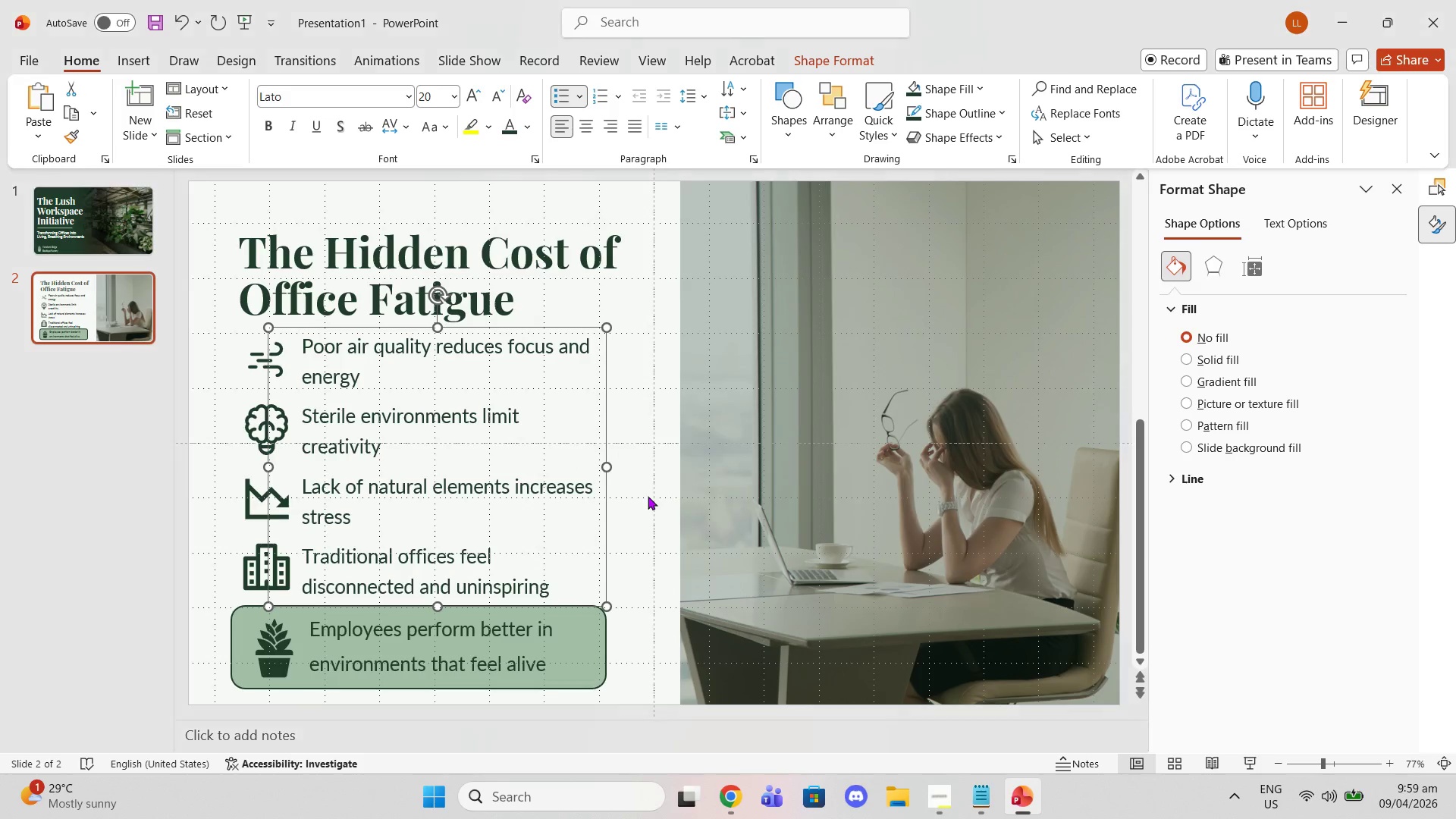 
left_click([646, 496])
 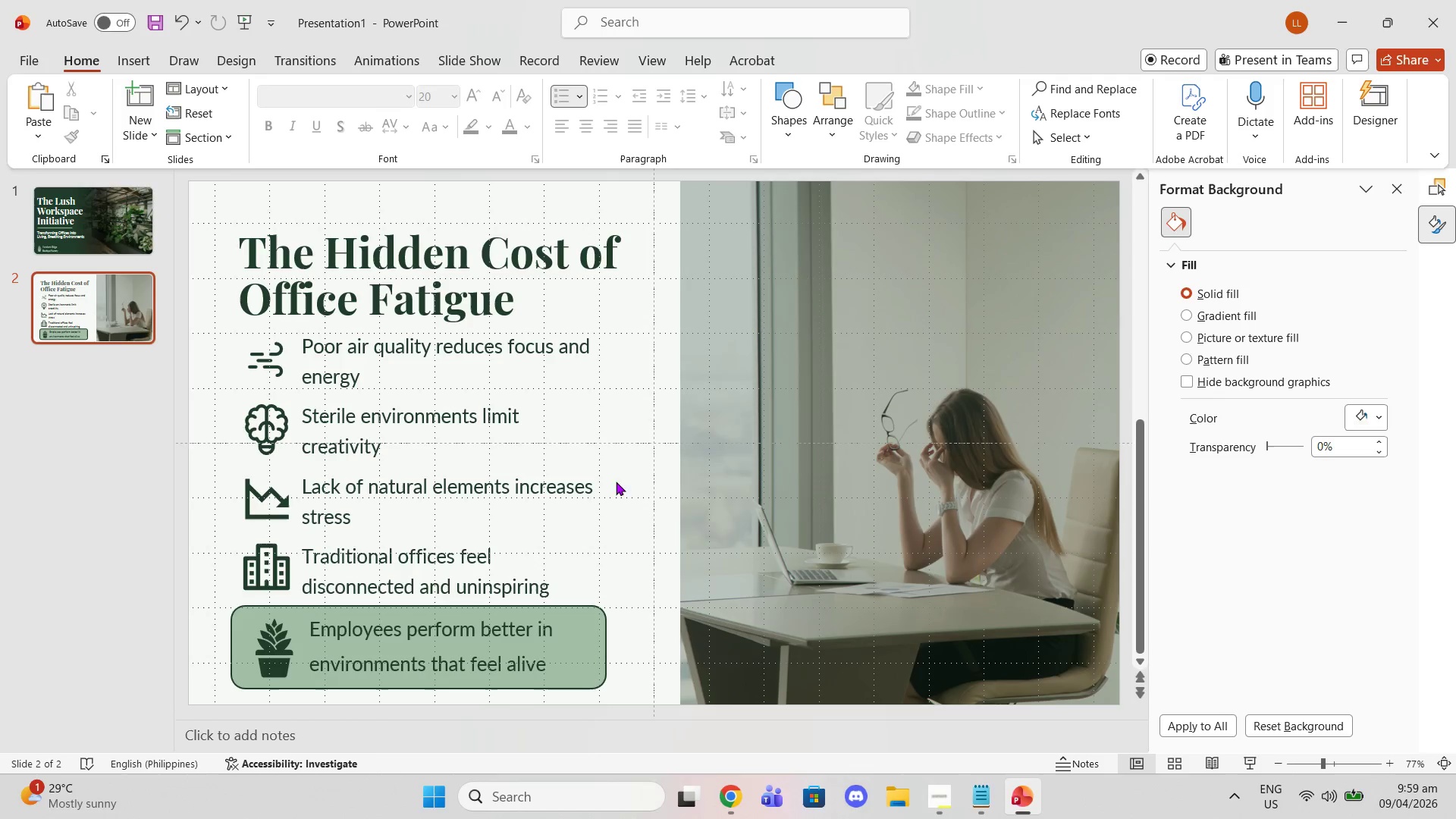 
left_click([560, 479])
 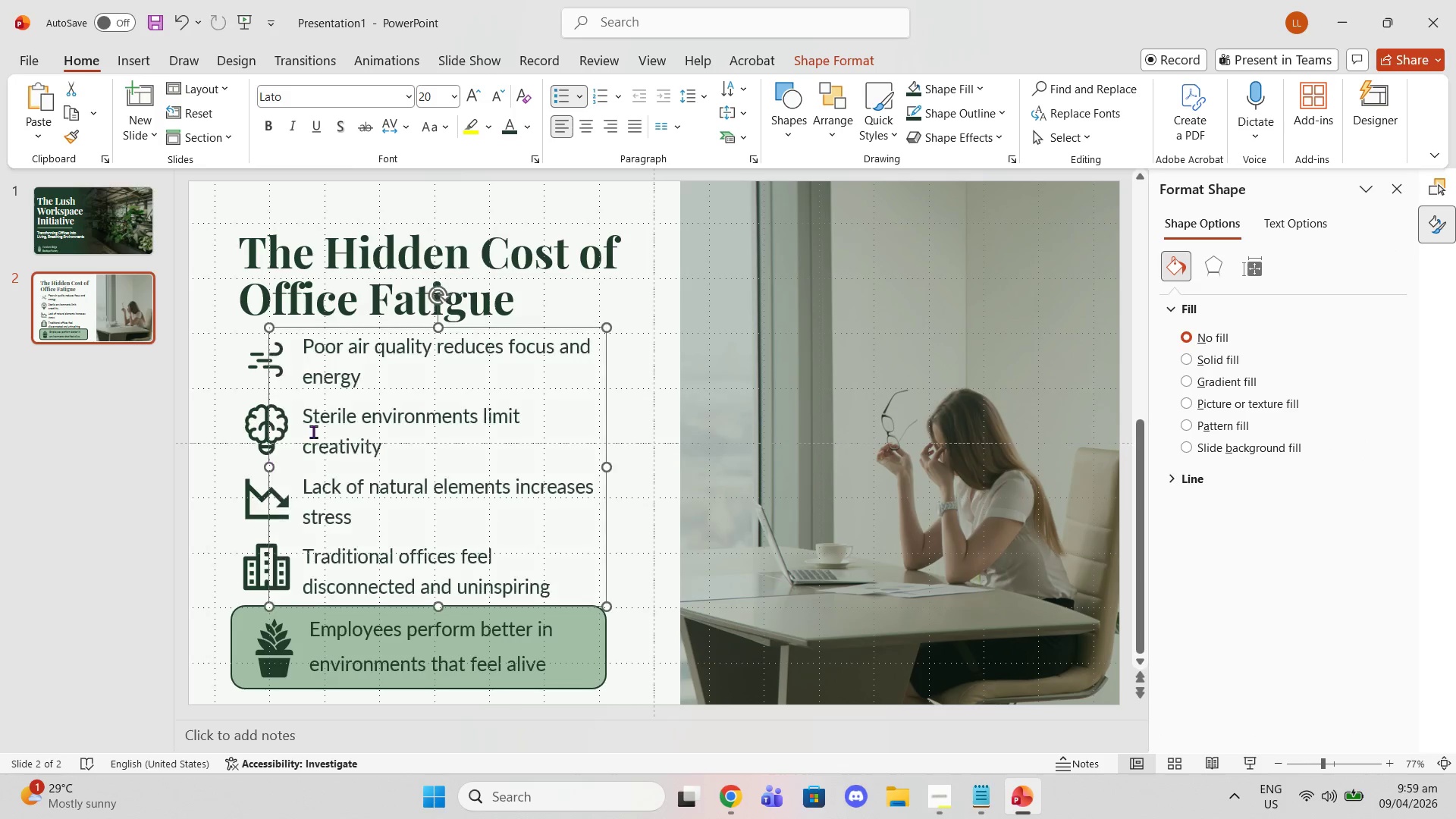 
left_click_drag(start_coordinate=[466, 325], to_coordinate=[460, 325])
 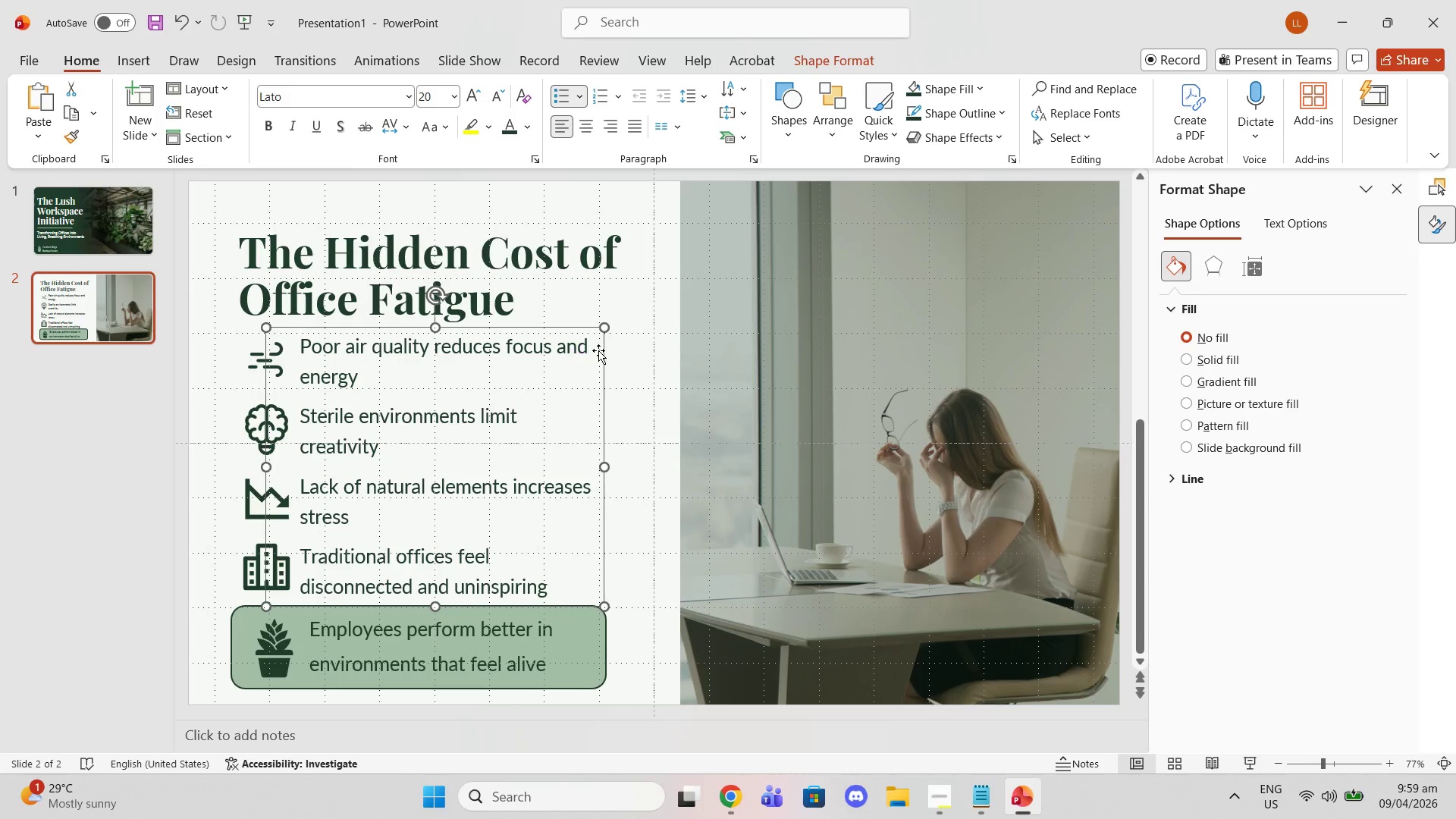 
left_click([601, 350])
 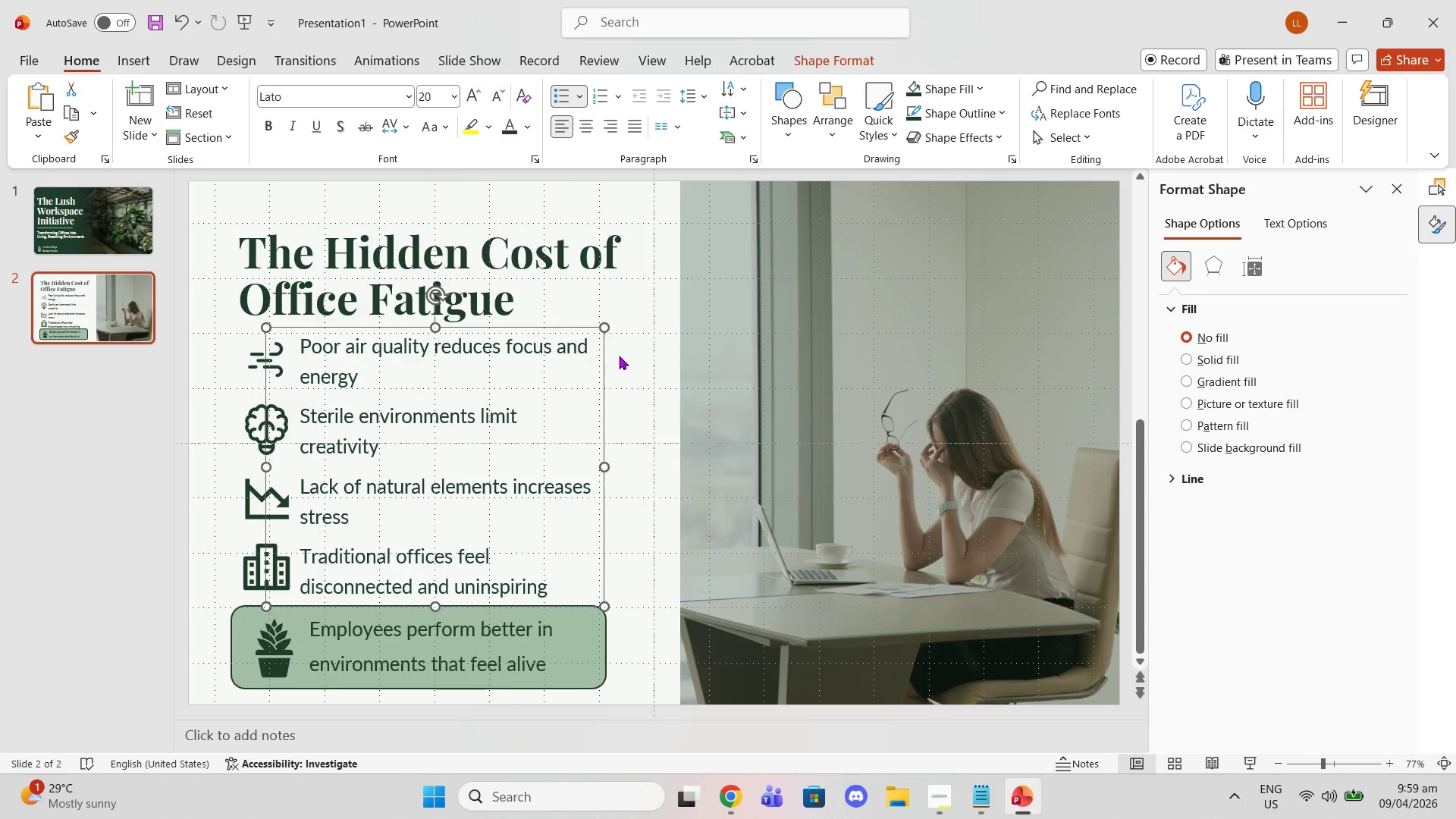 
left_click([619, 356])
 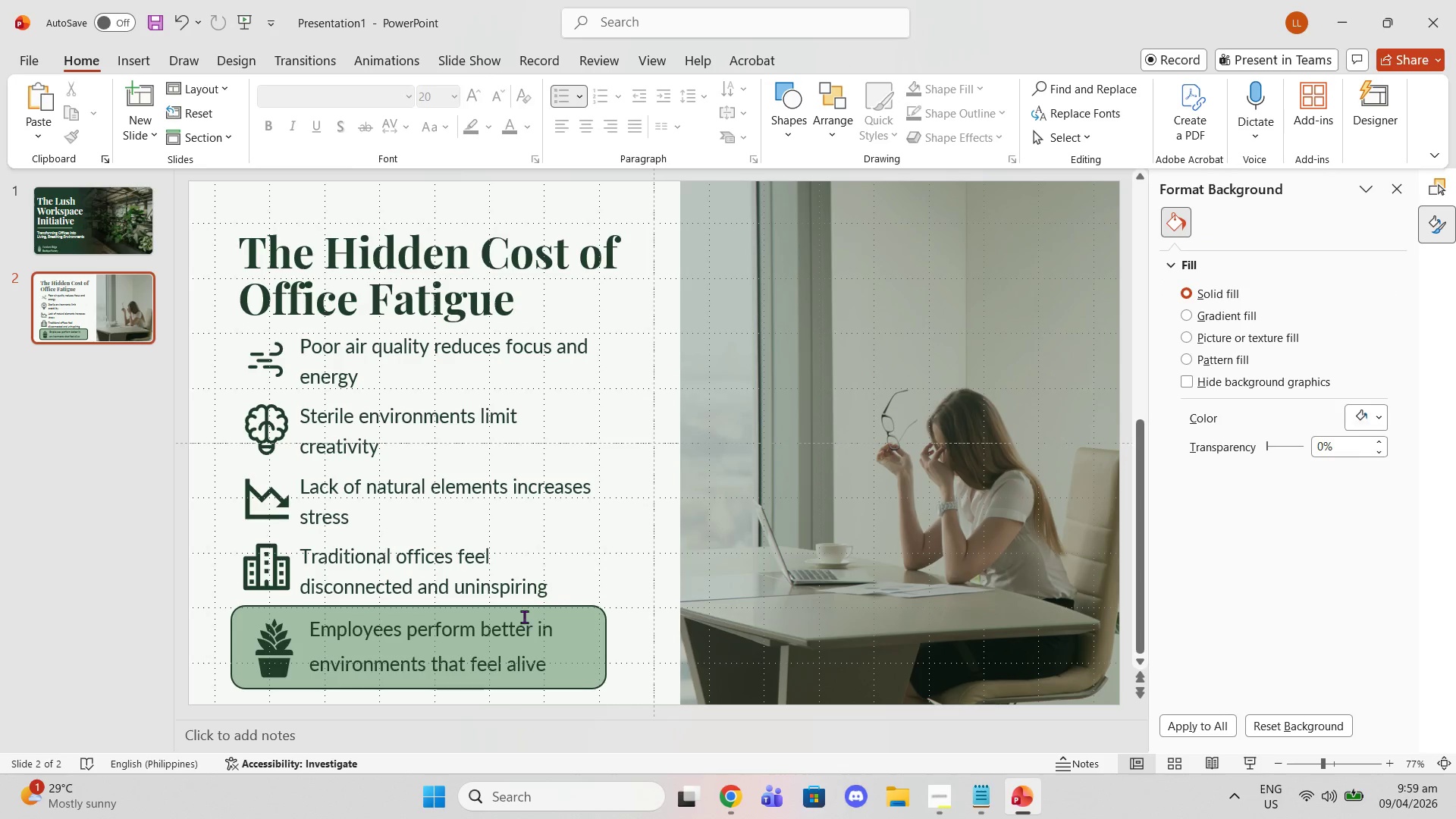 
left_click([522, 620])
 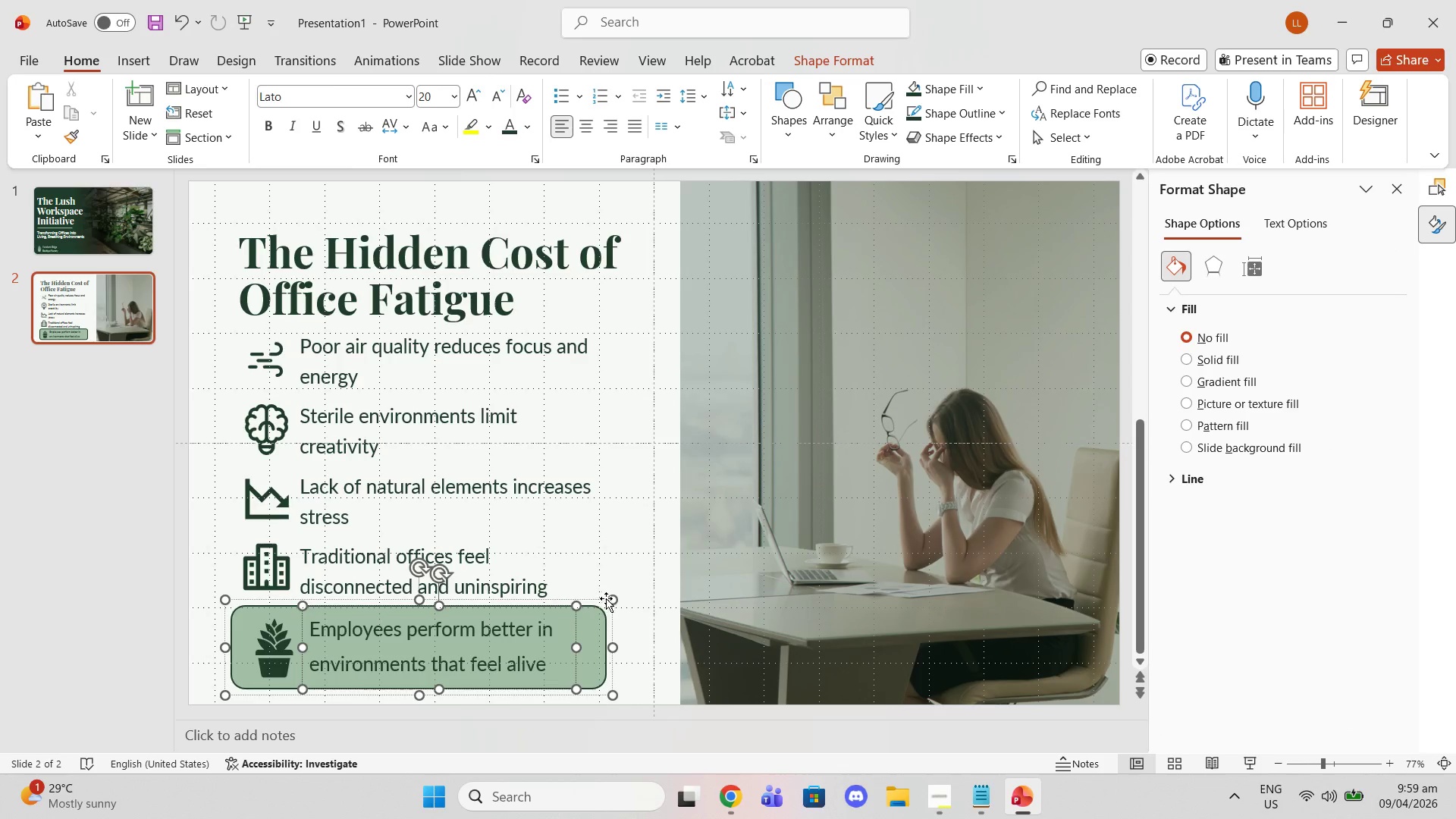 
left_click_drag(start_coordinate=[608, 601], to_coordinate=[602, 603])
 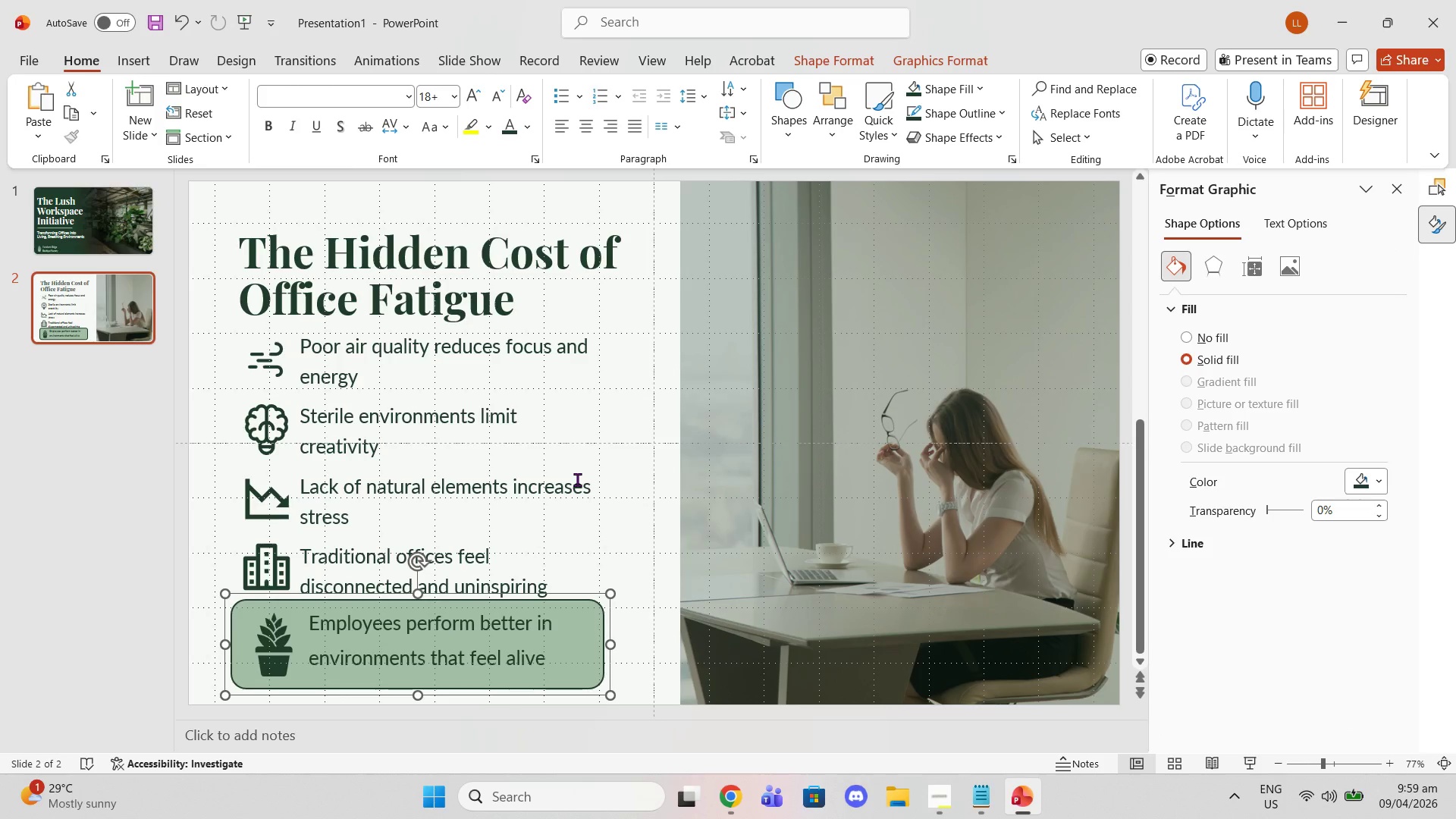 
key(Control+Z)
 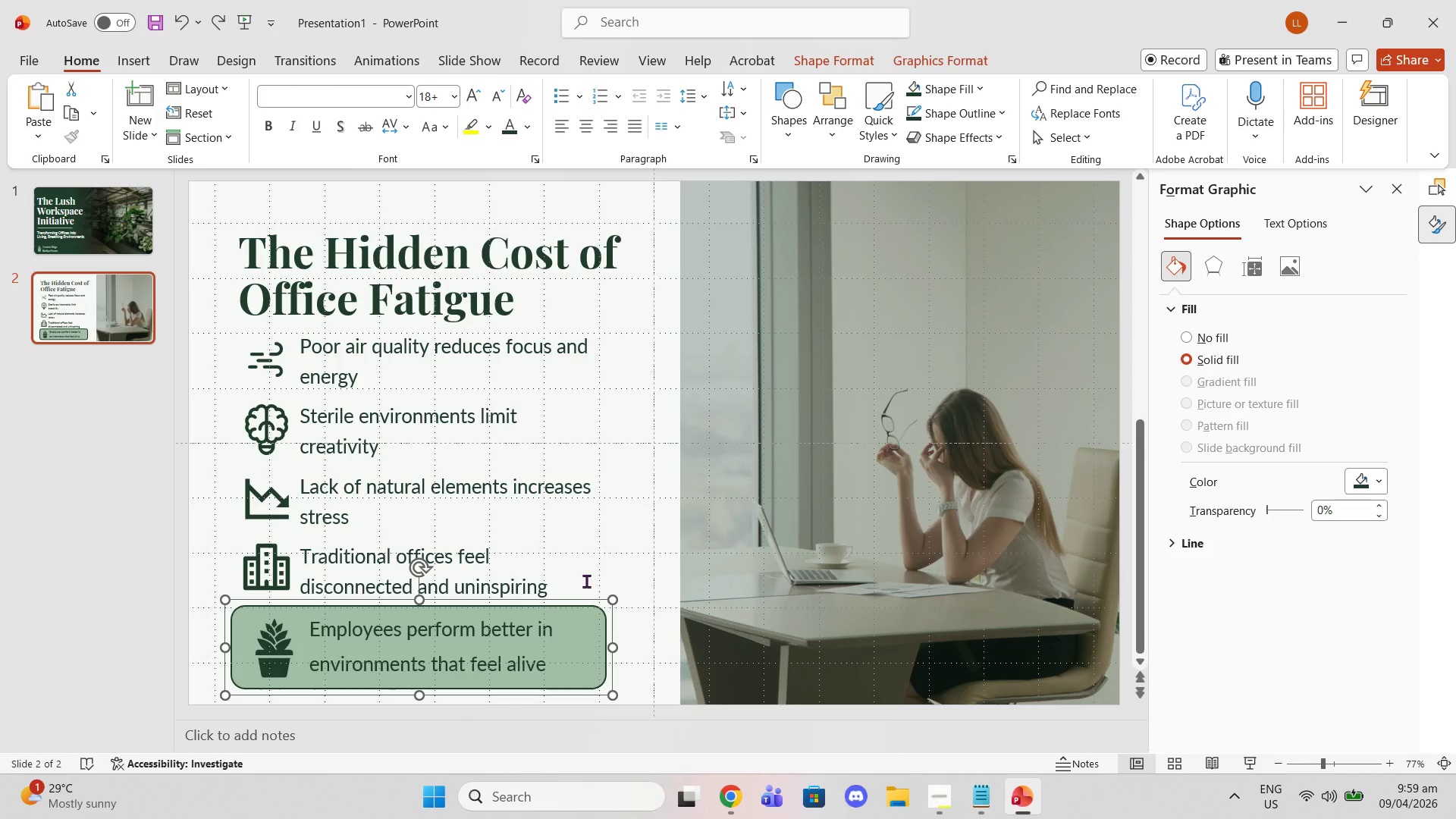 
left_click([617, 548])
 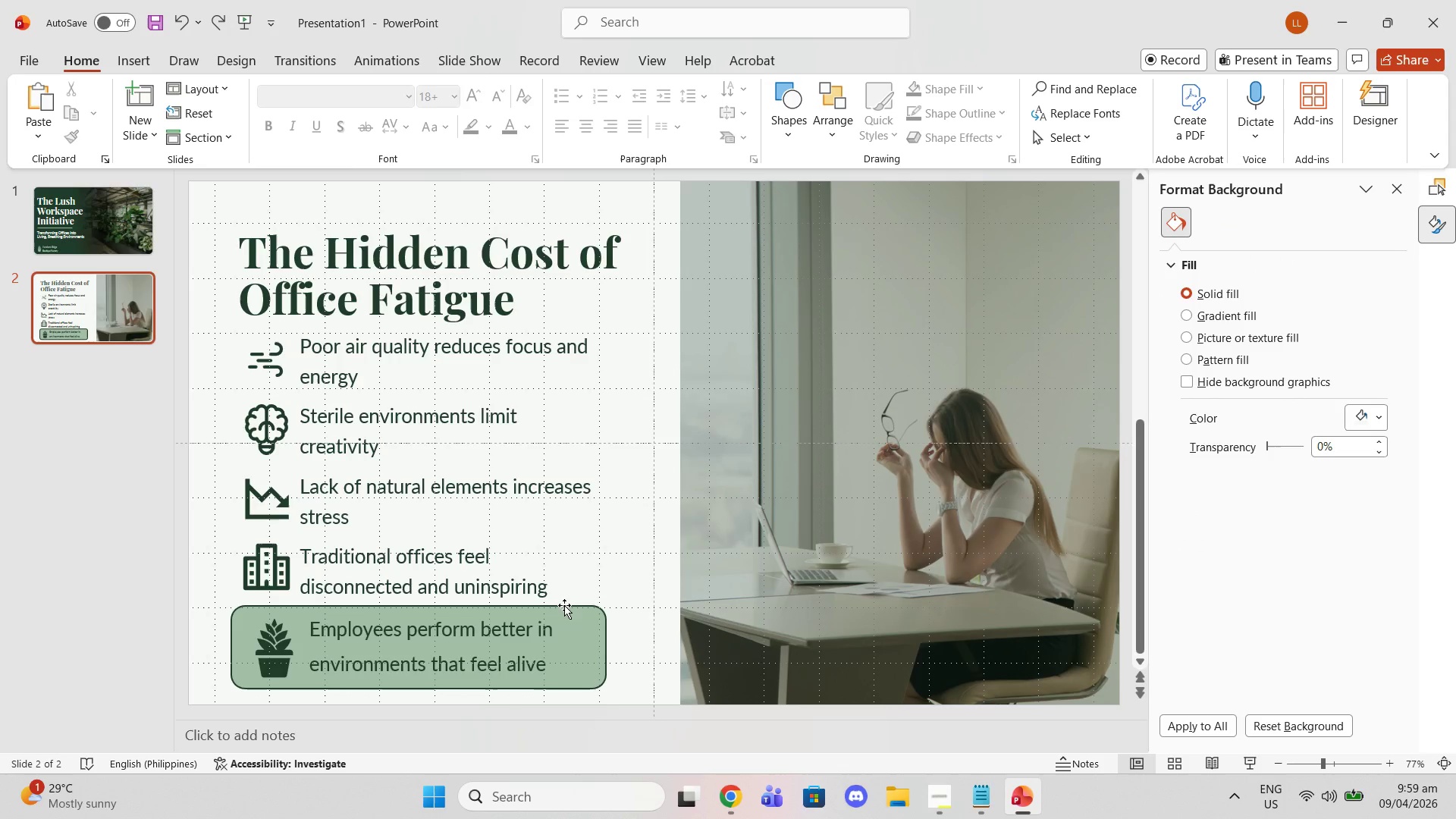 
left_click_drag(start_coordinate=[564, 605], to_coordinate=[573, 610])
 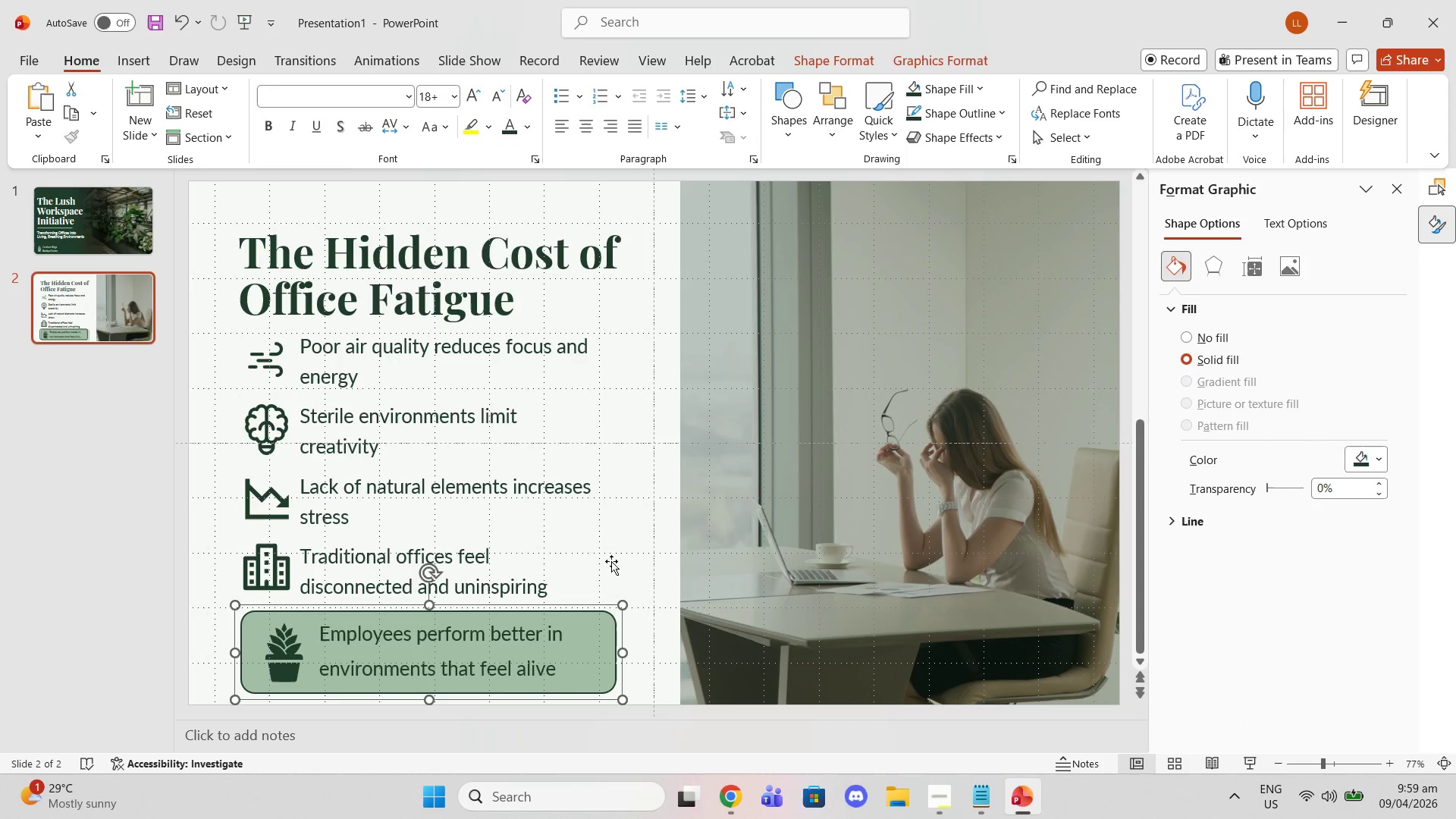 
left_click([611, 561])
 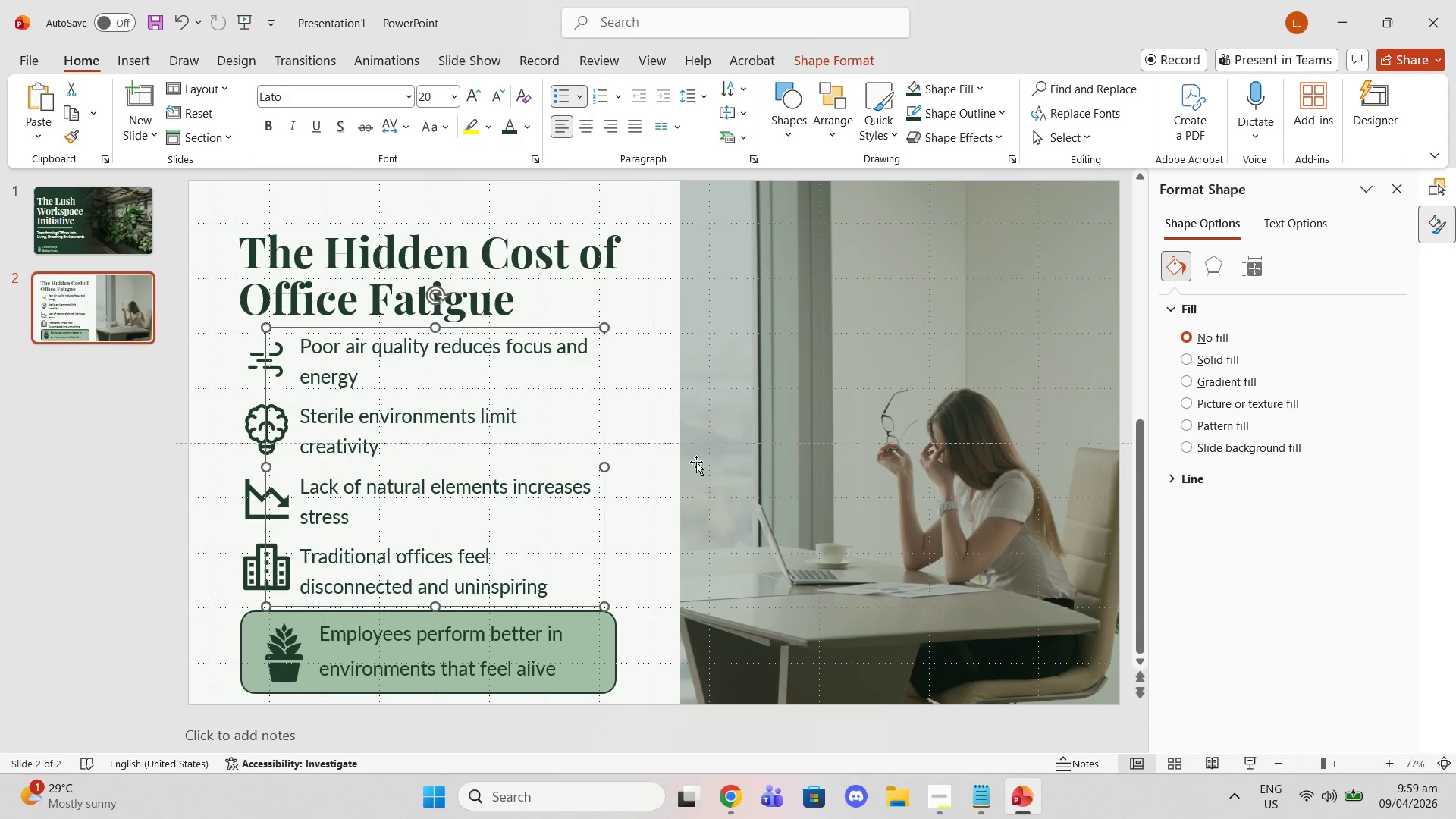 
left_click([696, 462])
 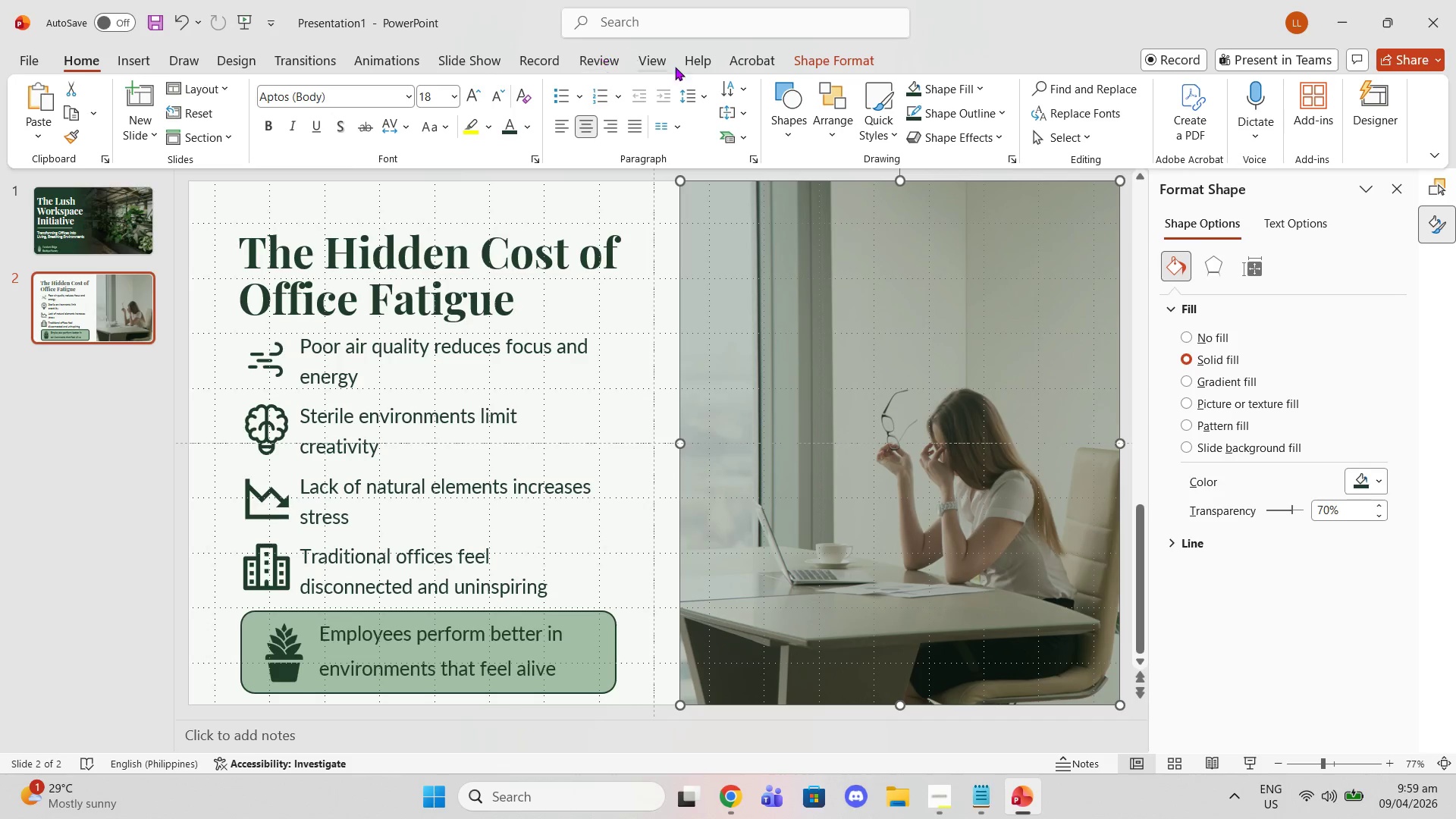 
left_click([664, 60])
 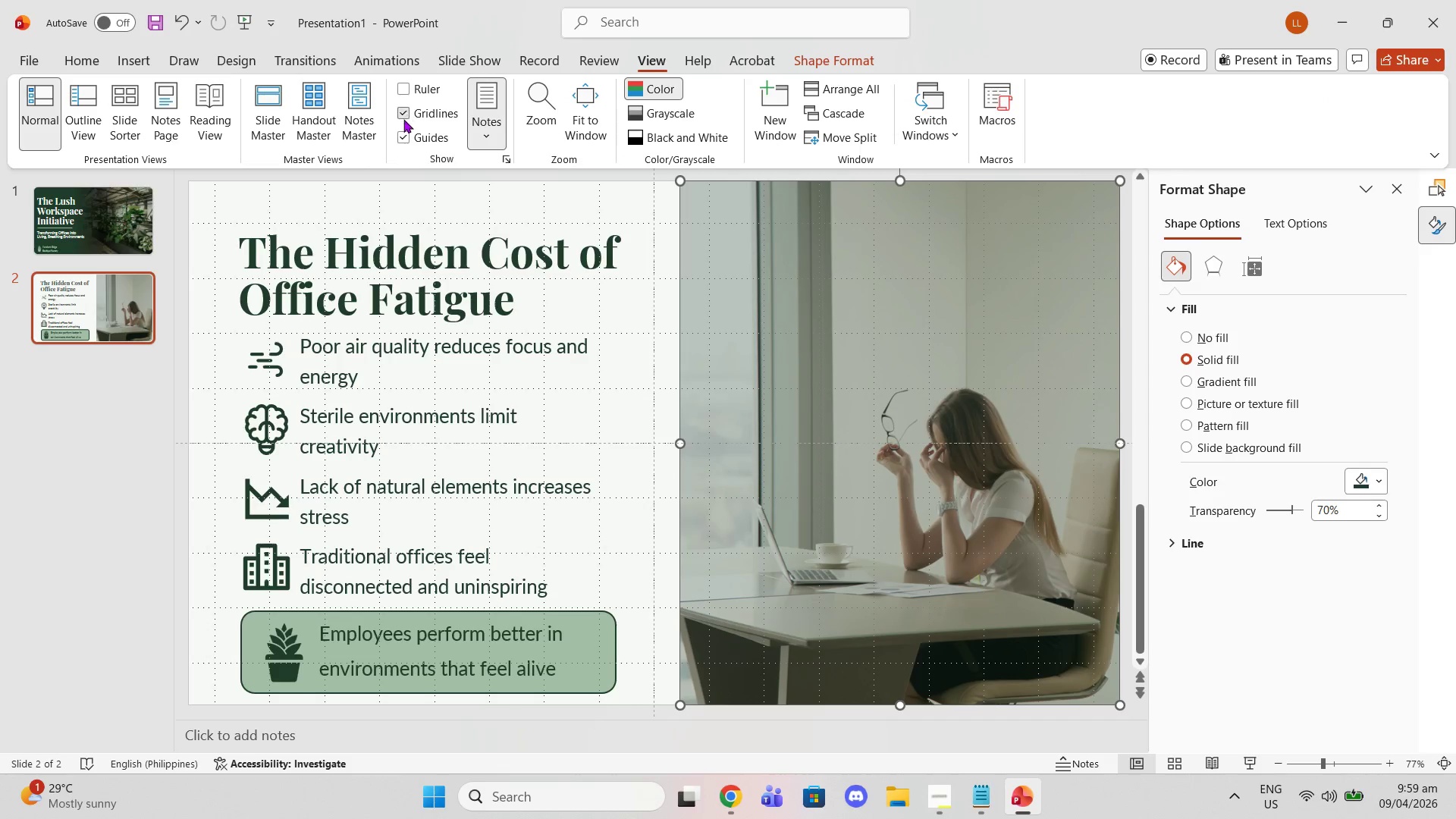 
double_click([402, 133])
 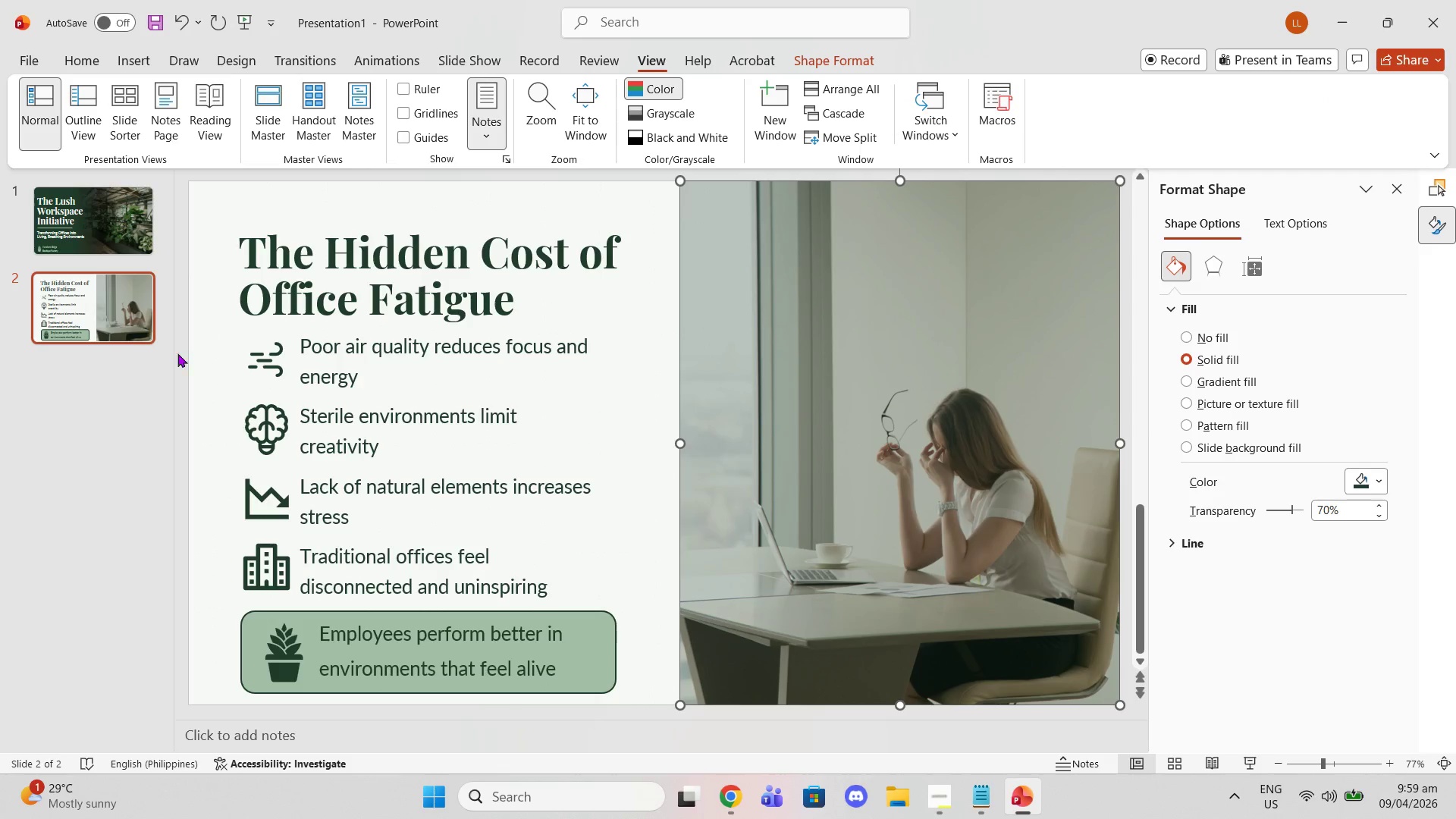 
left_click_drag(start_coordinate=[15, 491], to_coordinate=[20, 491])
 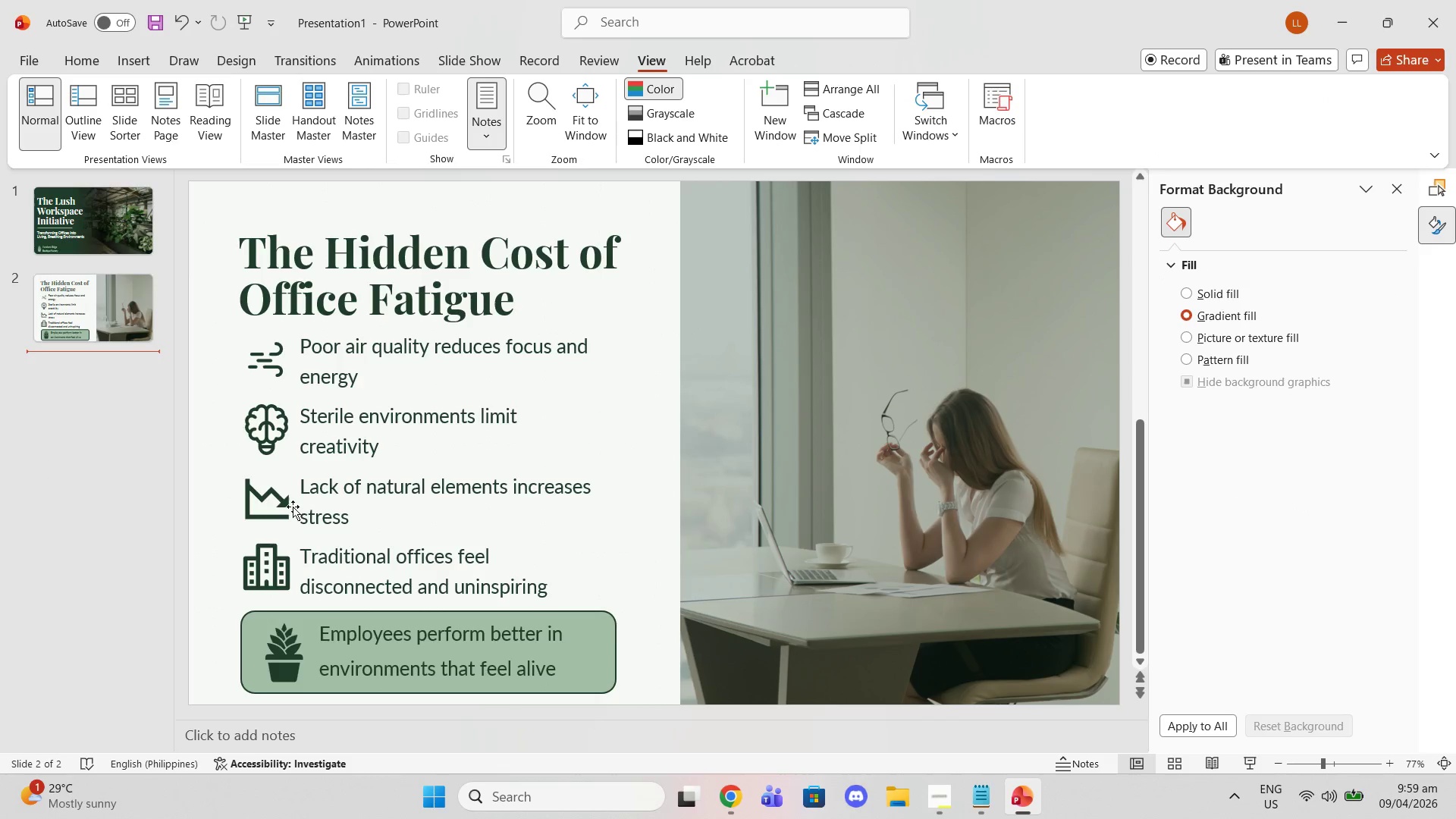 
left_click_drag(start_coordinate=[392, 516], to_coordinate=[96, 61])
 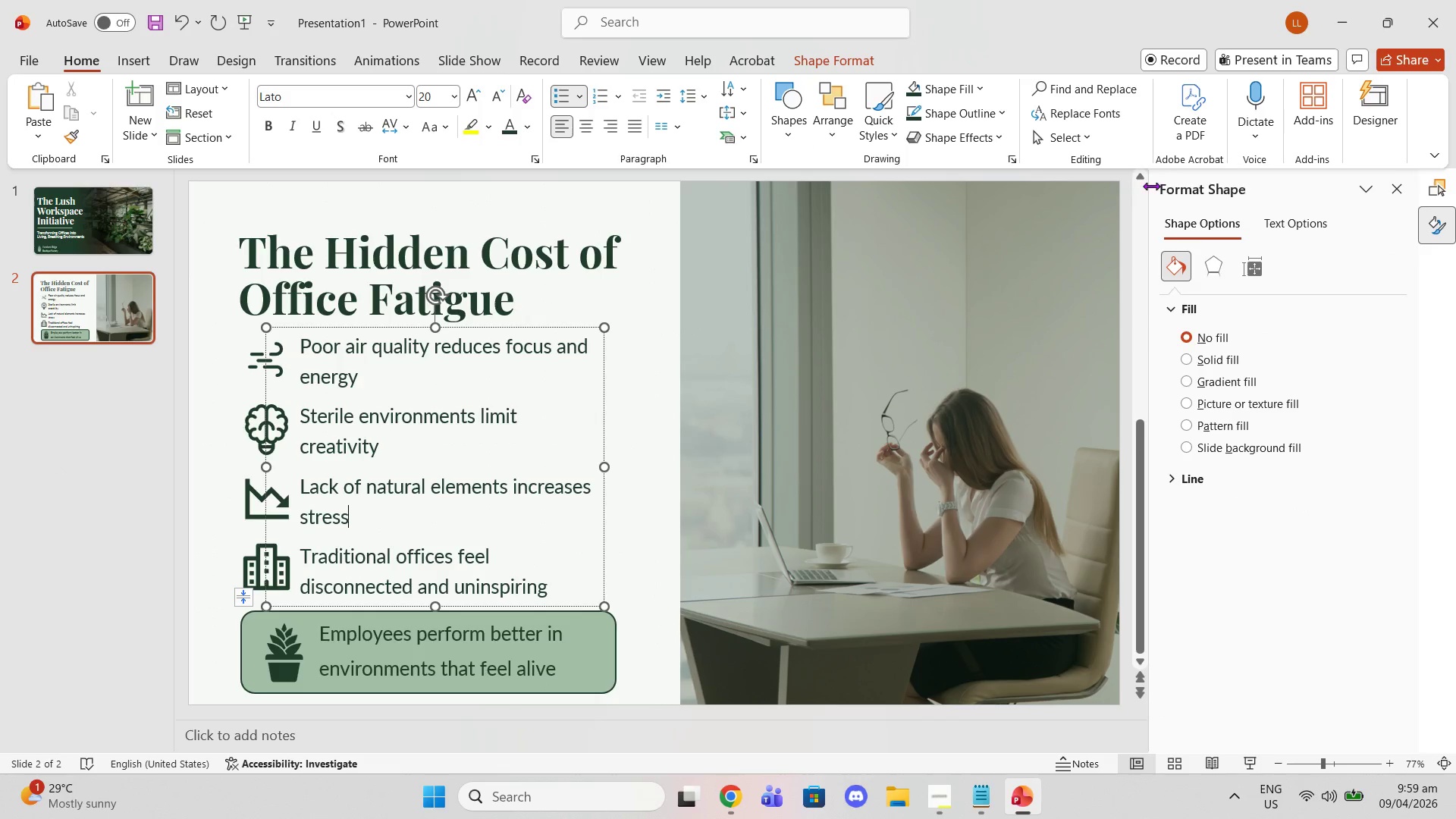 
left_click([96, 61])
 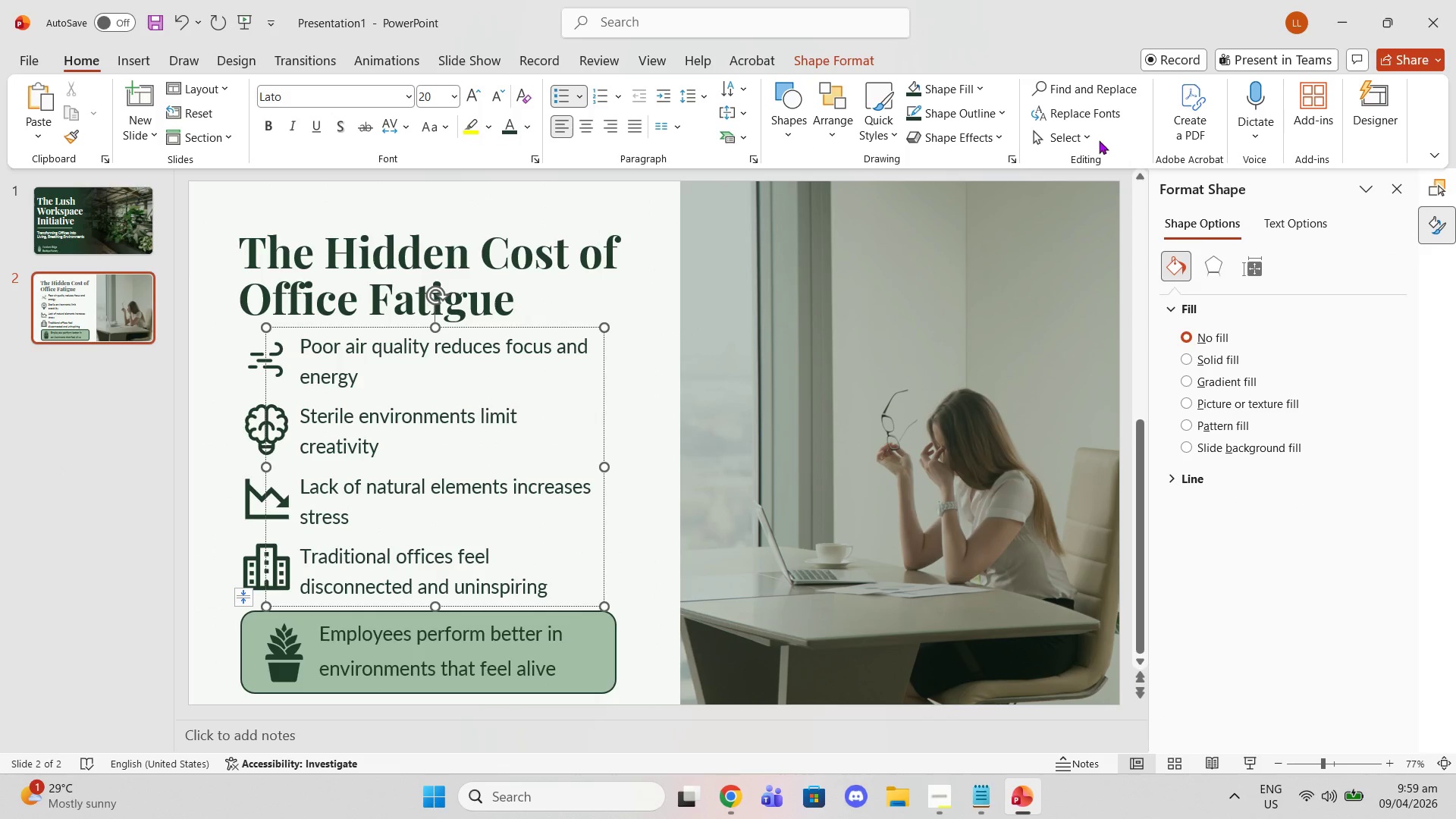 
left_click([1090, 137])
 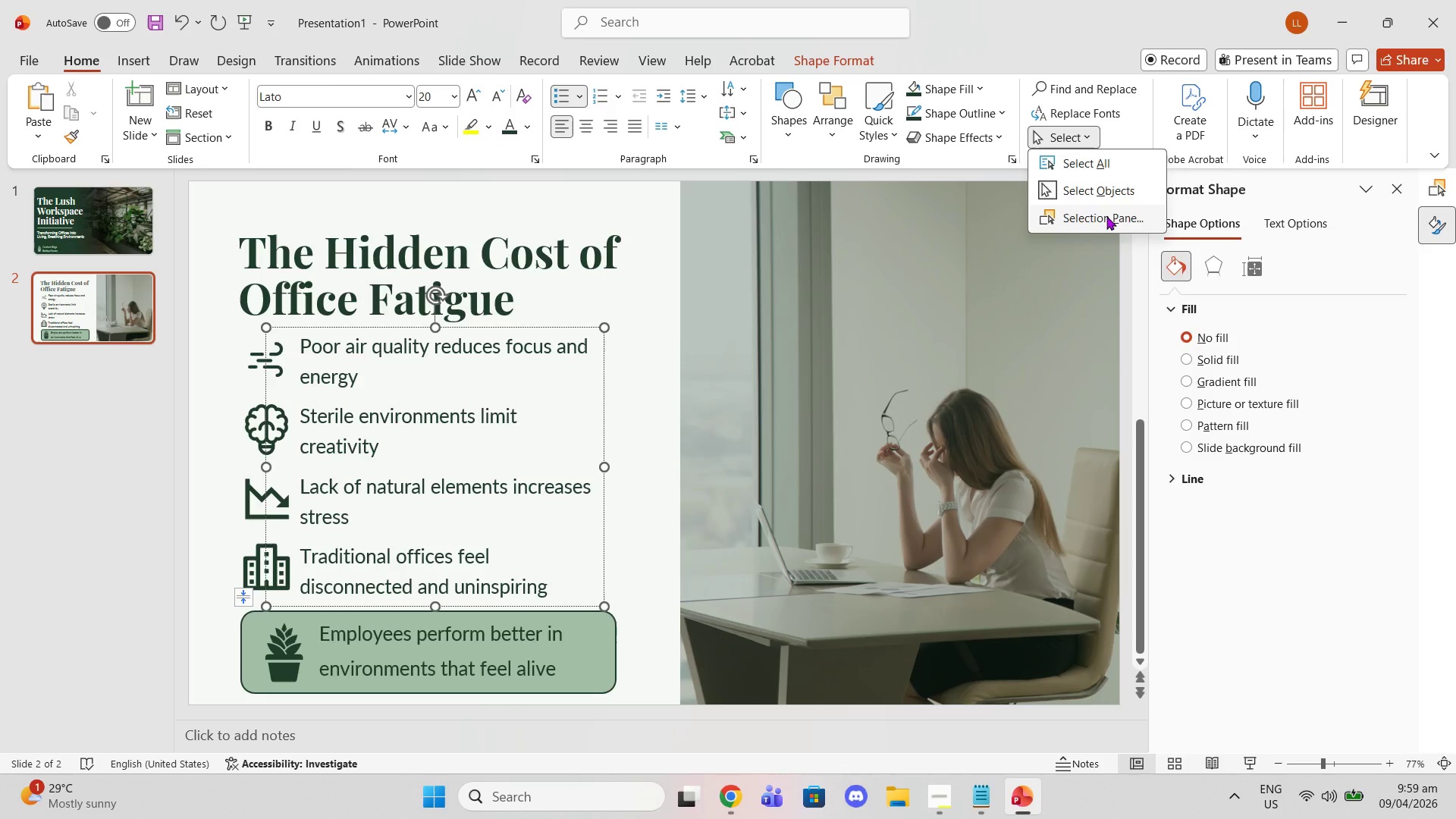 
left_click([1106, 216])
 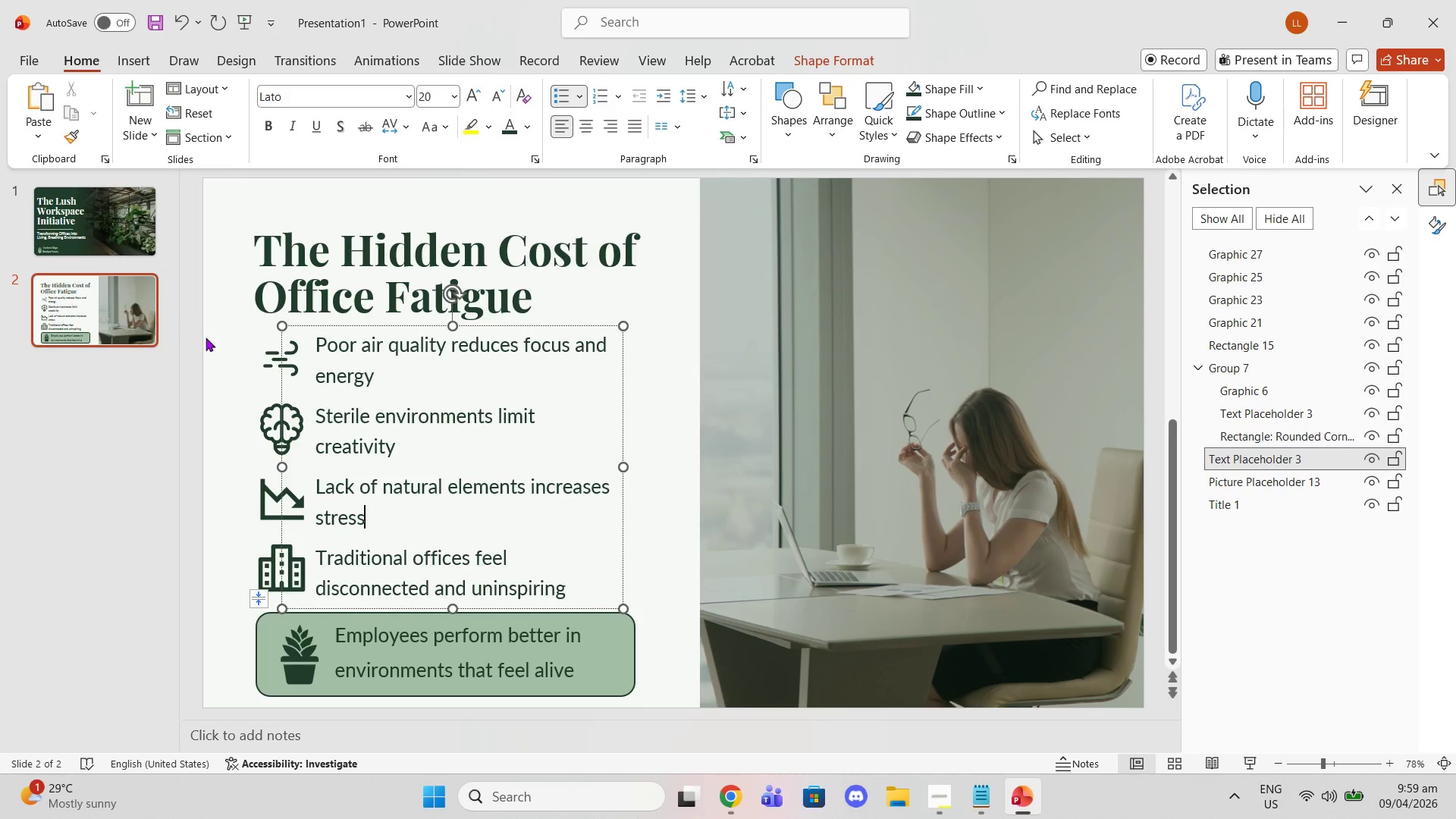 
left_click_drag(start_coordinate=[226, 324], to_coordinate=[642, 600])
 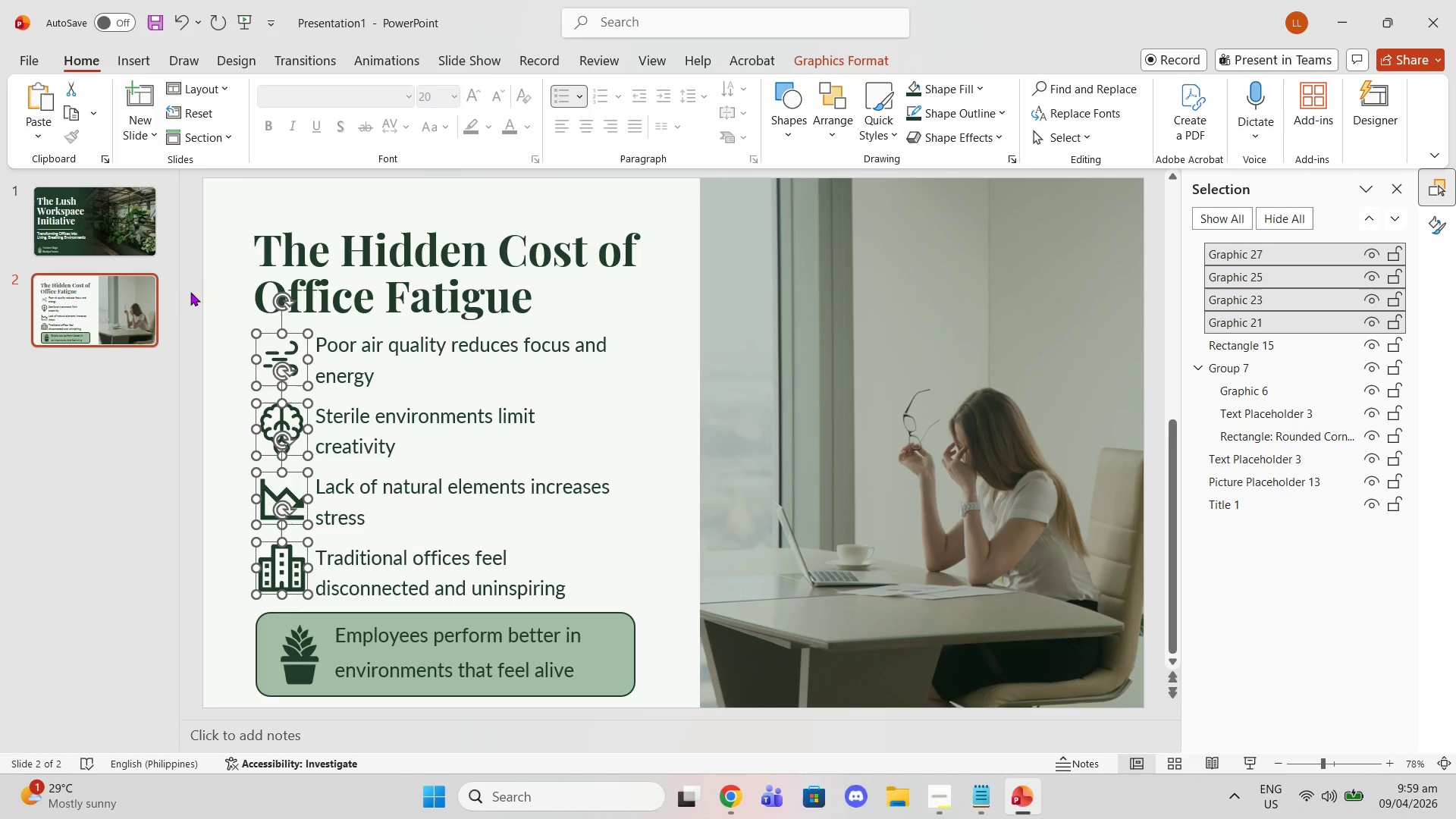 
left_click([231, 338])
 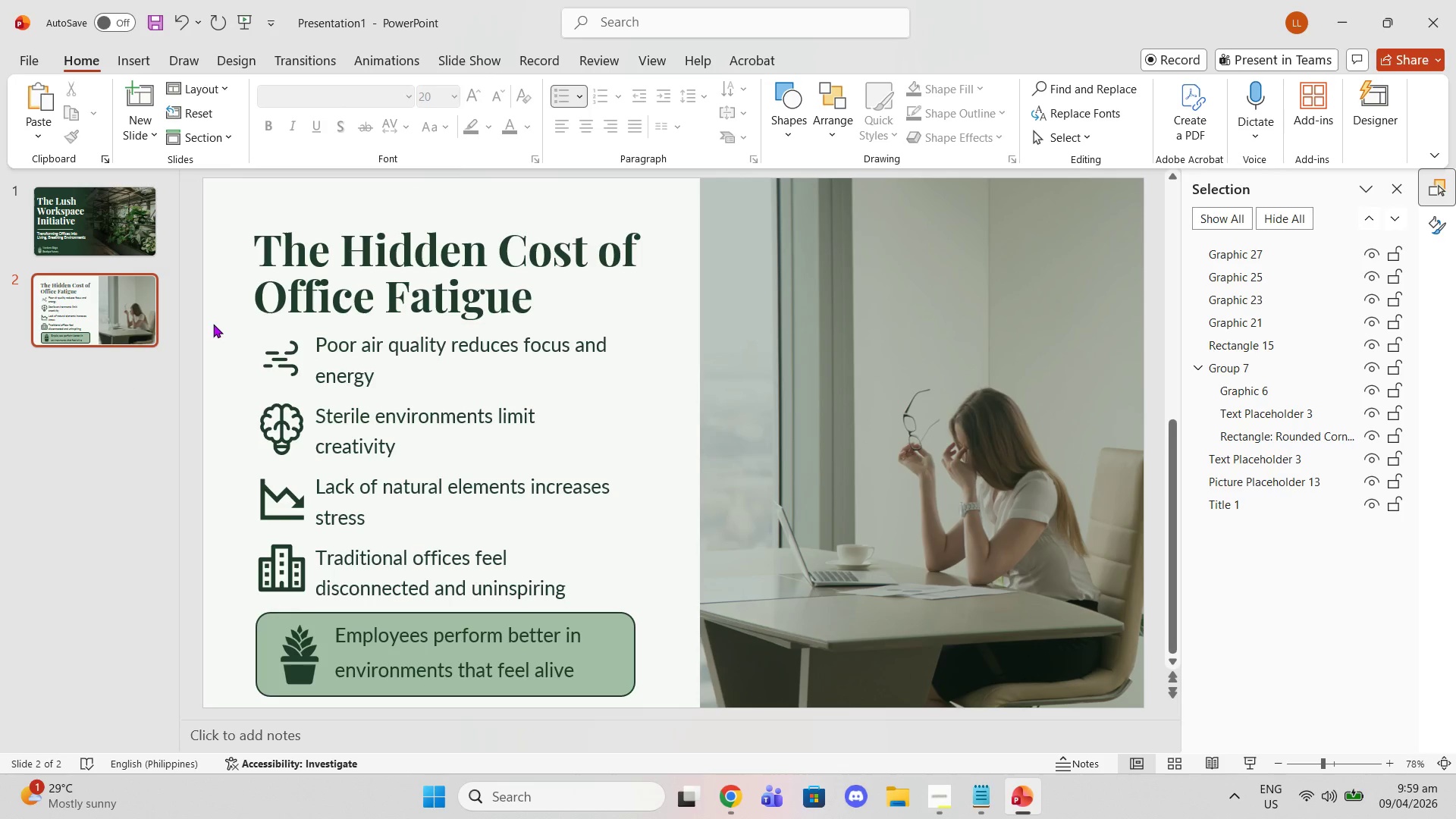 
left_click_drag(start_coordinate=[213, 324], to_coordinate=[702, 610])
 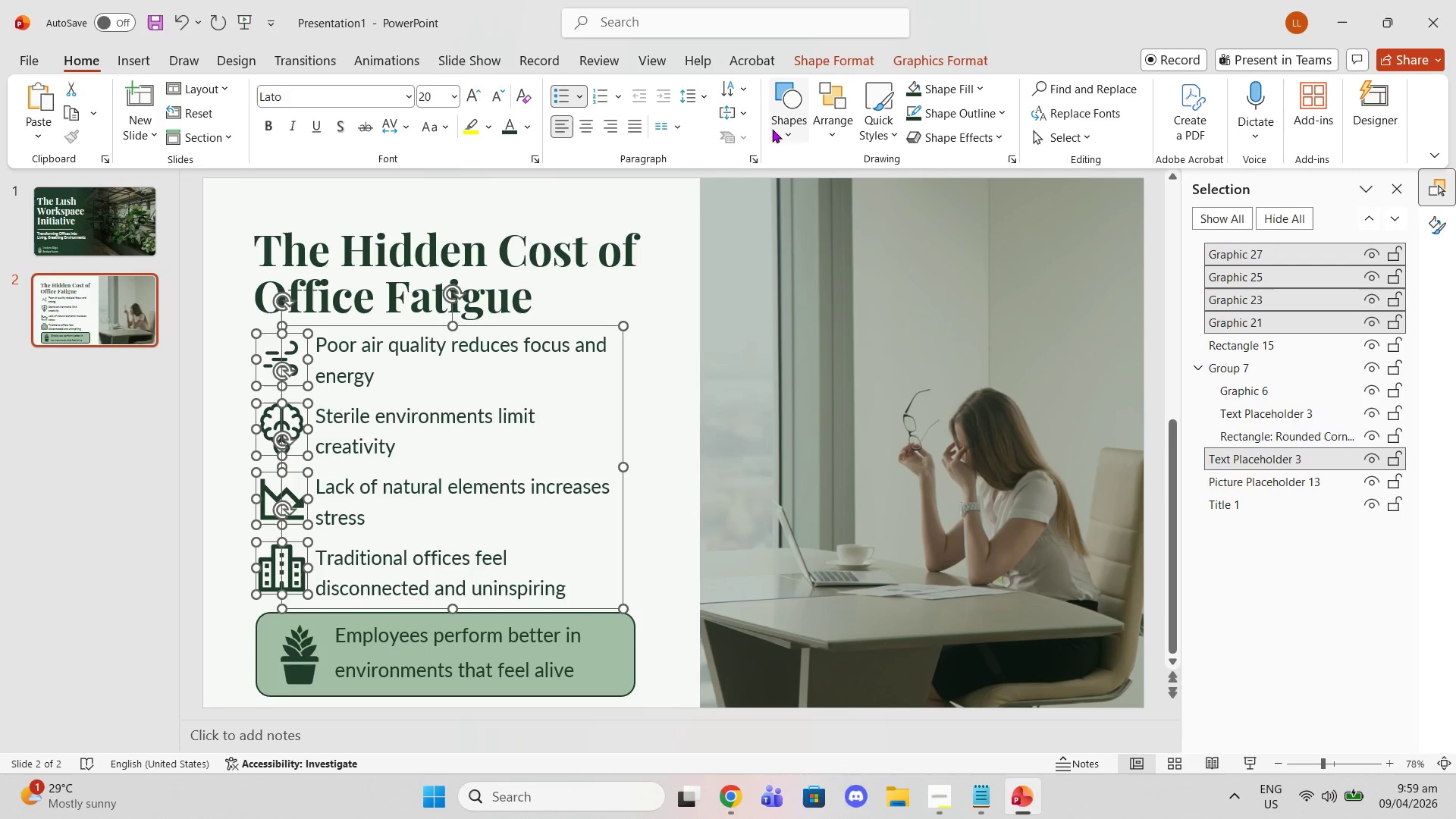 
left_click([831, 133])
 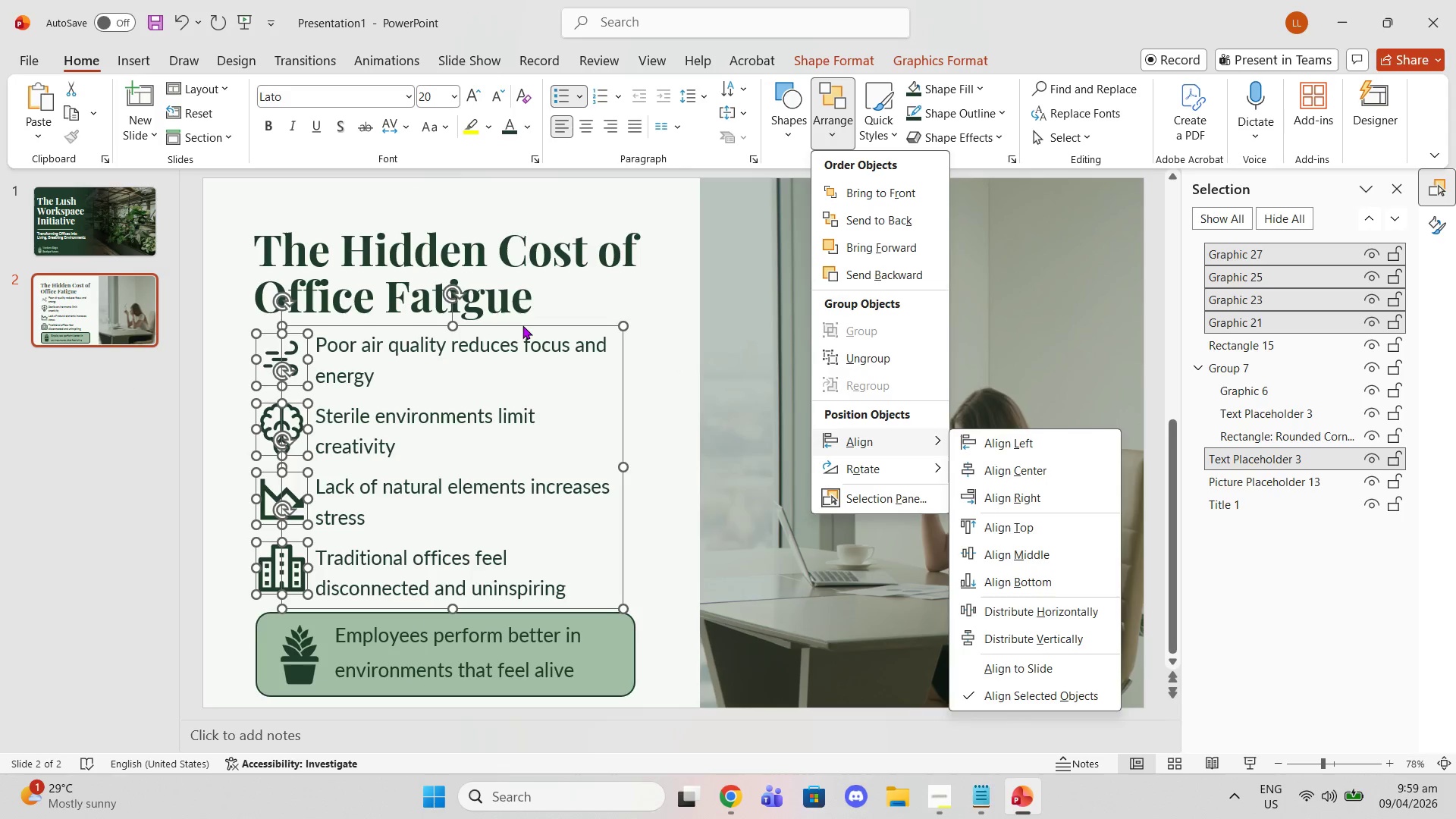 
left_click([516, 322])
 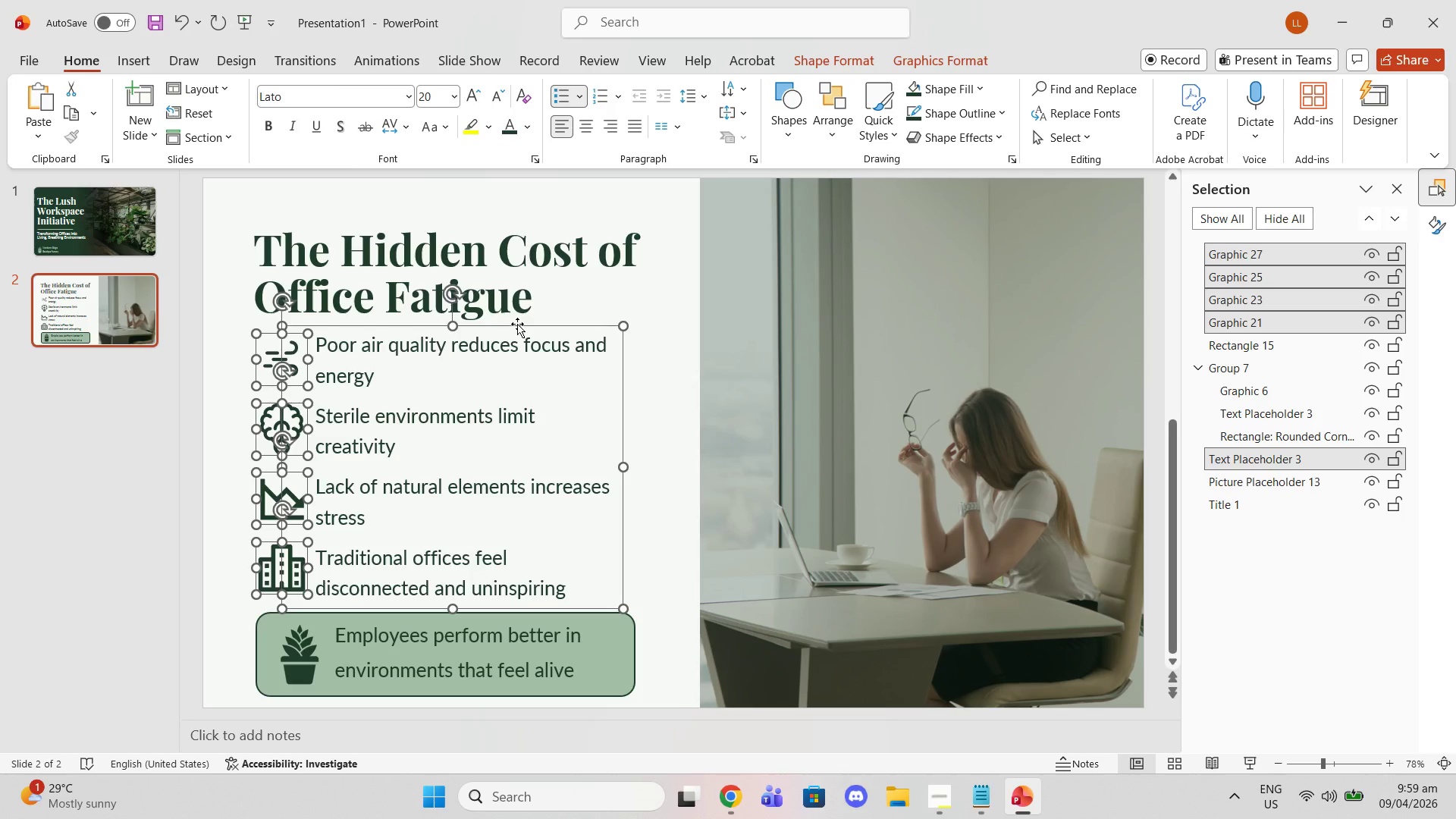 
left_click_drag(start_coordinate=[517, 324], to_coordinate=[537, 319])
 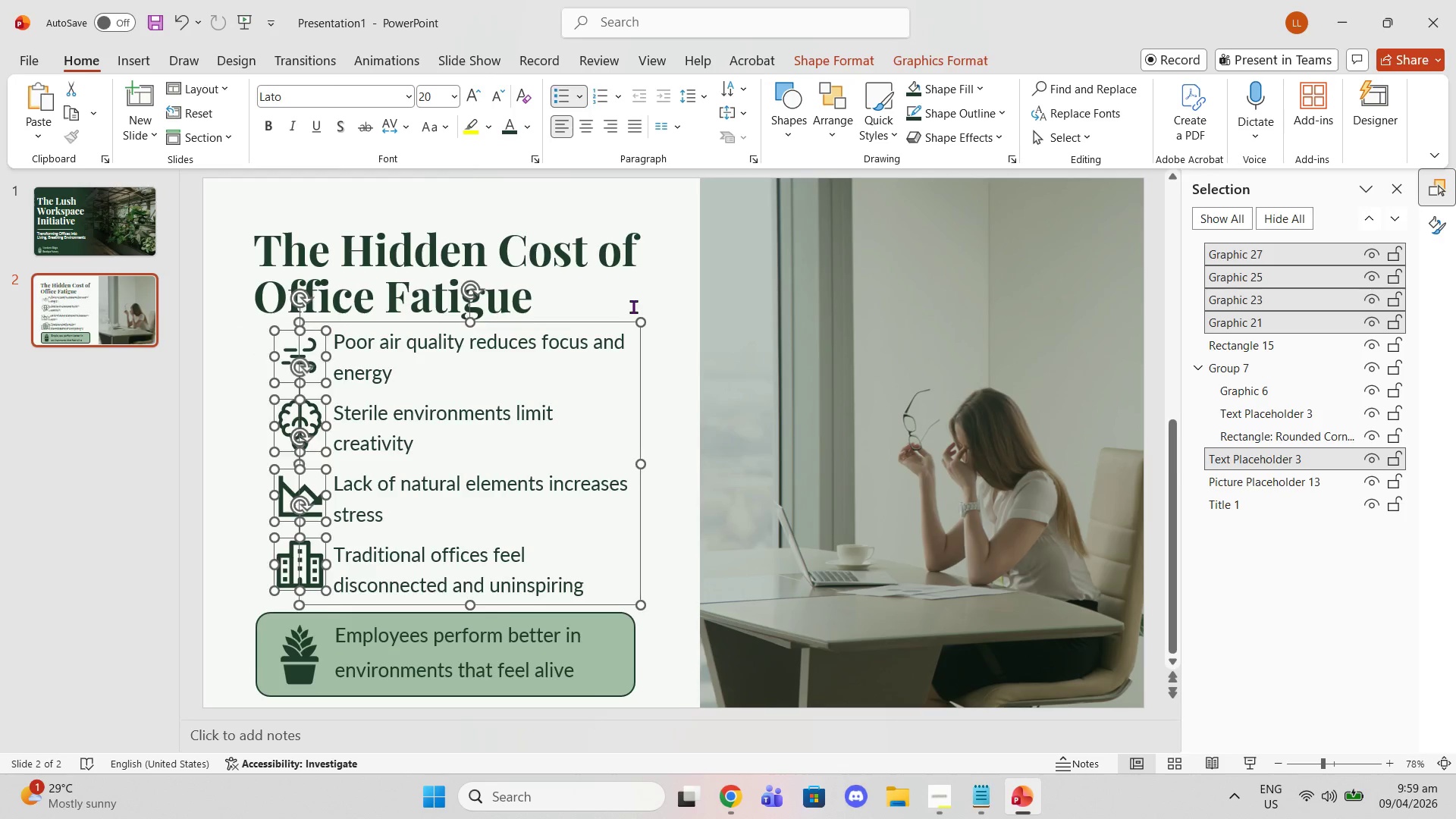 
left_click([633, 306])
 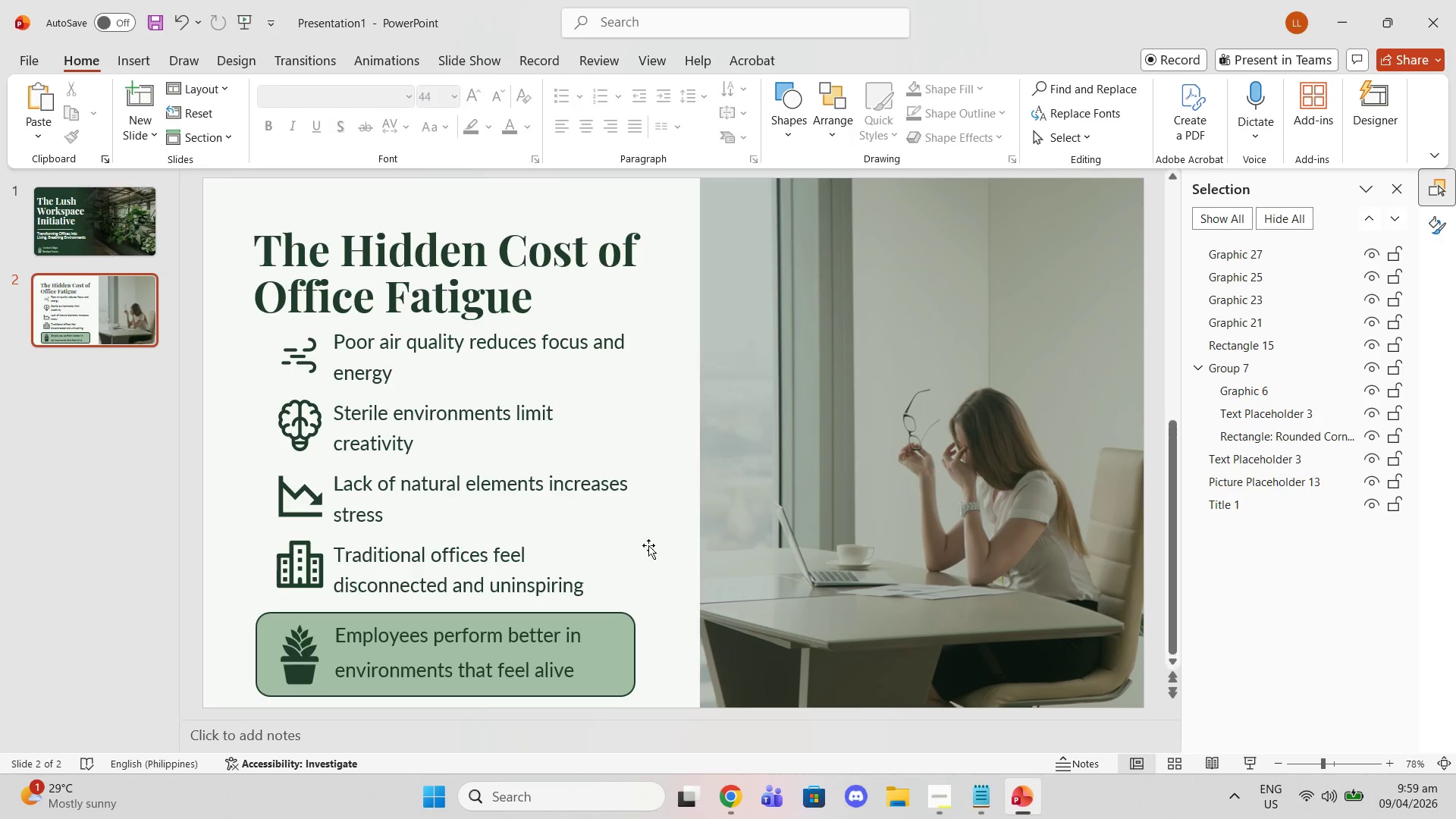 
double_click([589, 658])
 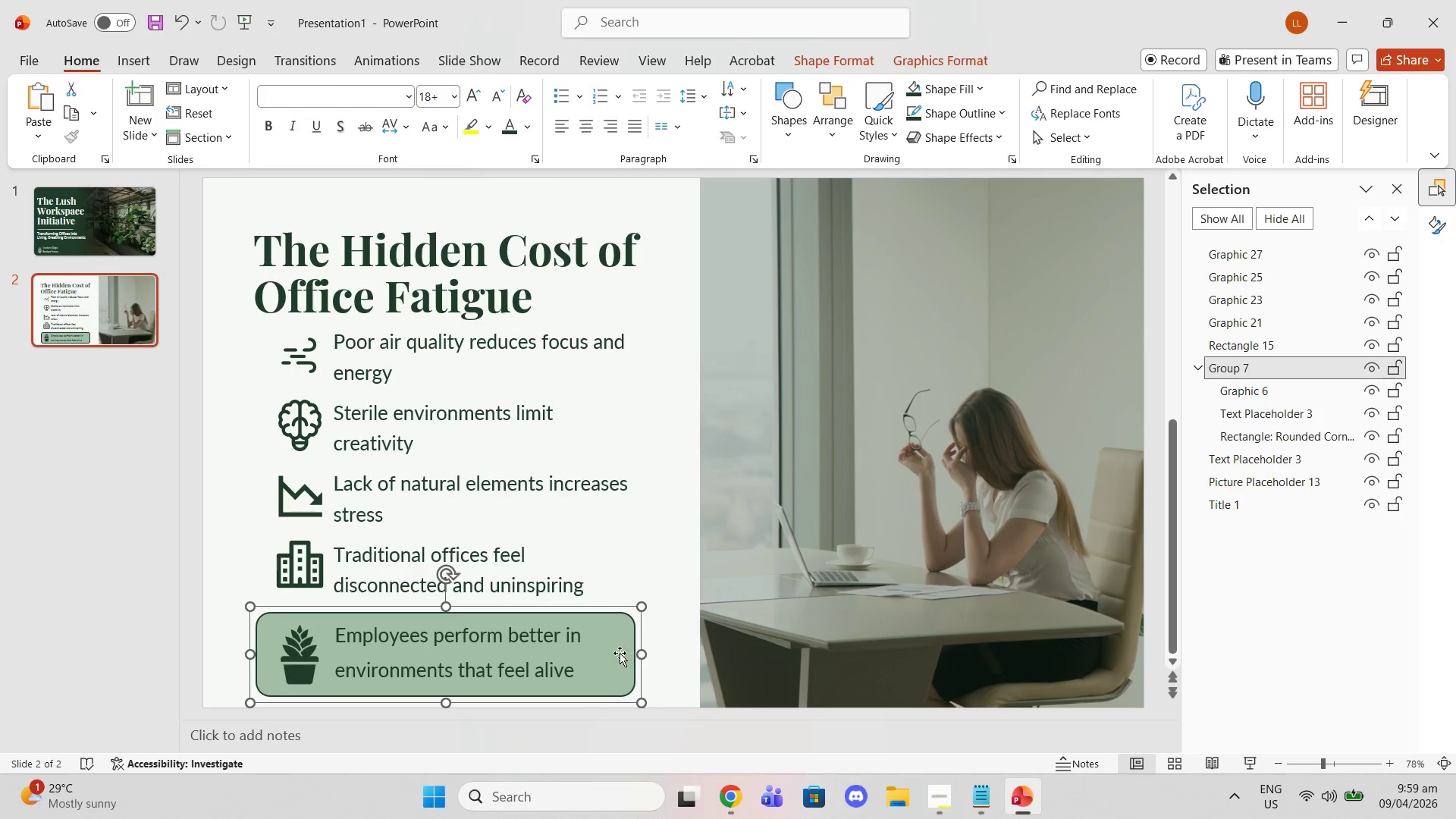 
left_click_drag(start_coordinate=[620, 653], to_coordinate=[606, 655])
 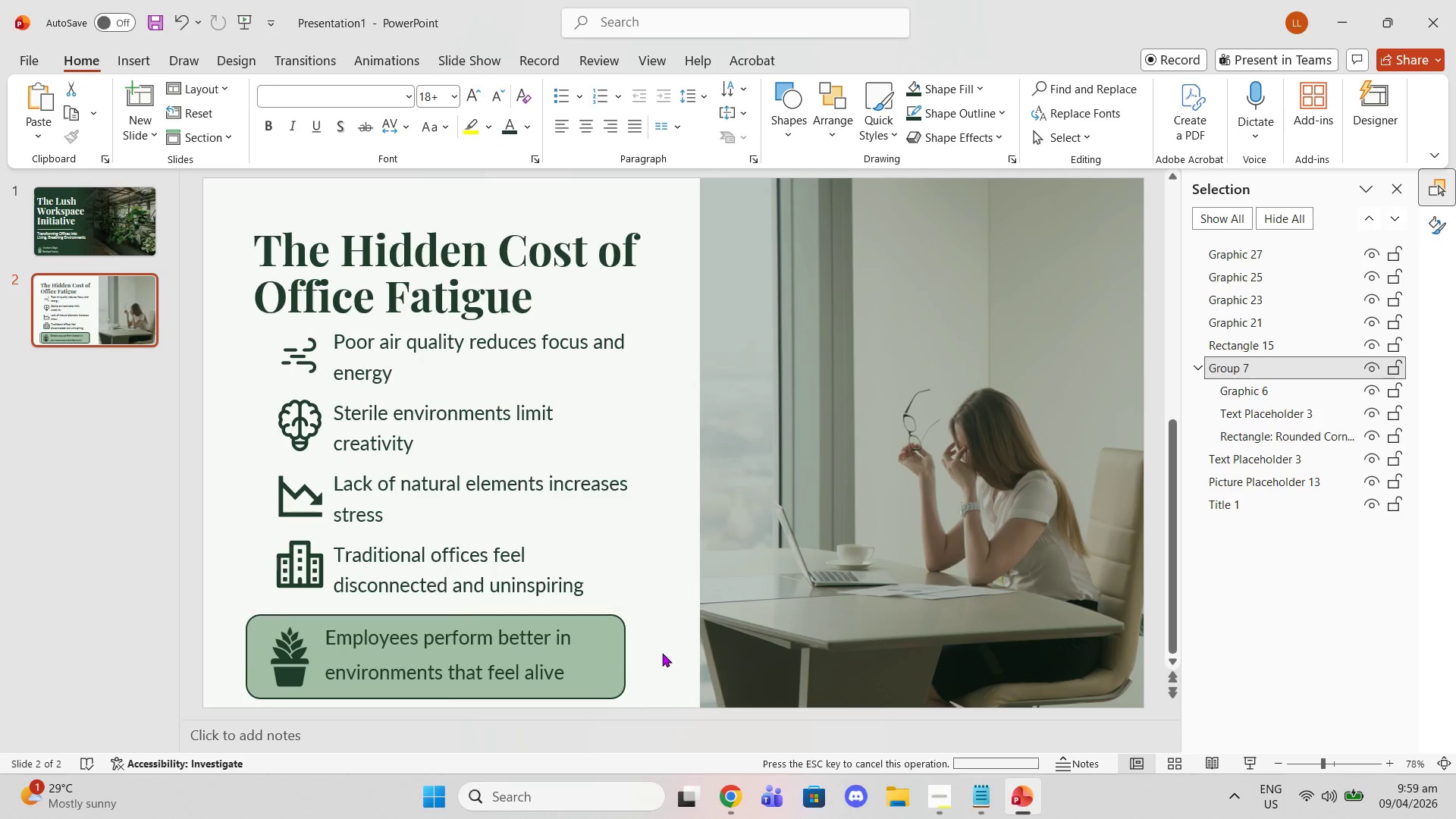 
left_click([662, 653])
 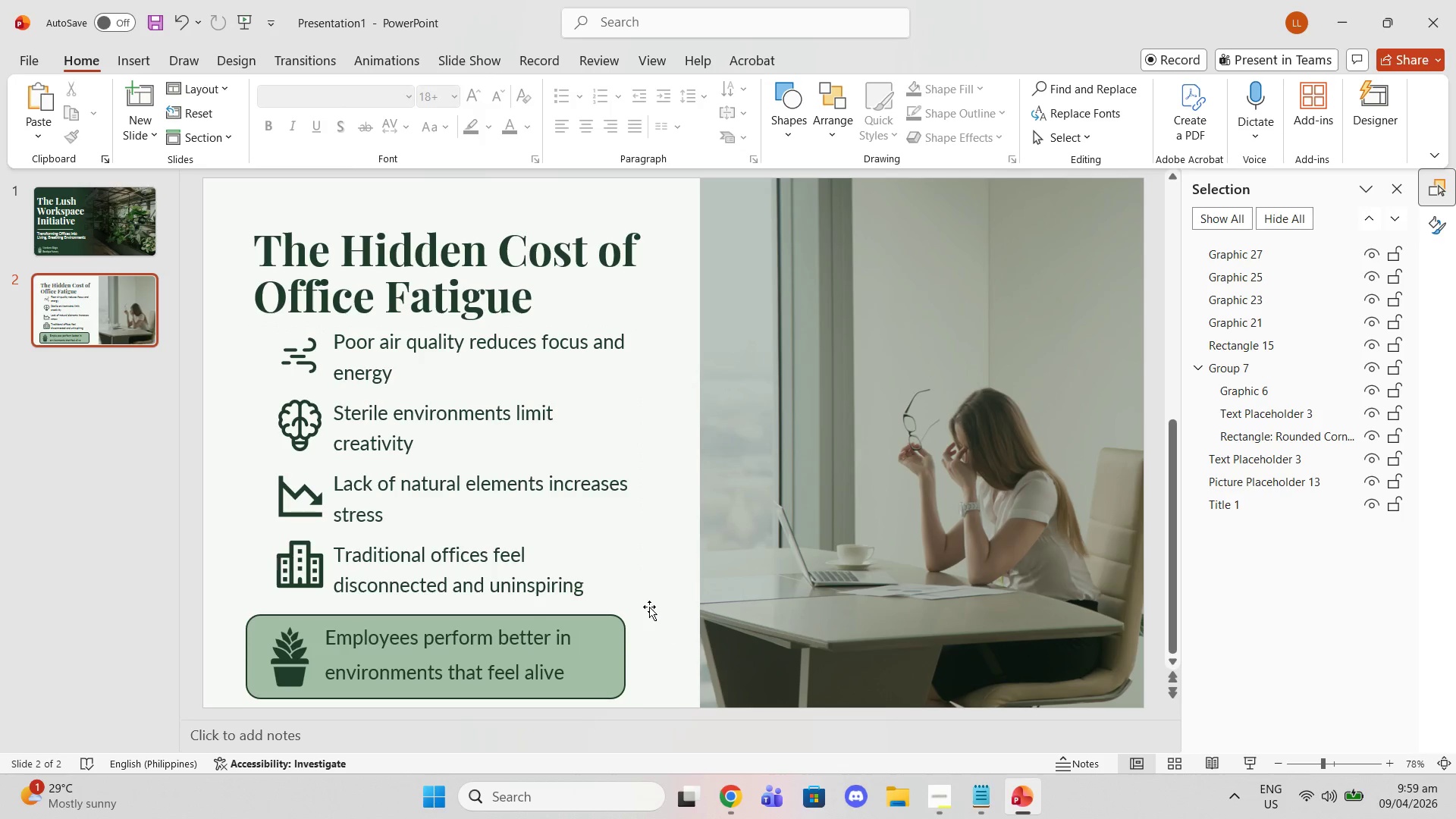 
scroll: coordinate [649, 607], scroll_direction: down, amount: 1.0
 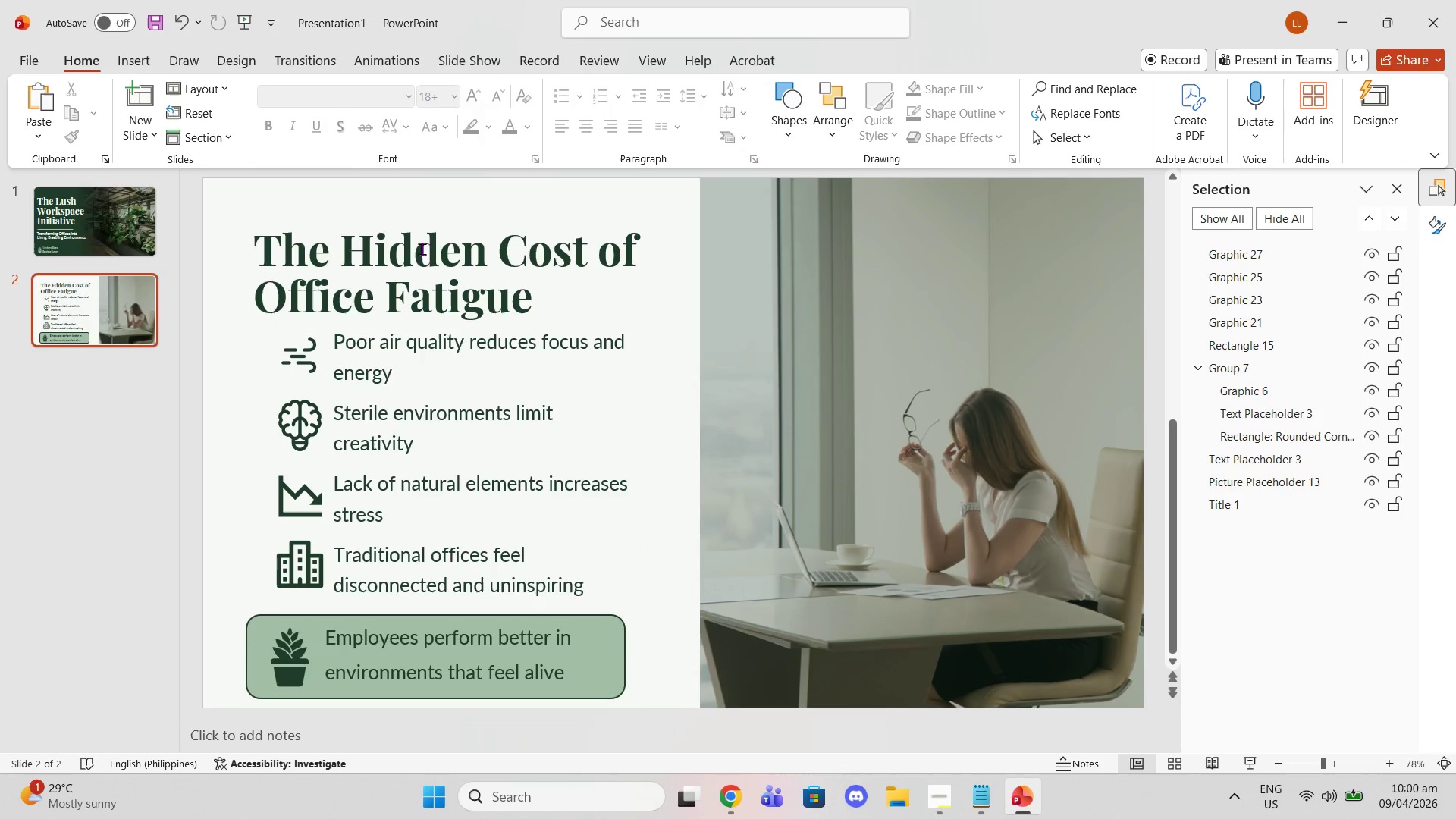 
left_click([427, 208])
 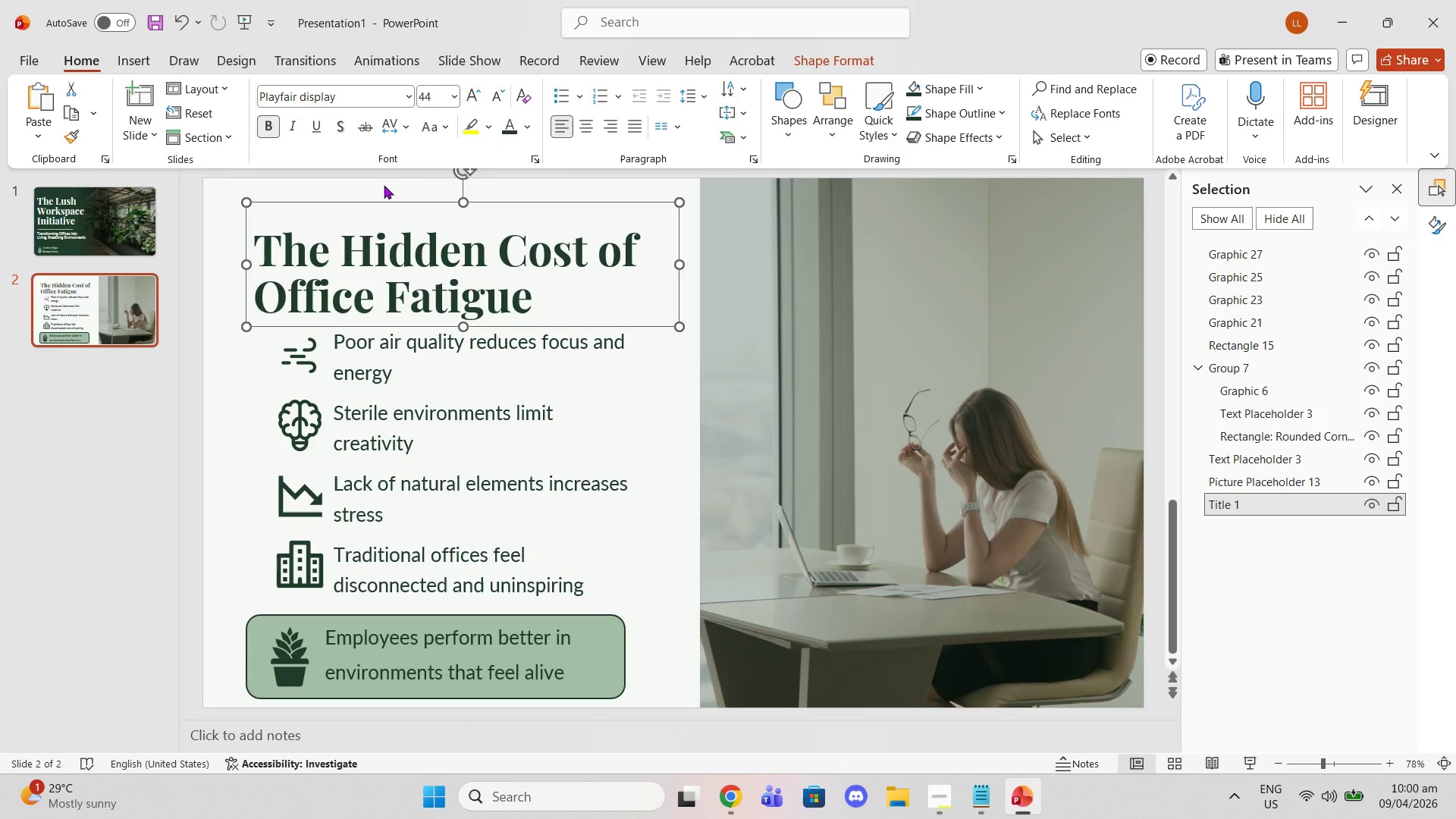 
left_click([384, 185])
 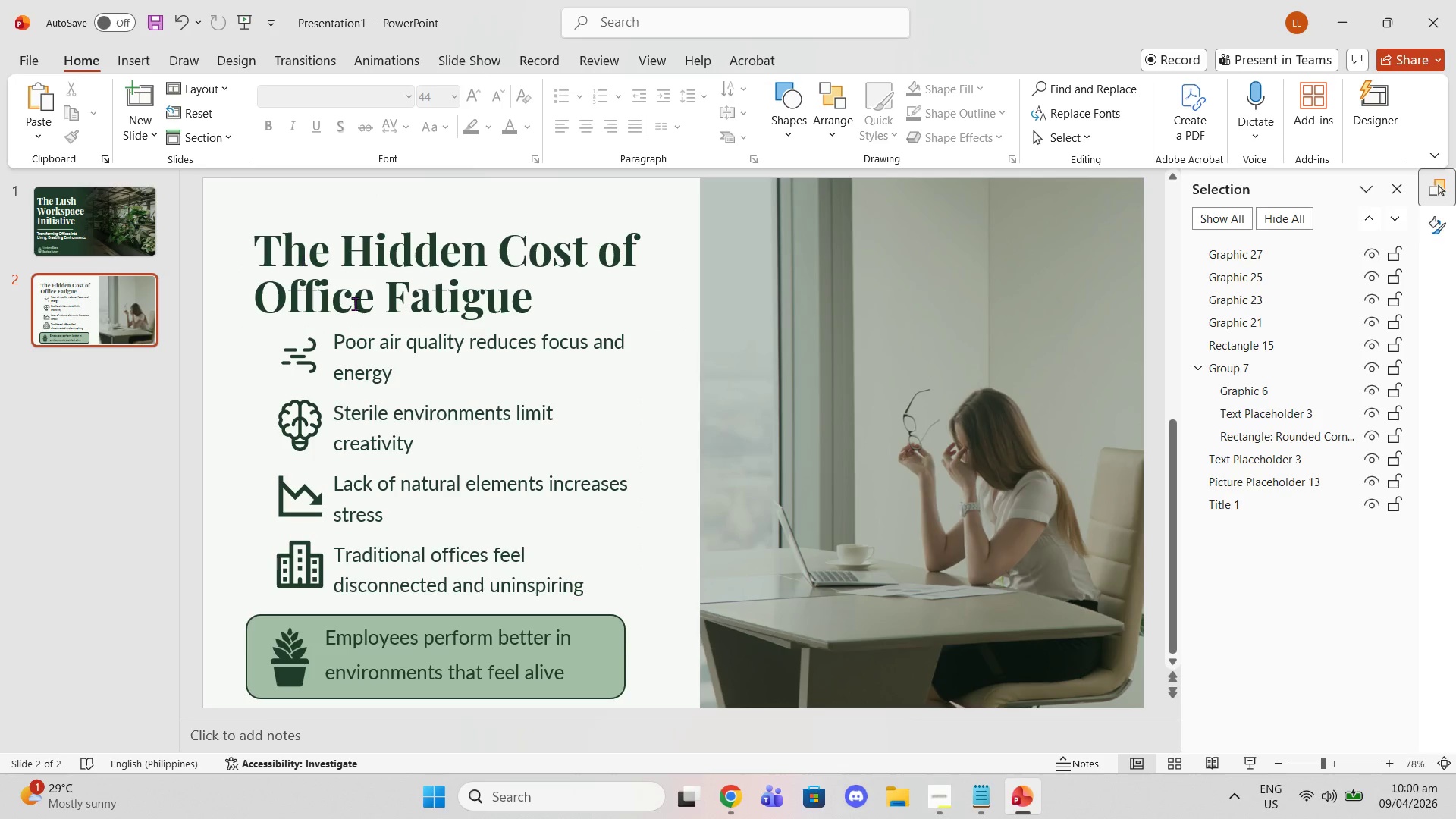 
left_click([356, 308])
 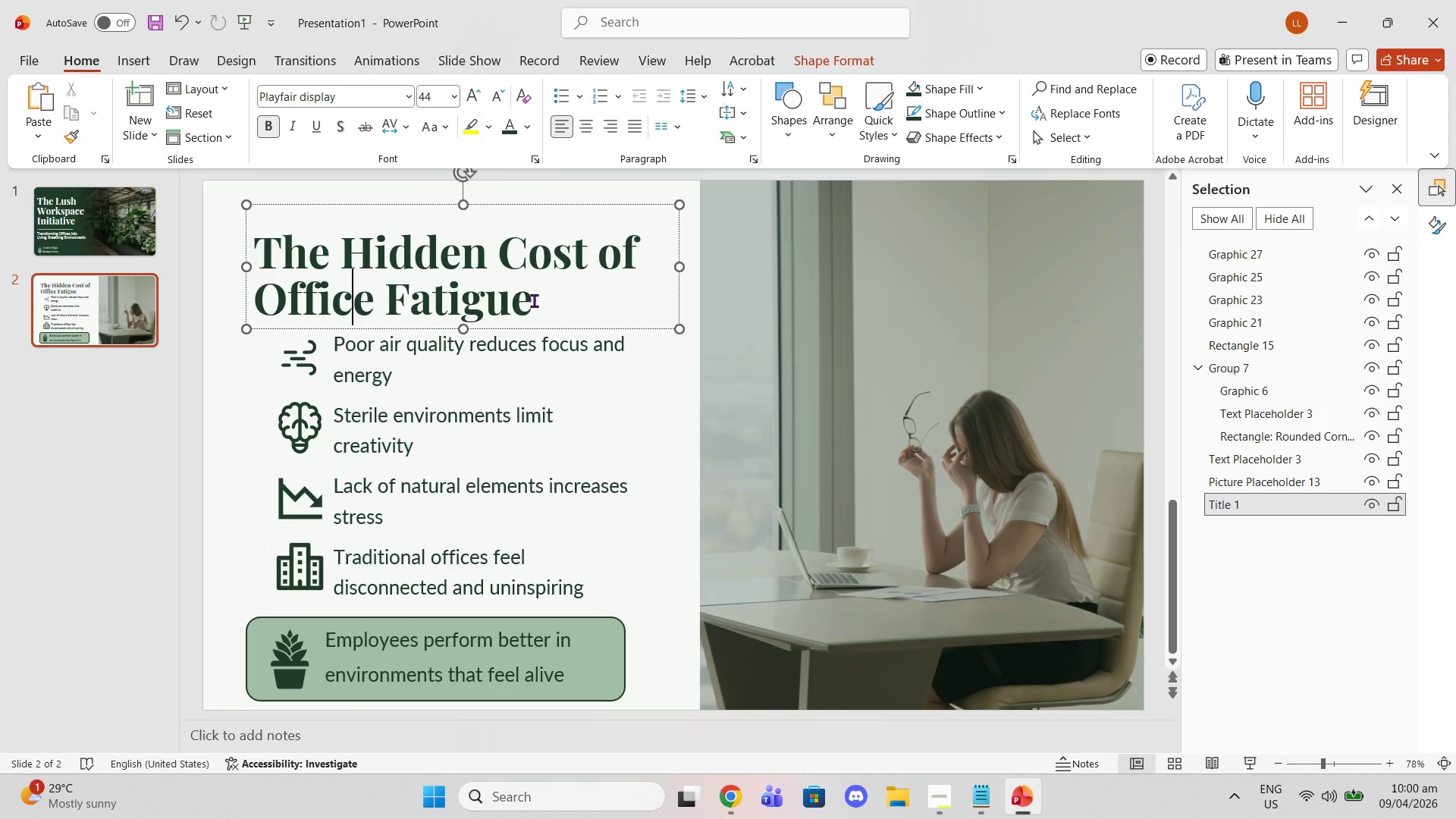 
left_click_drag(start_coordinate=[535, 300], to_coordinate=[268, 282])
 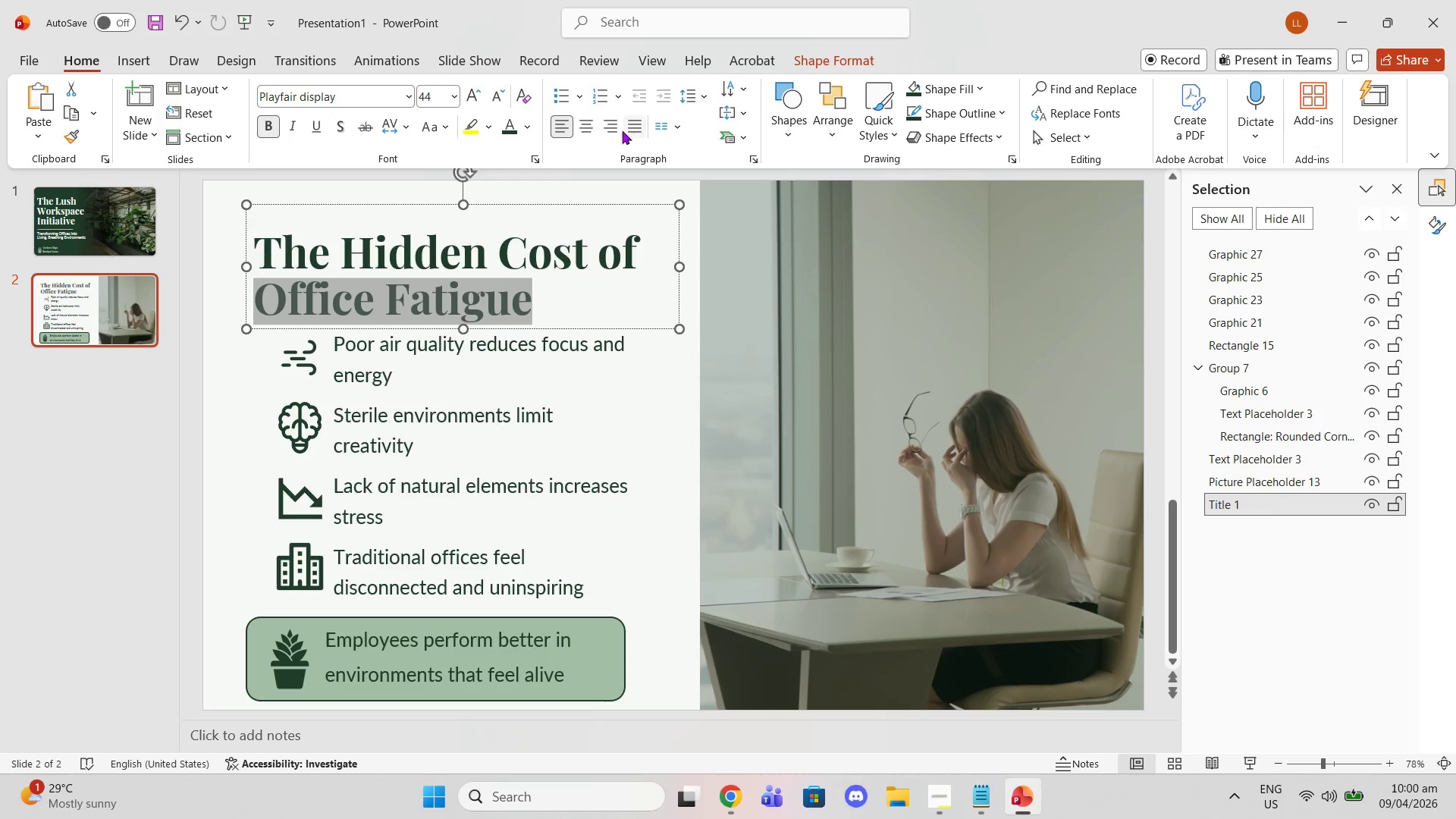 
left_click([532, 124])
 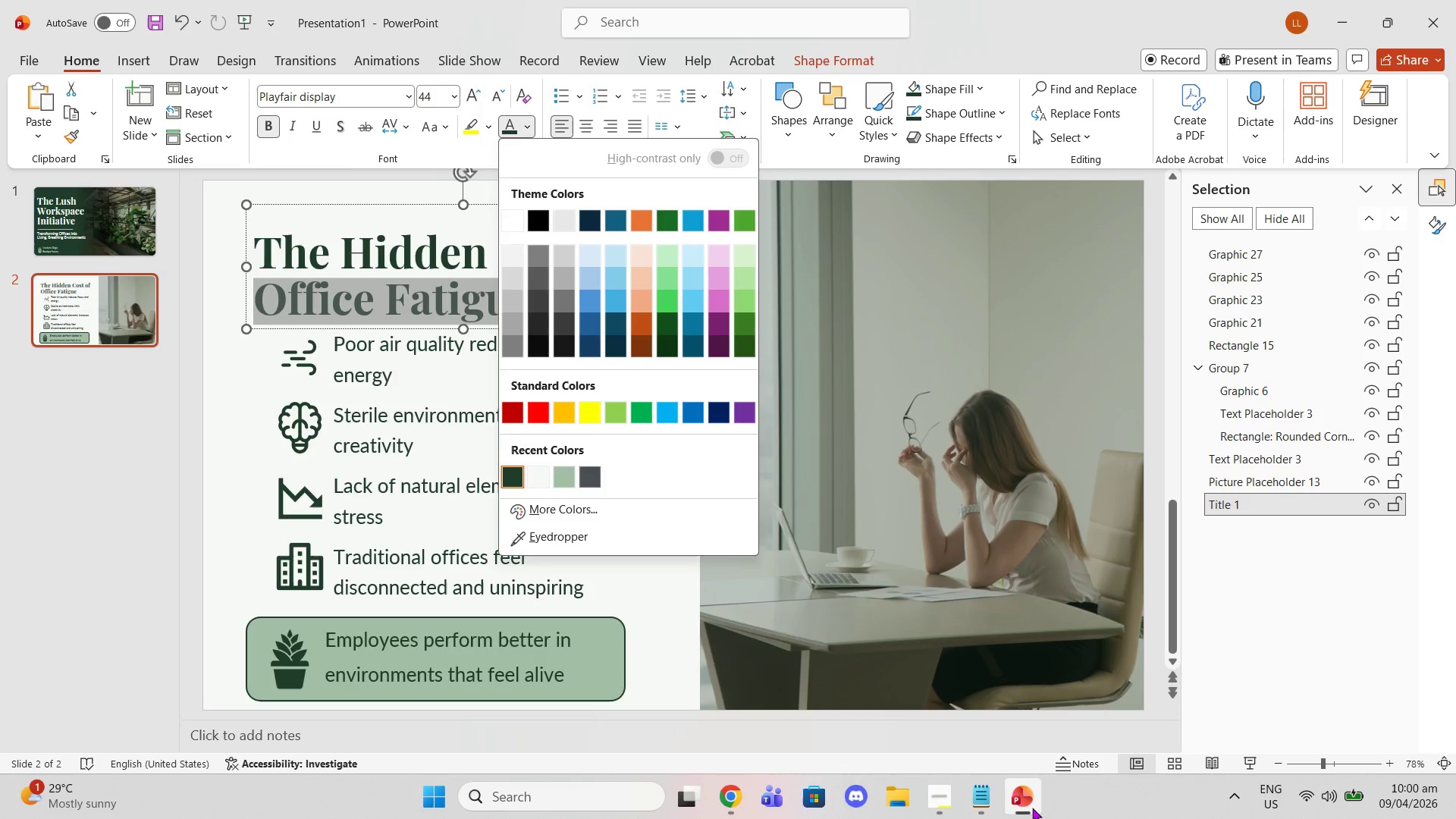 
wait(7.48)
 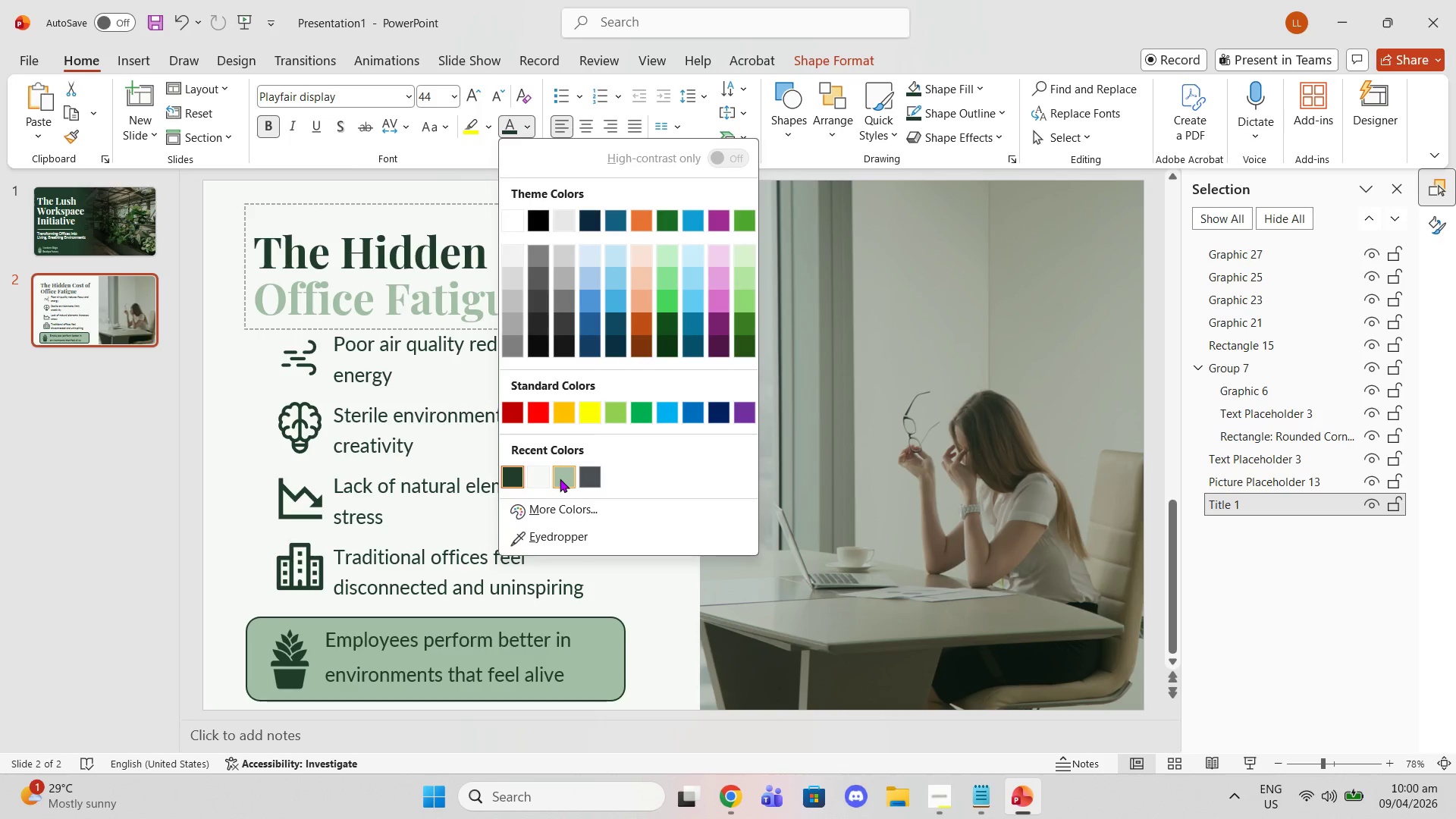 
scroll: coordinate [253, 408], scroll_direction: up, amount: 5.0
 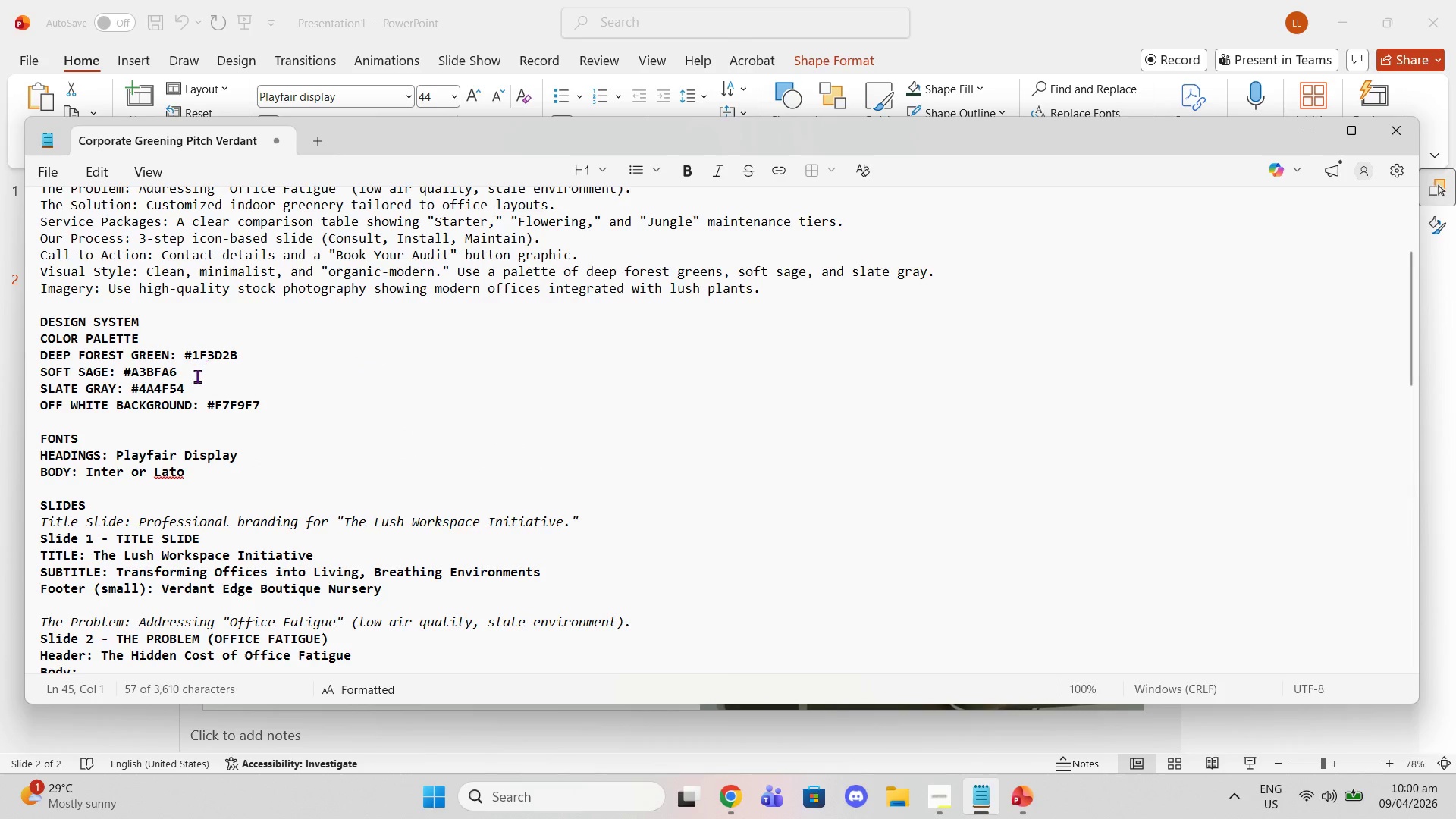 
left_click_drag(start_coordinate=[197, 382], to_coordinate=[129, 384])
 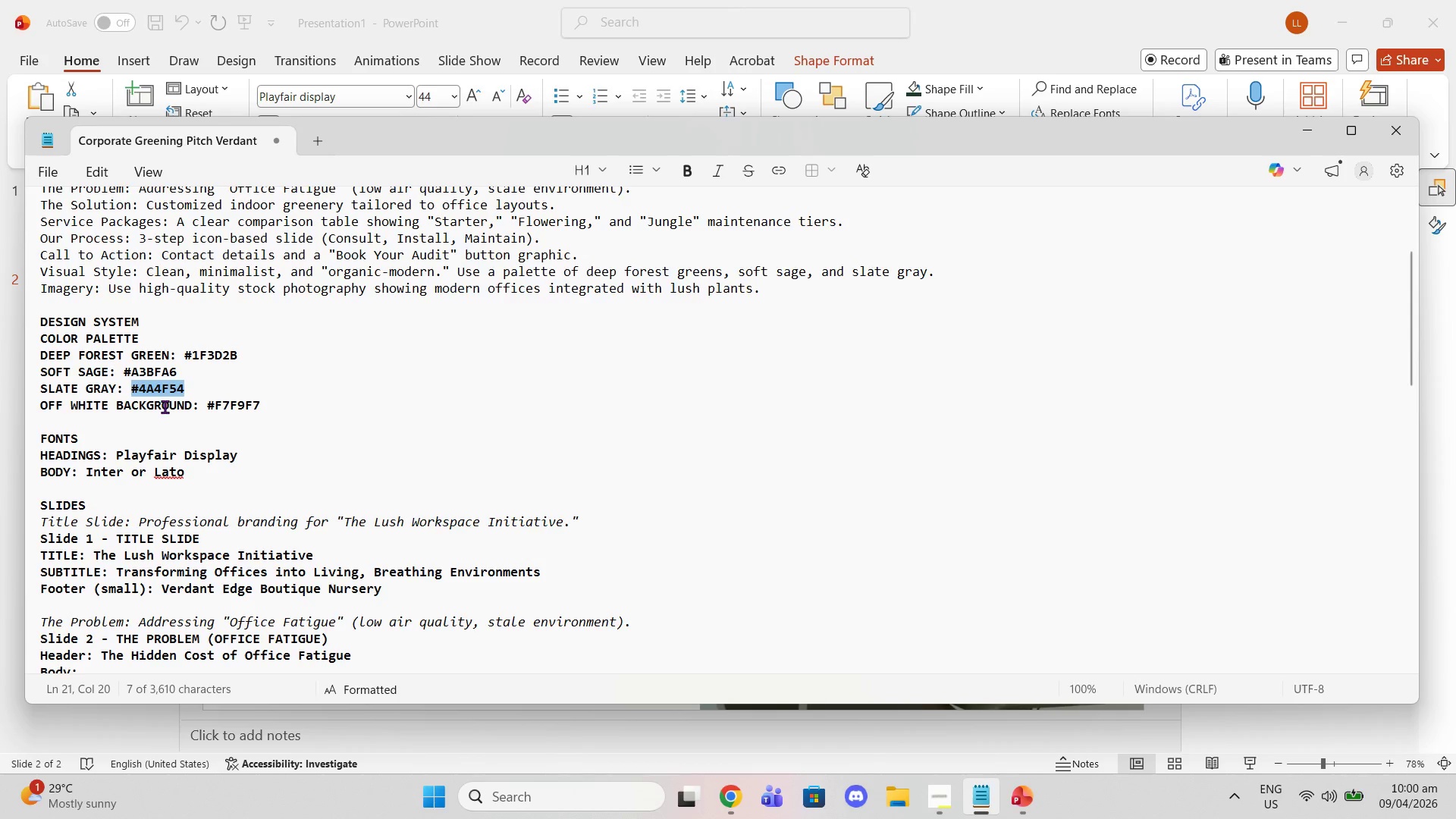 
key(Control+C)
 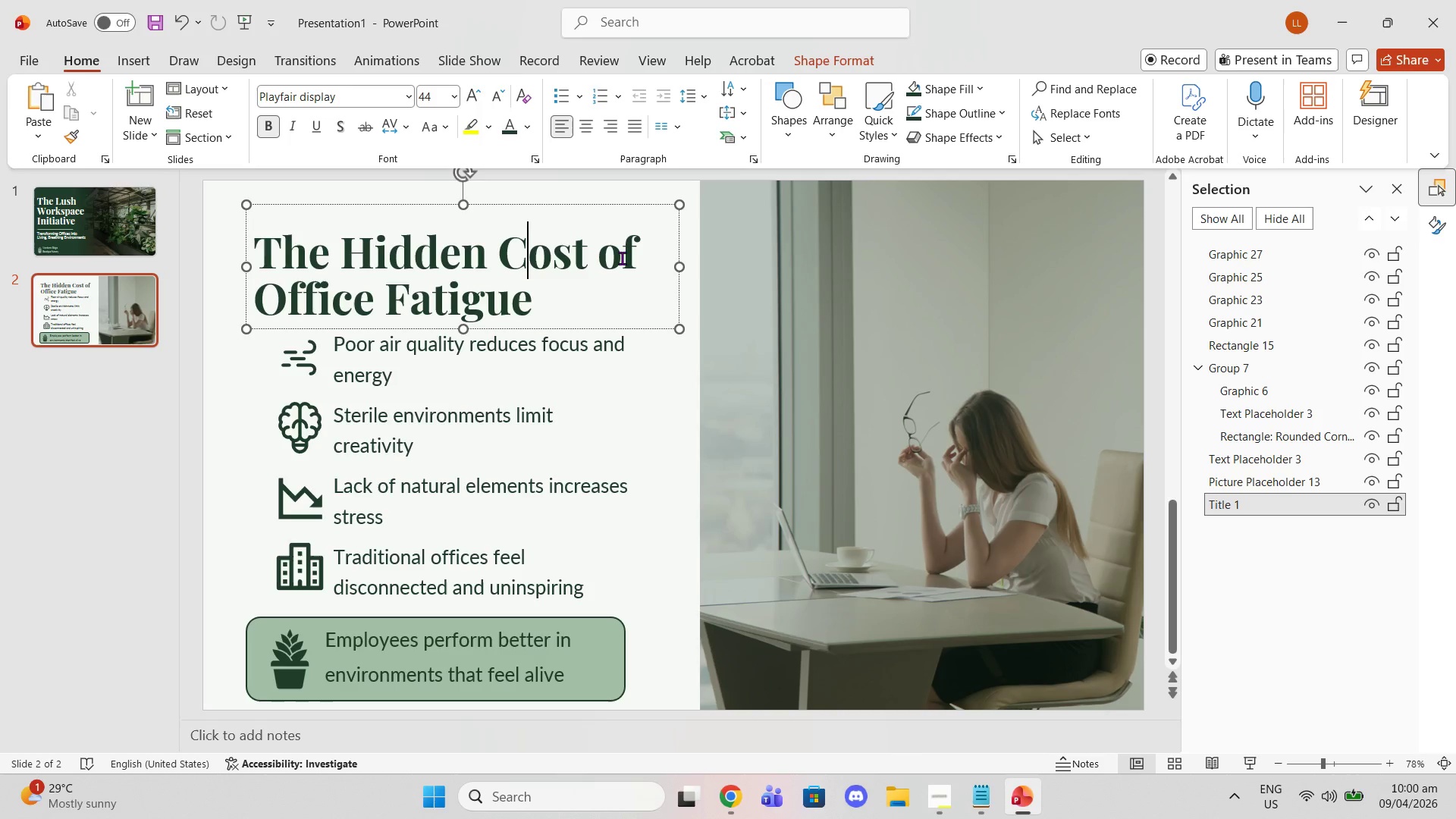 
left_click_drag(start_coordinate=[637, 254], to_coordinate=[249, 220])
 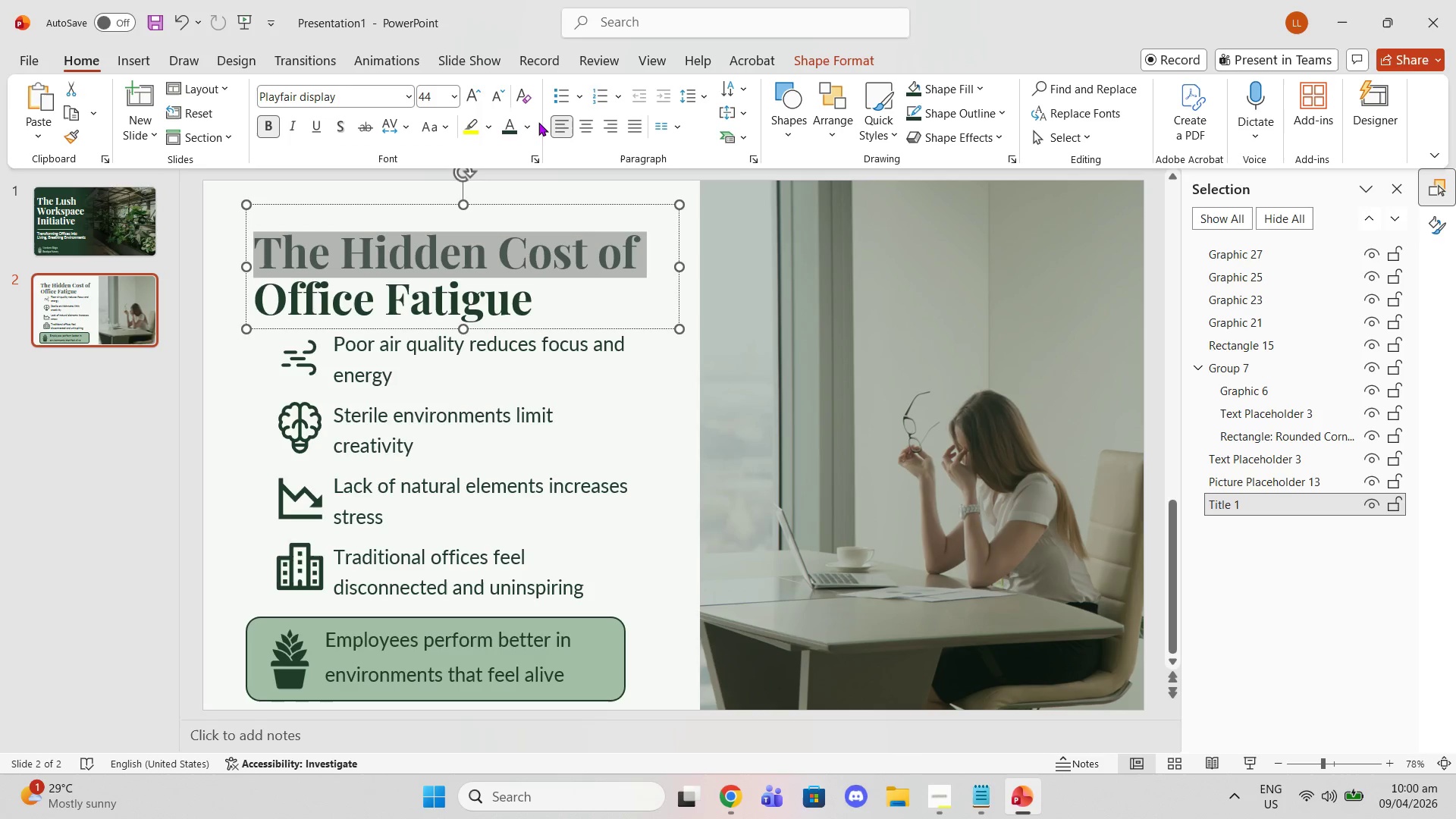 
left_click([528, 122])
 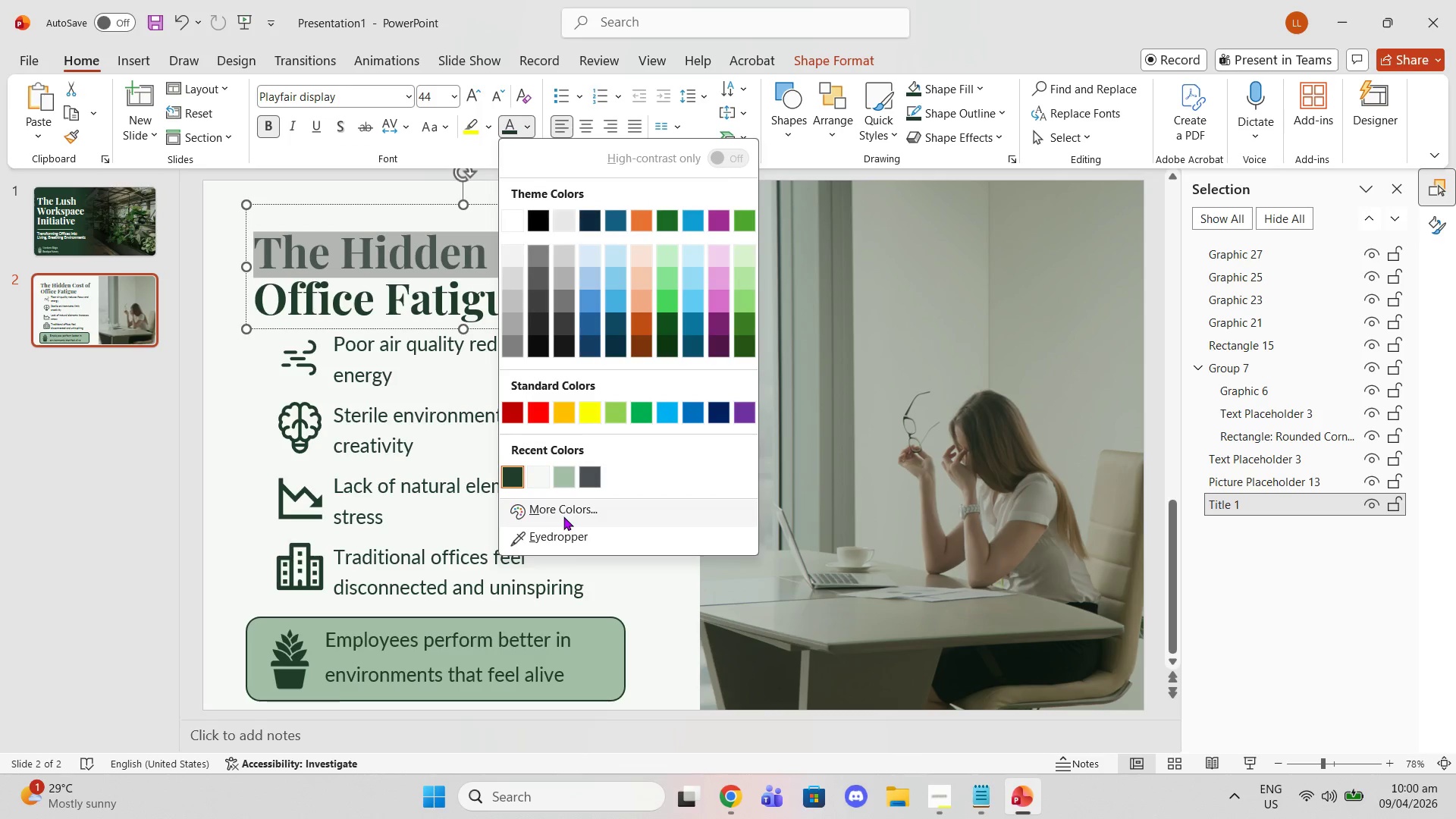 
left_click([563, 516])
 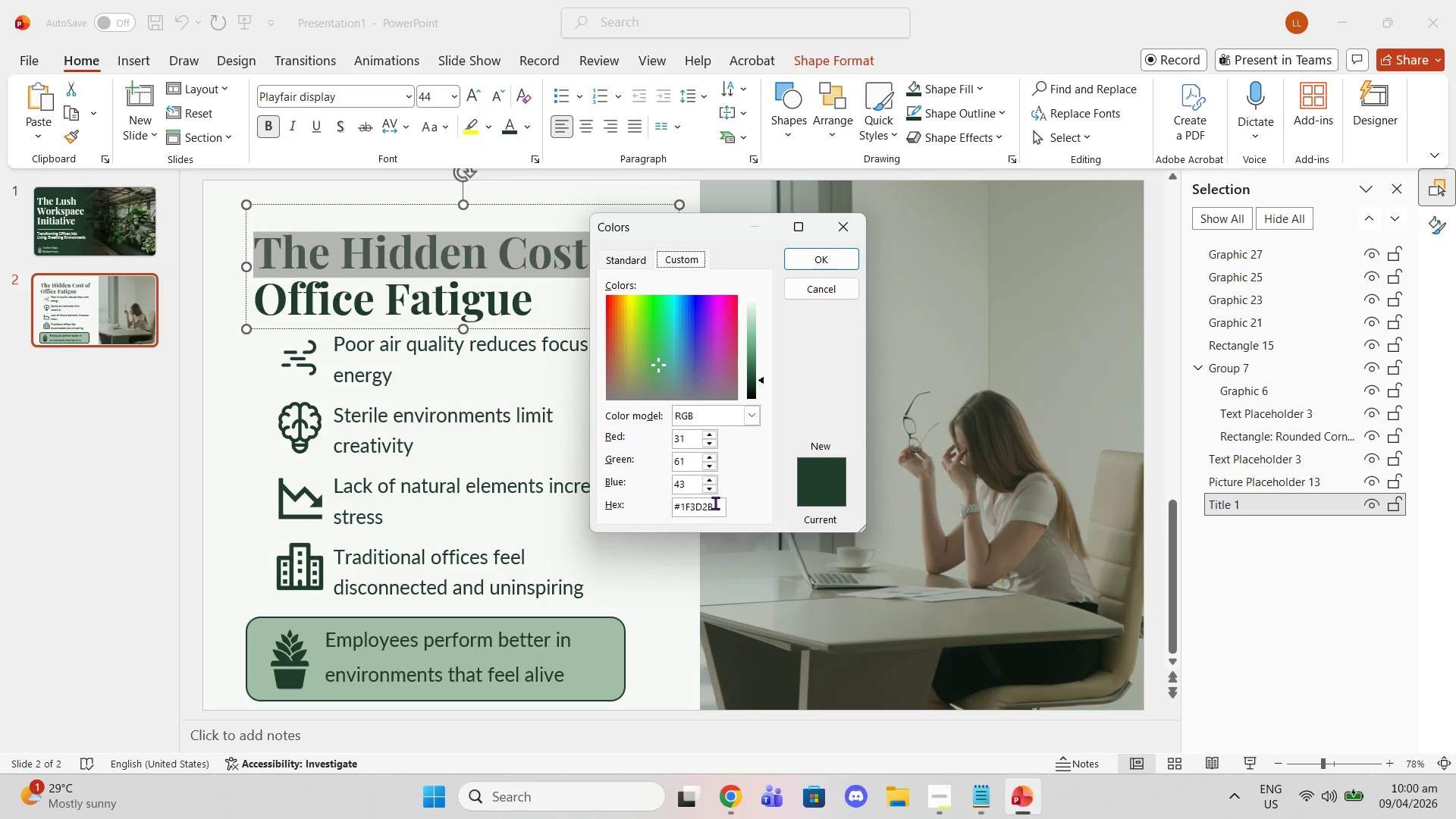 
left_click_drag(start_coordinate=[713, 503], to_coordinate=[639, 489])
 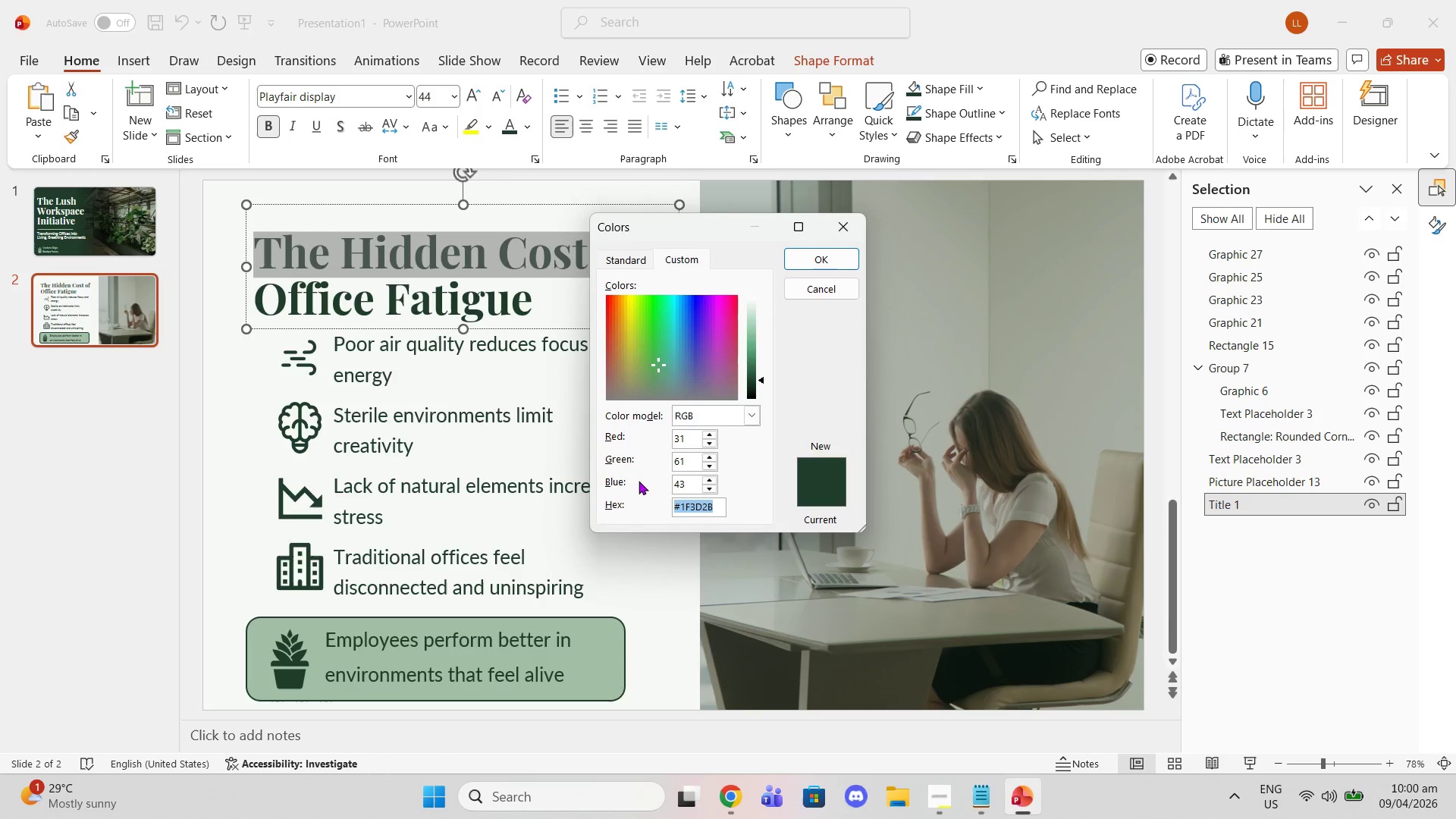 
key(Control+V)
 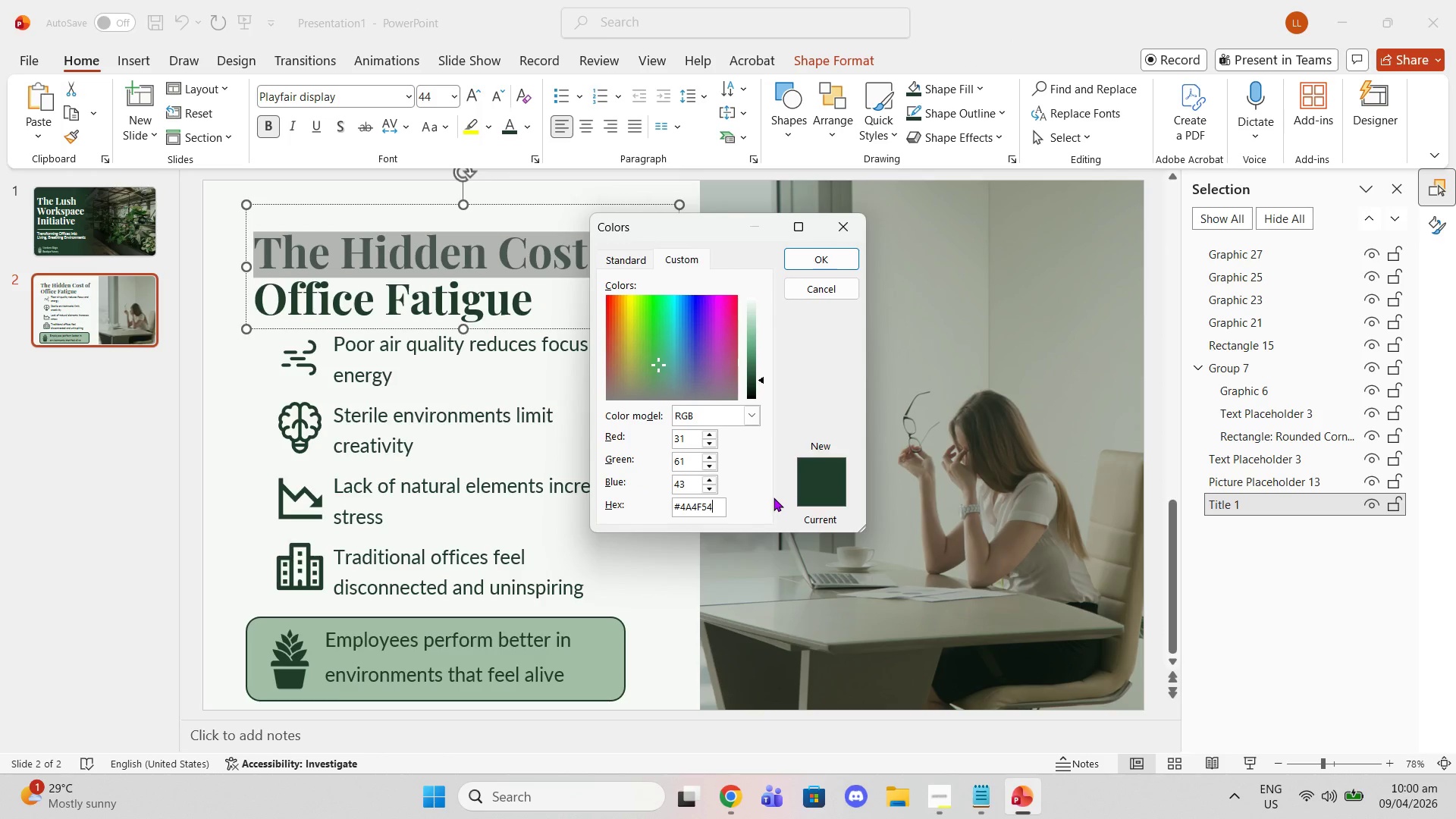 
key(Enter)
 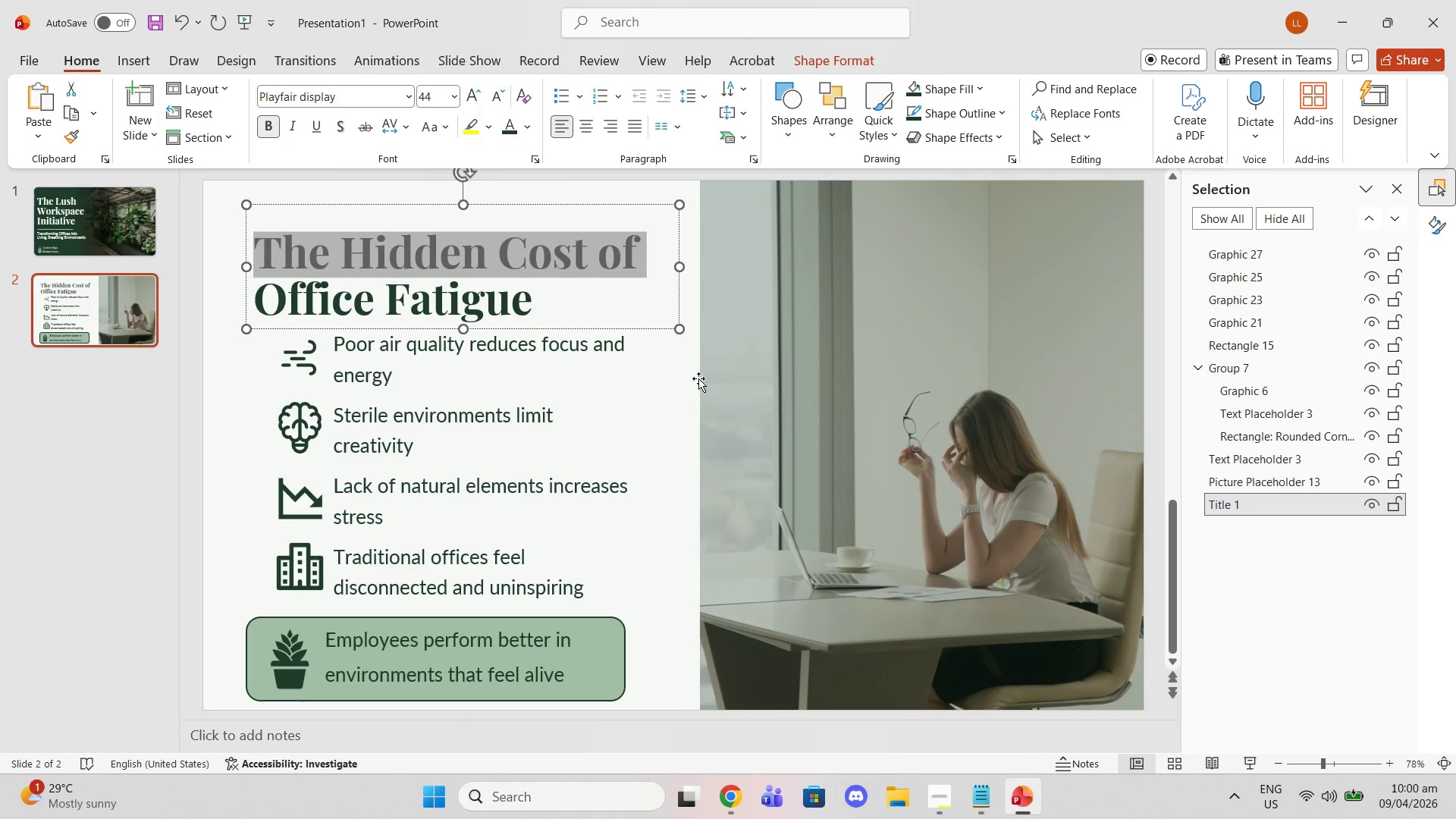 
left_click([640, 334])
 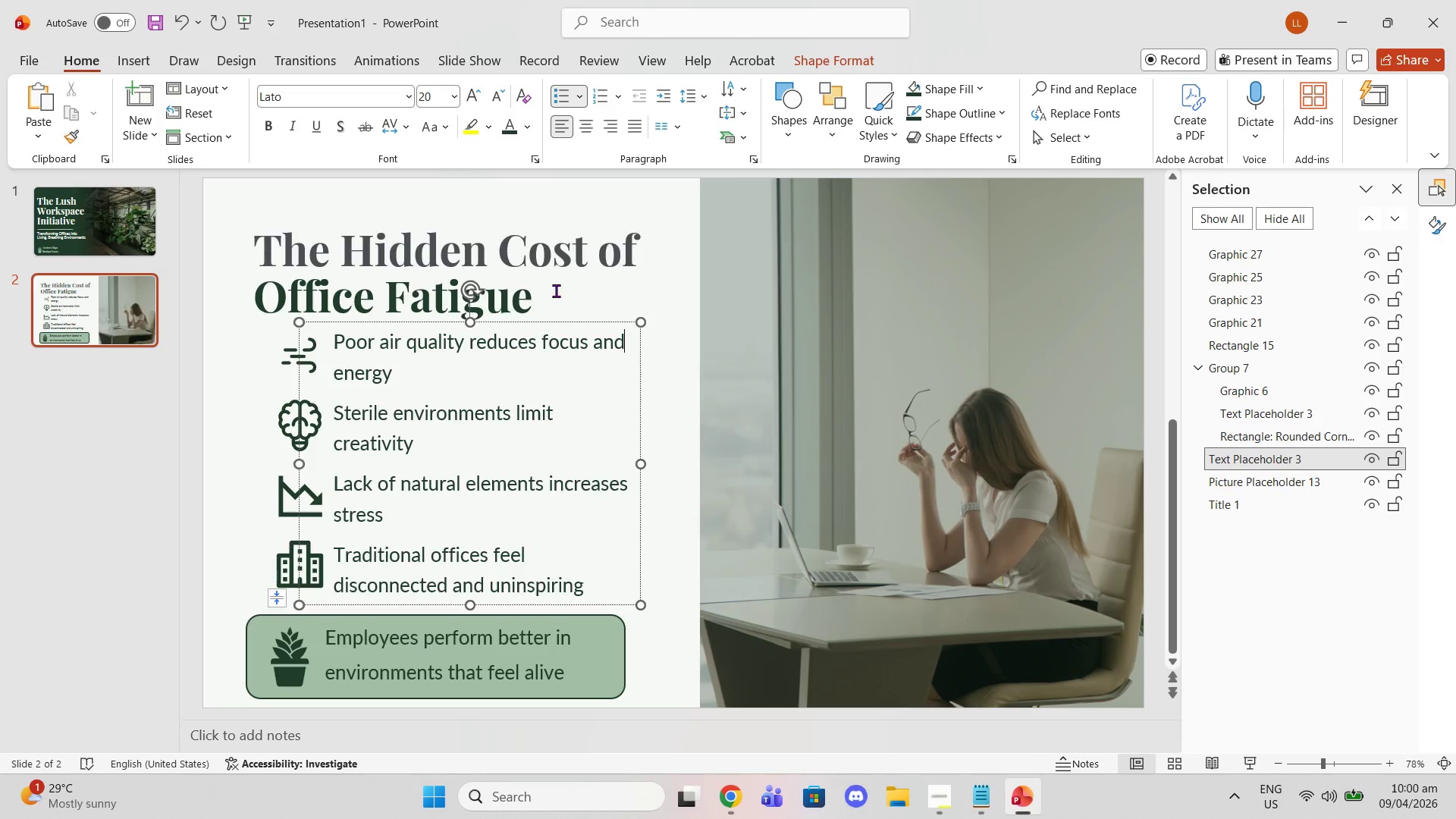 
left_click([556, 290])
 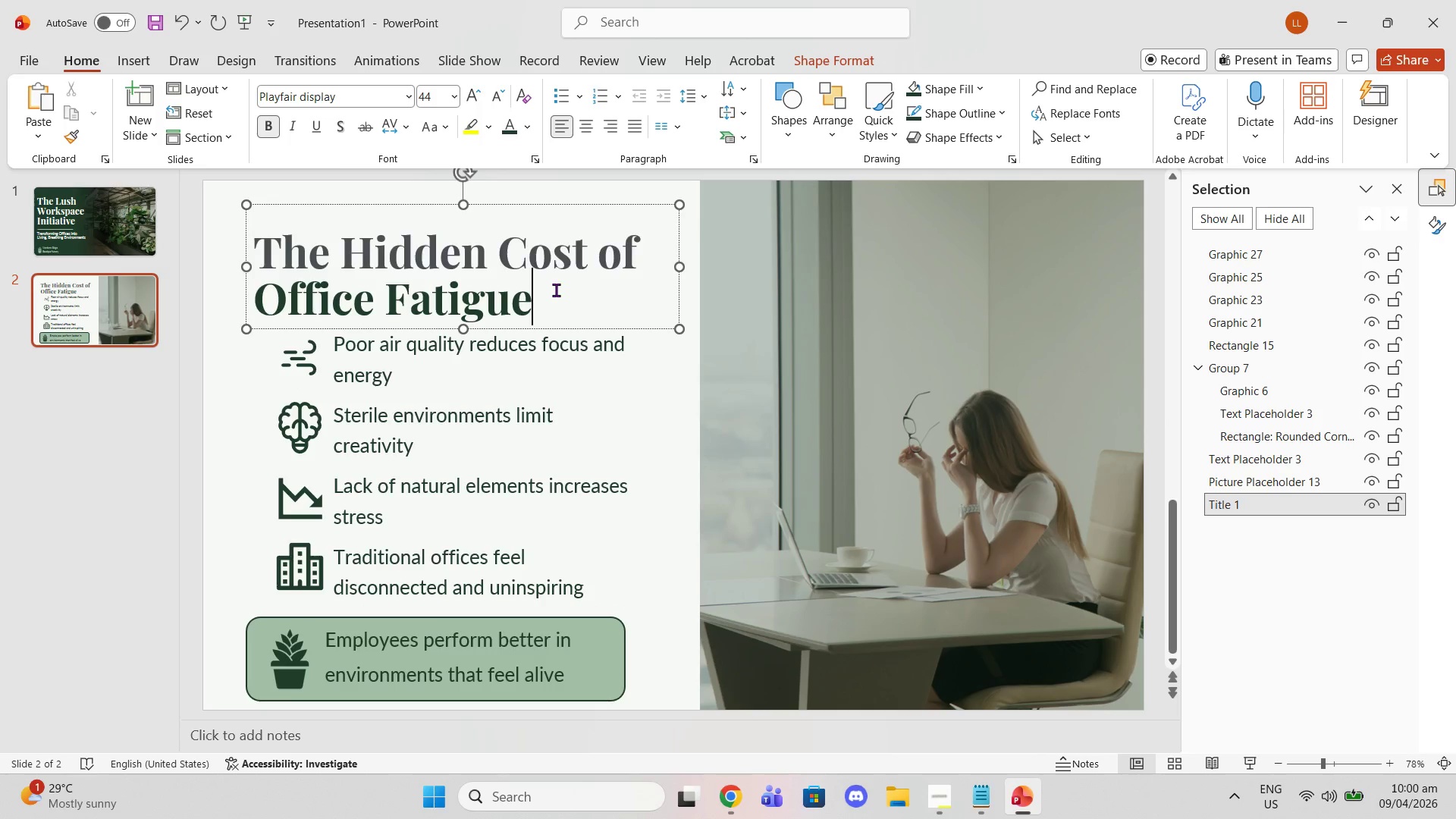 
left_click_drag(start_coordinate=[556, 290], to_coordinate=[265, 231])
 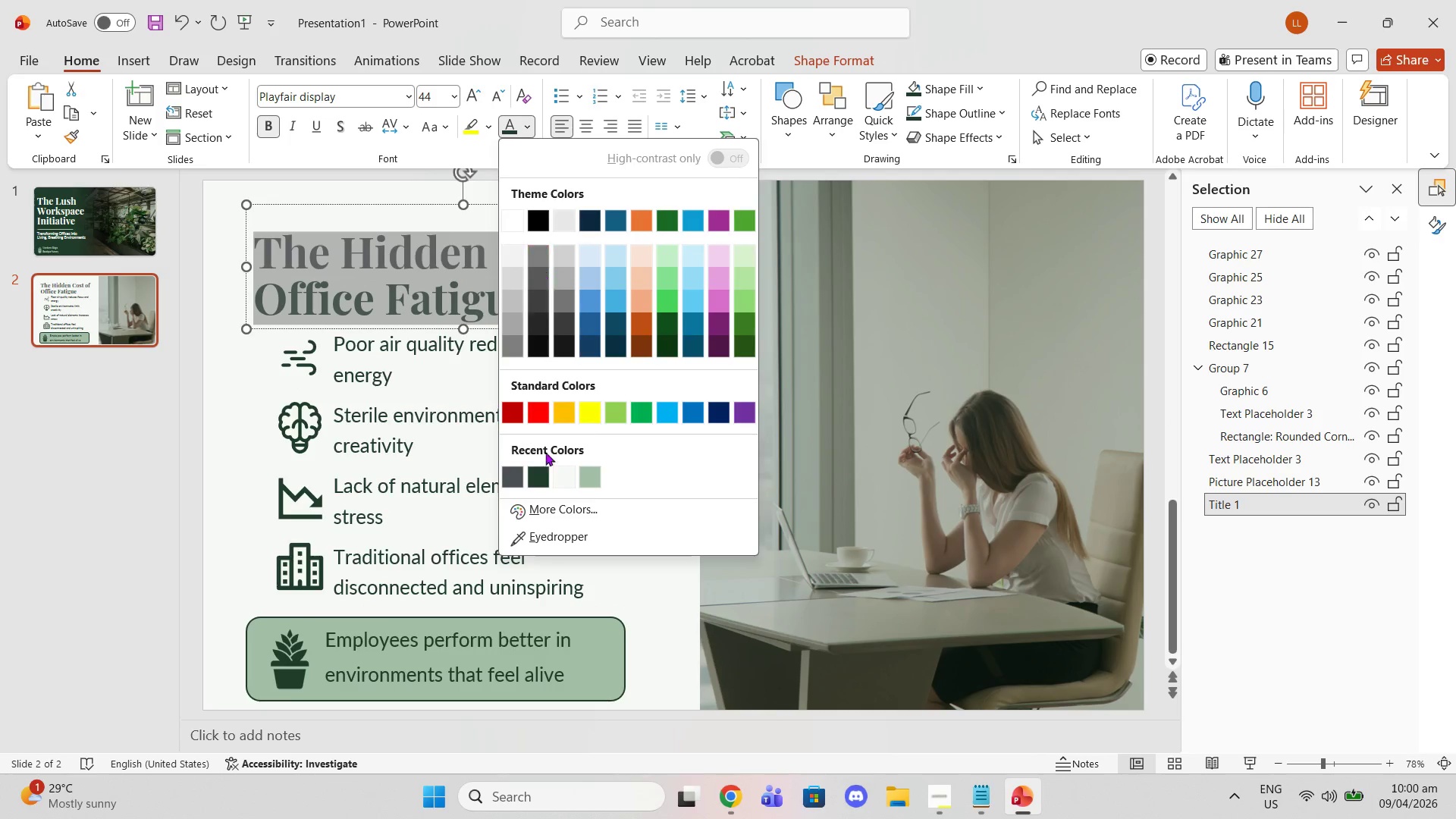 
left_click([538, 491])
 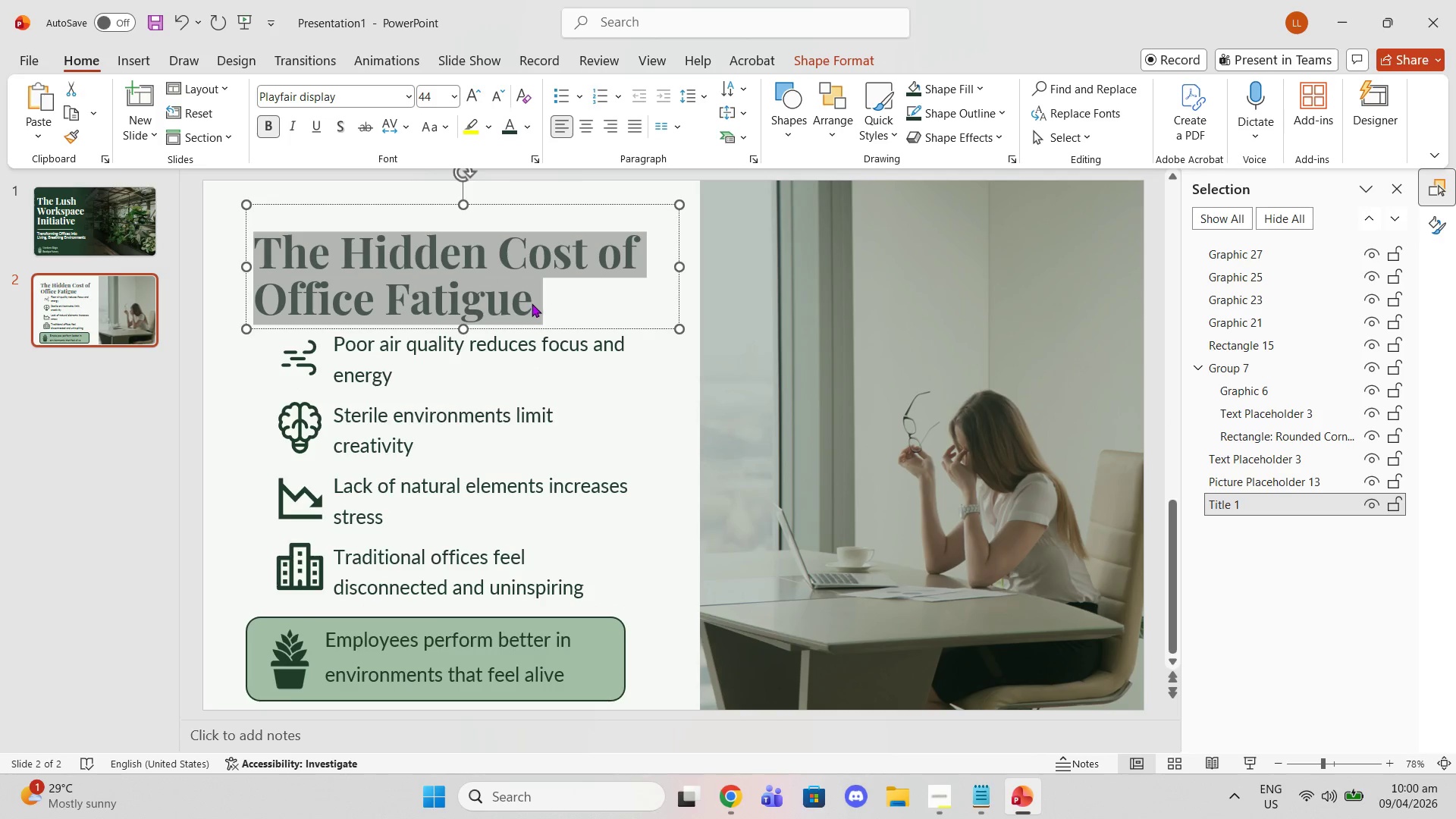 
left_click([538, 297])
 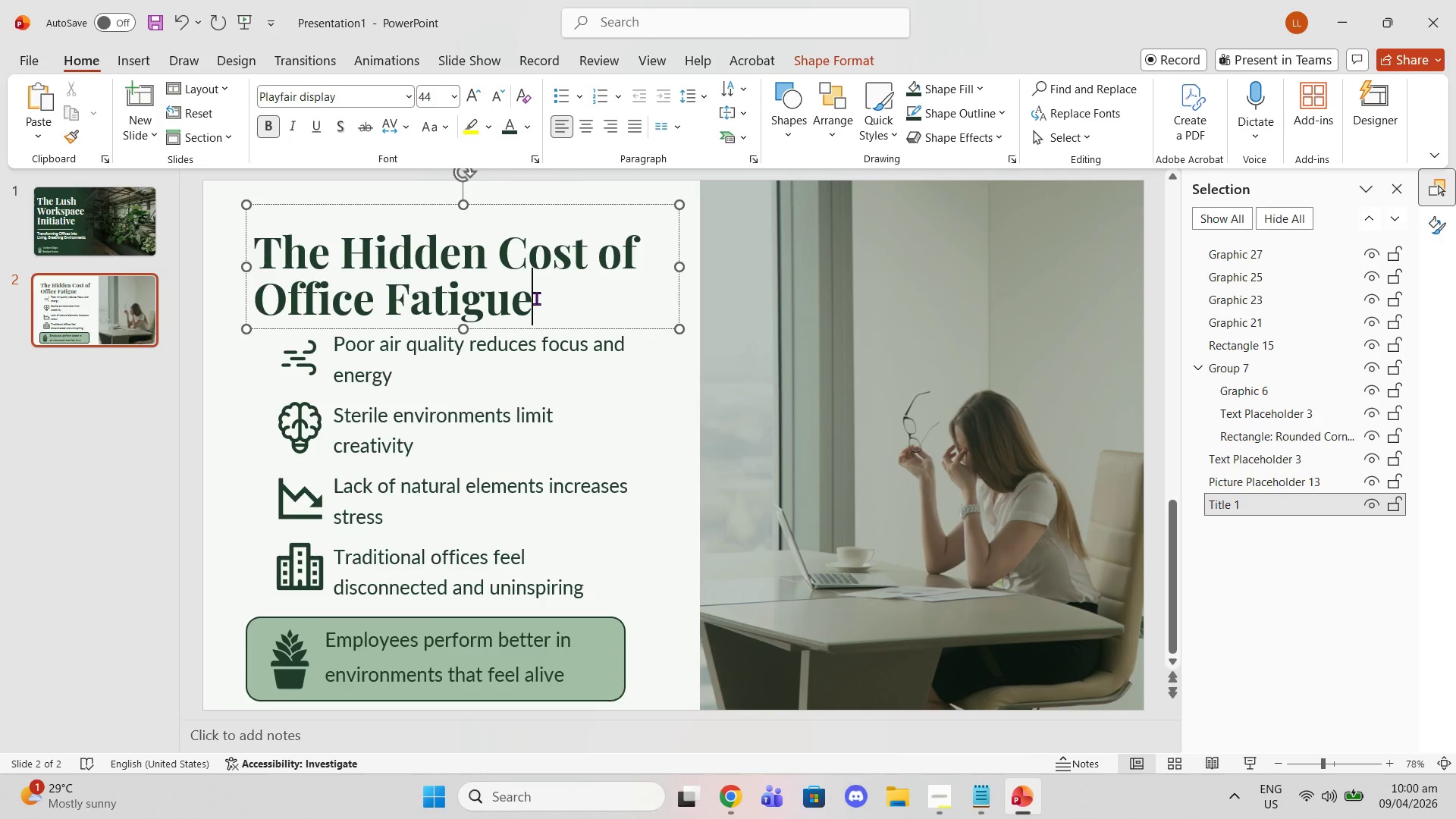 
left_click_drag(start_coordinate=[536, 298], to_coordinate=[225, 287])
 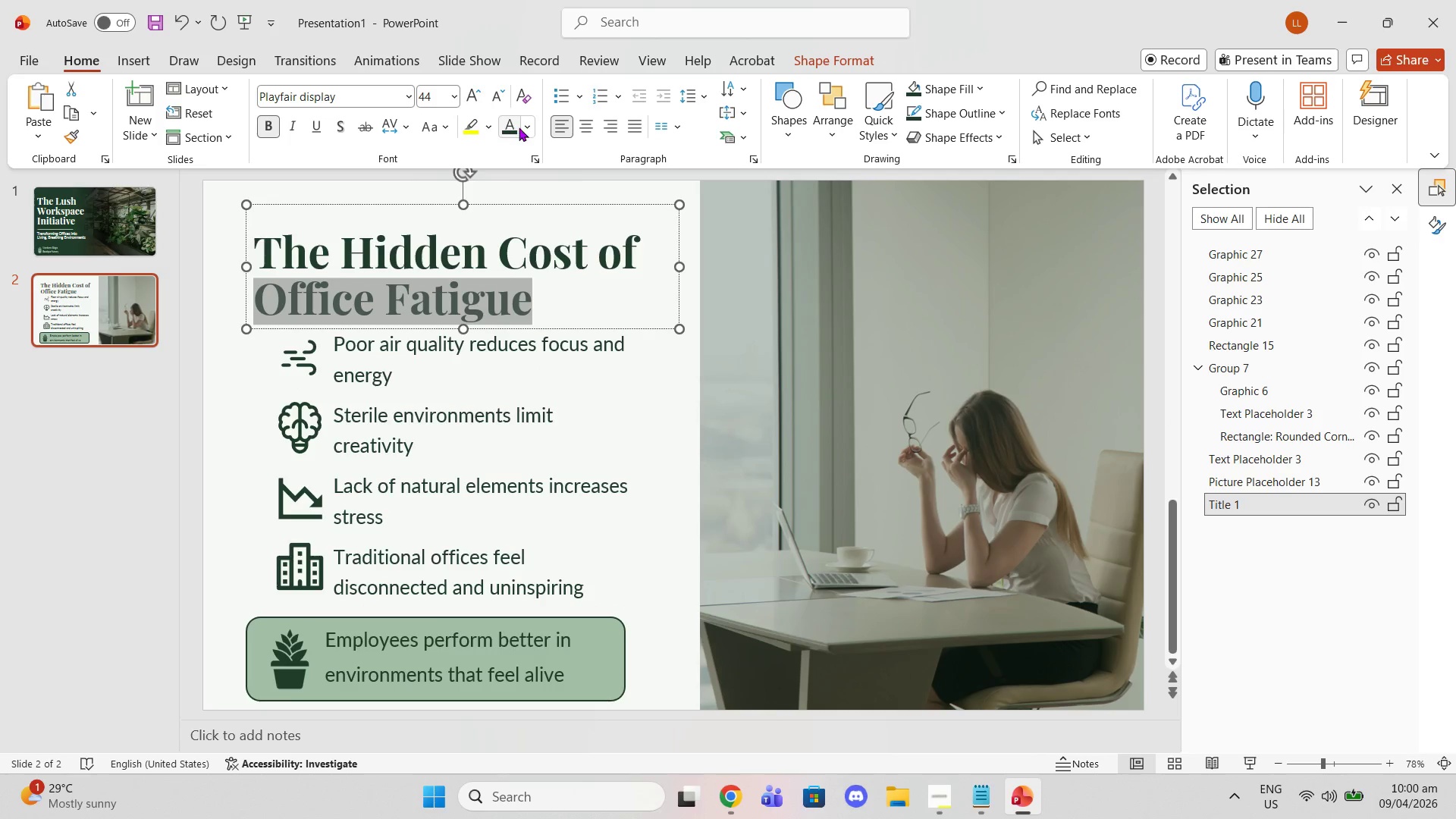 
left_click([520, 127])
 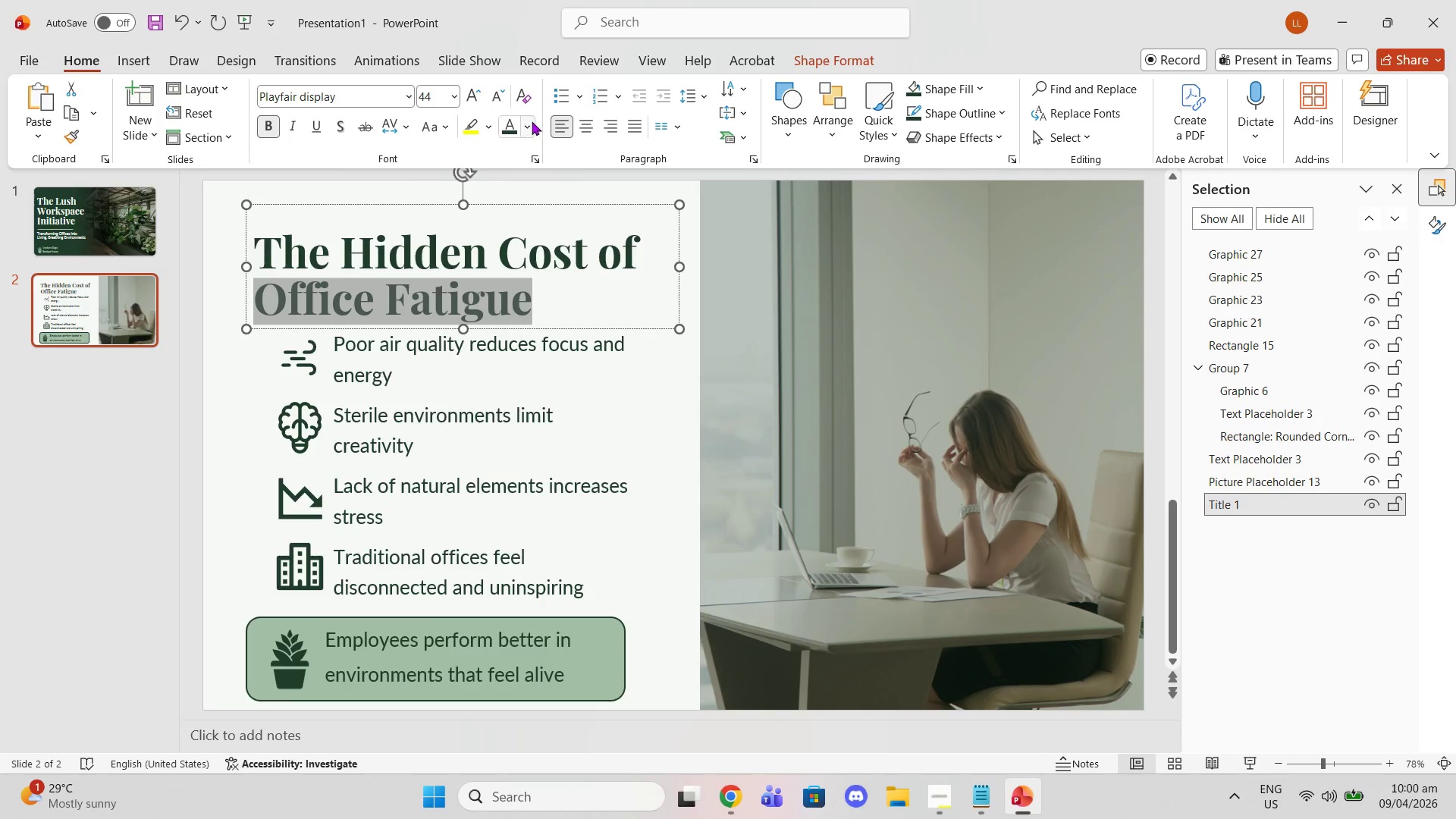 
left_click([525, 121])
 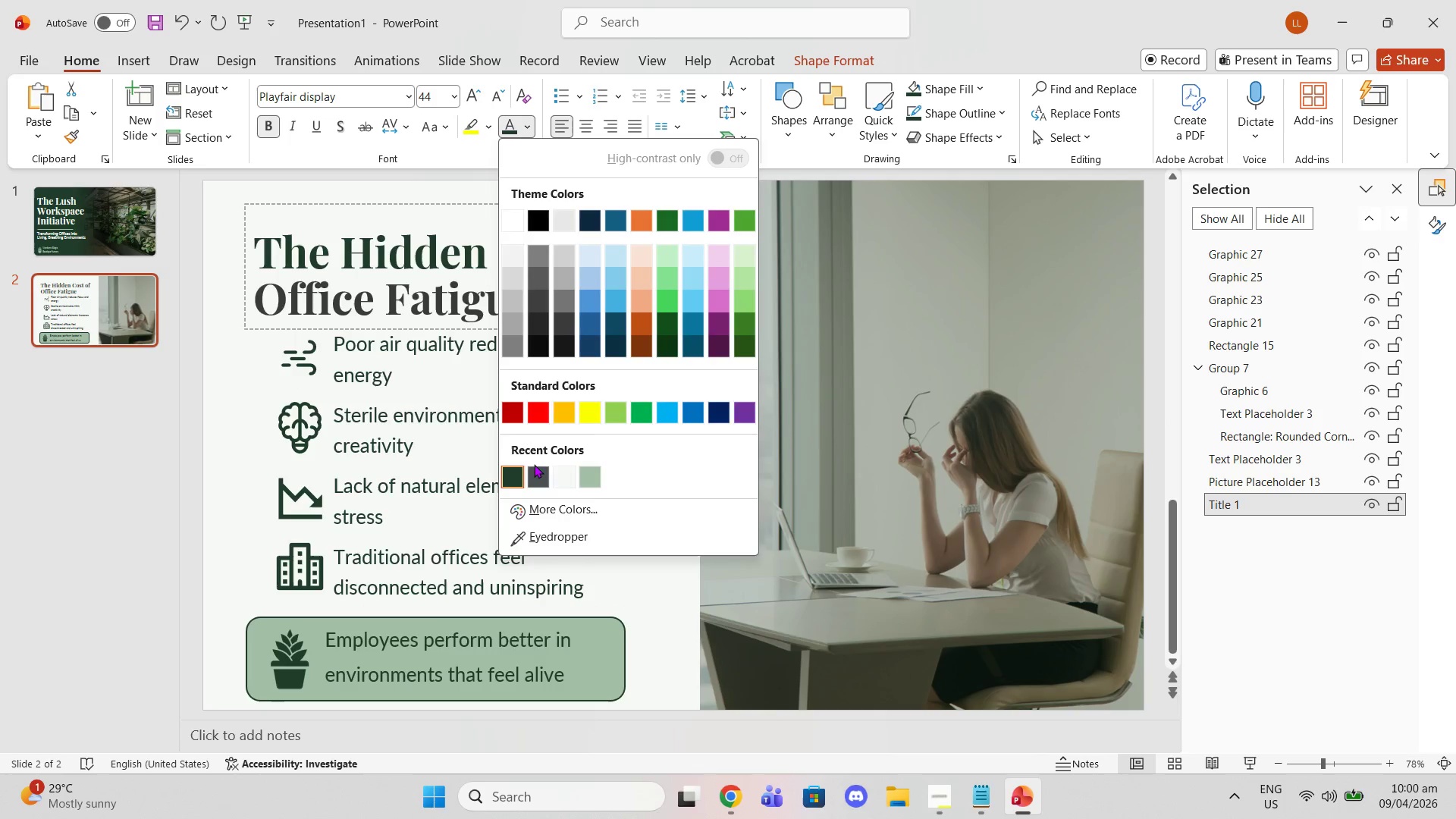 
left_click([534, 473])
 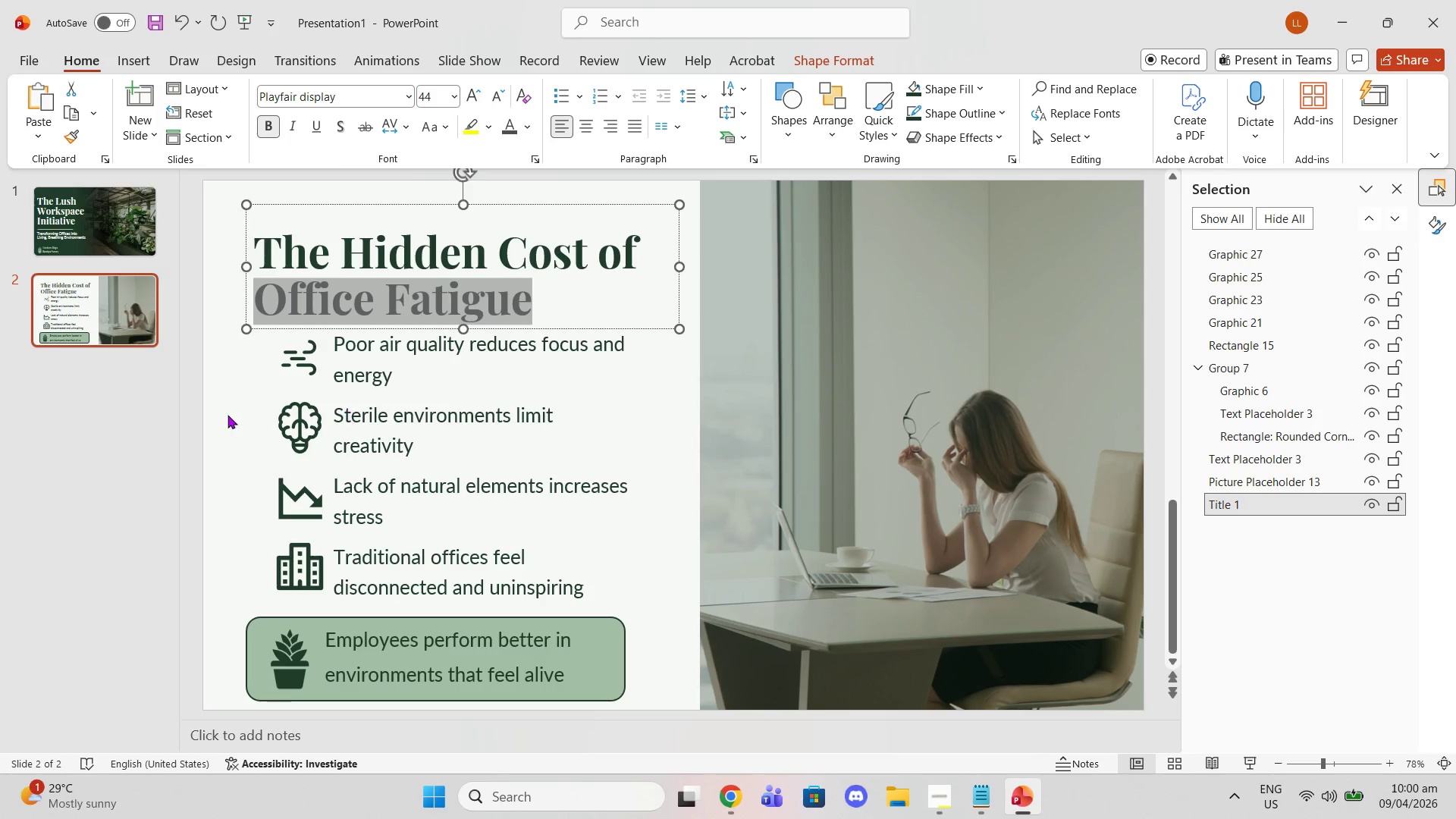 
left_click([223, 414])
 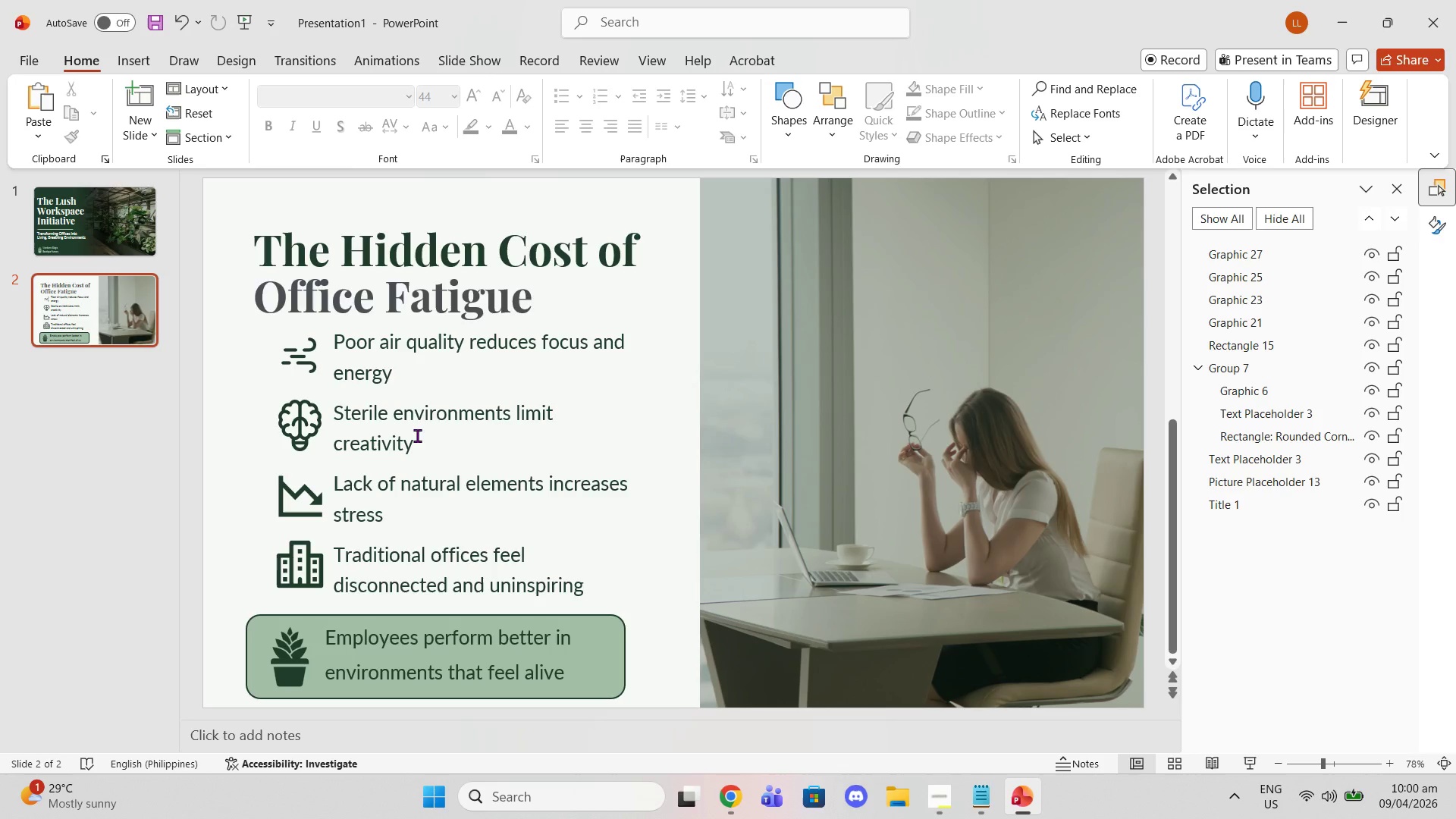 
left_click([628, 660])
 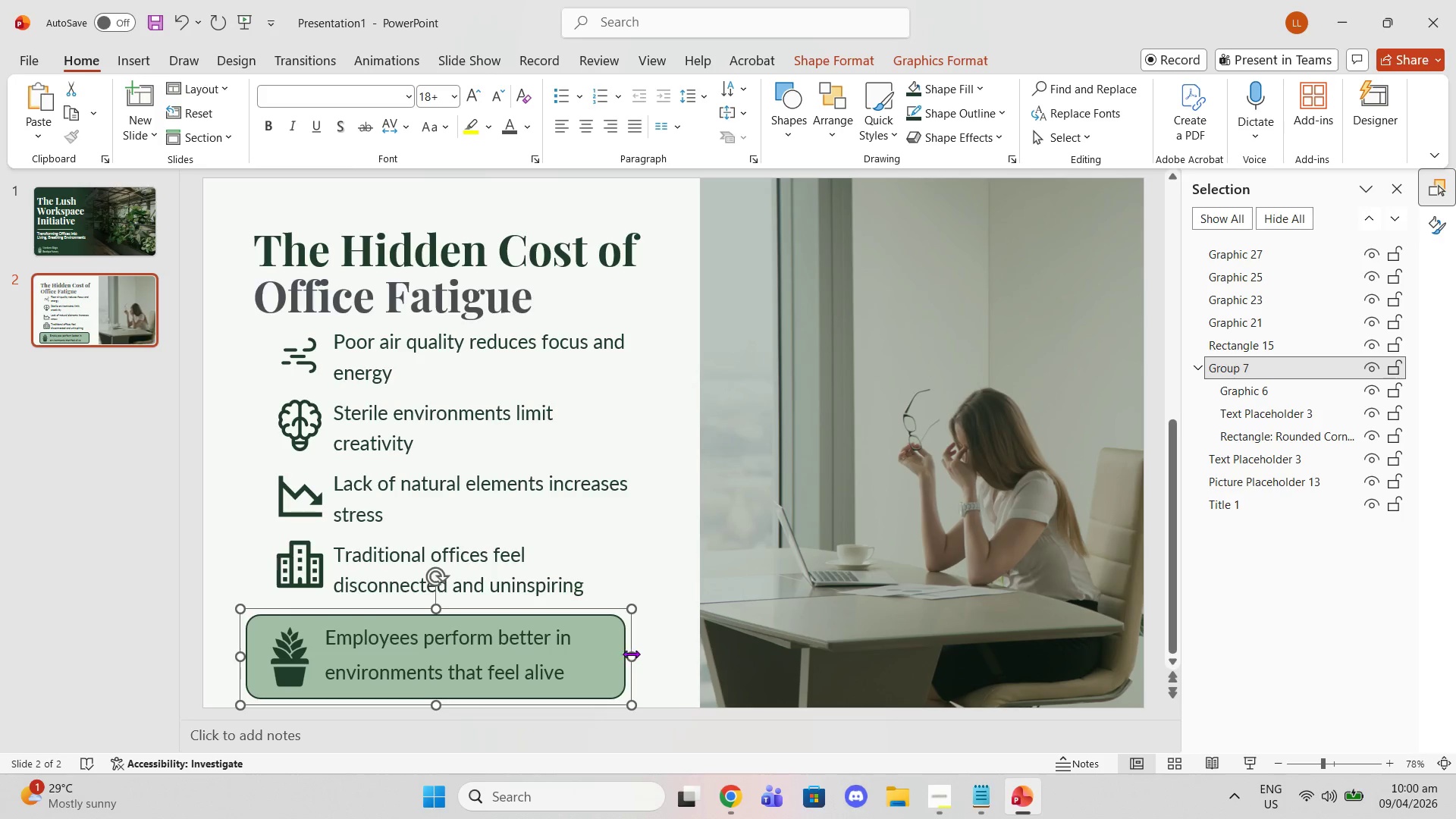 
left_click_drag(start_coordinate=[631, 654], to_coordinate=[647, 654])
 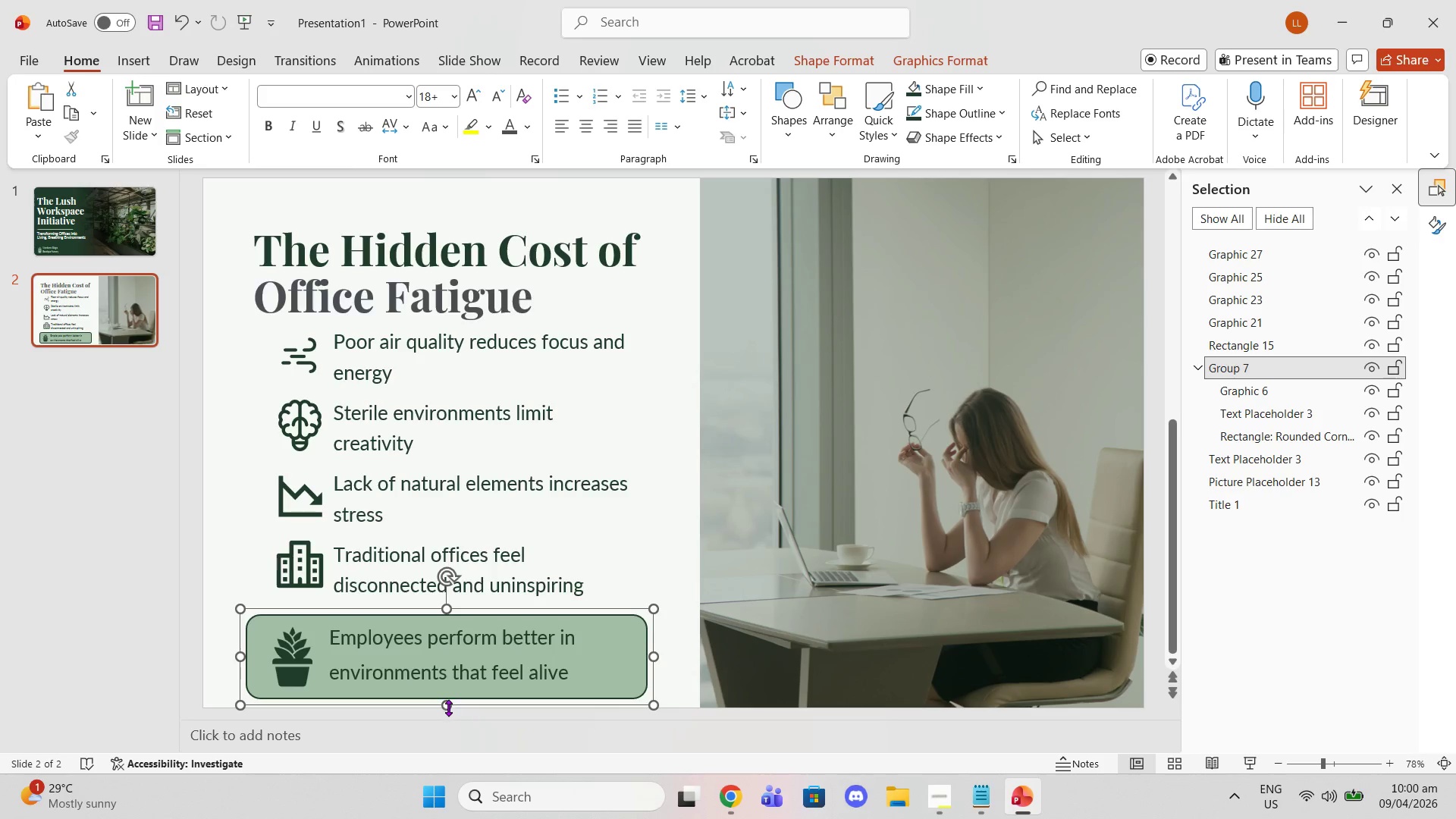 
left_click_drag(start_coordinate=[447, 708], to_coordinate=[447, 695])
 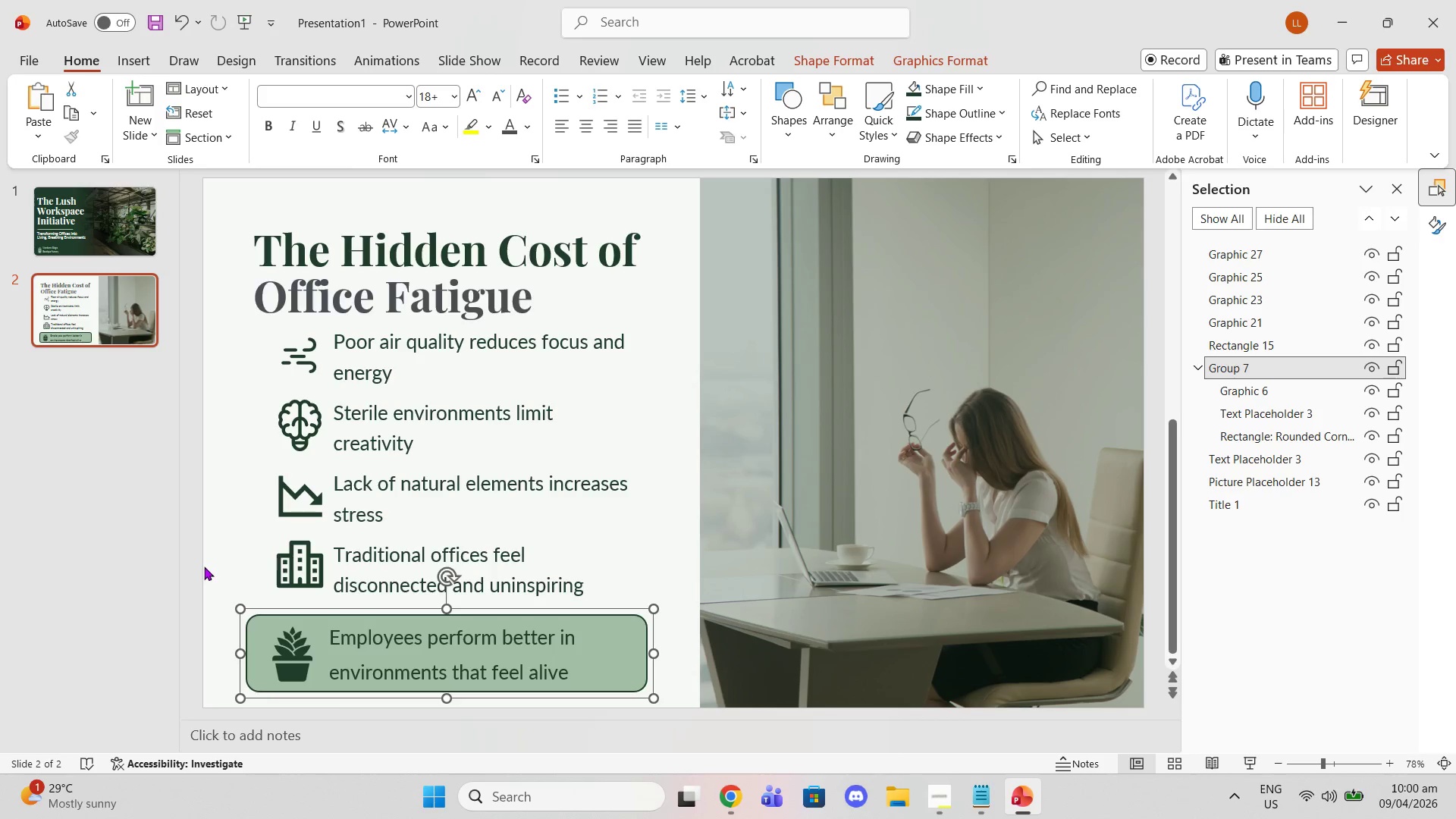 
left_click([204, 566])
 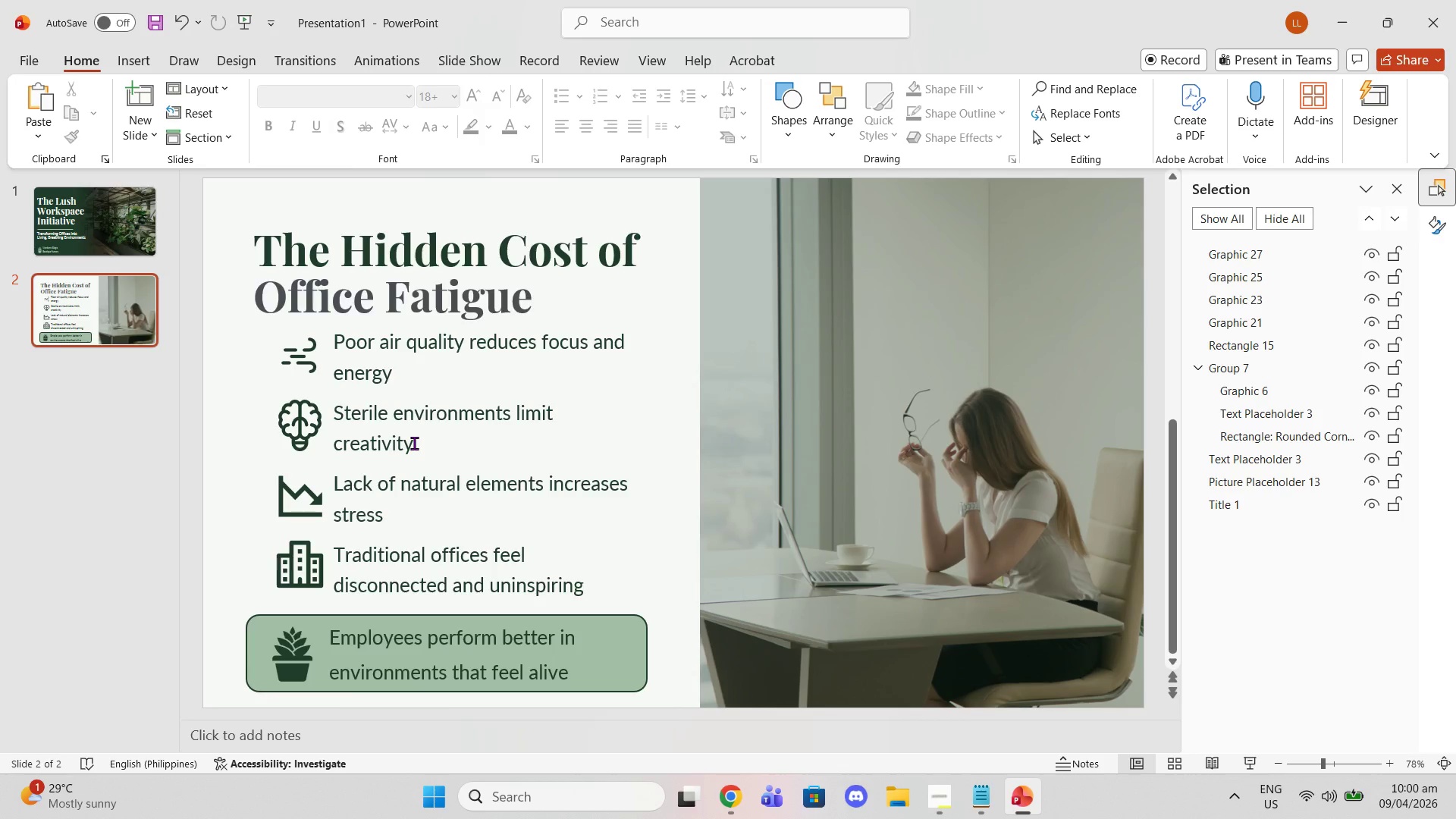 
key(Control+Z)
 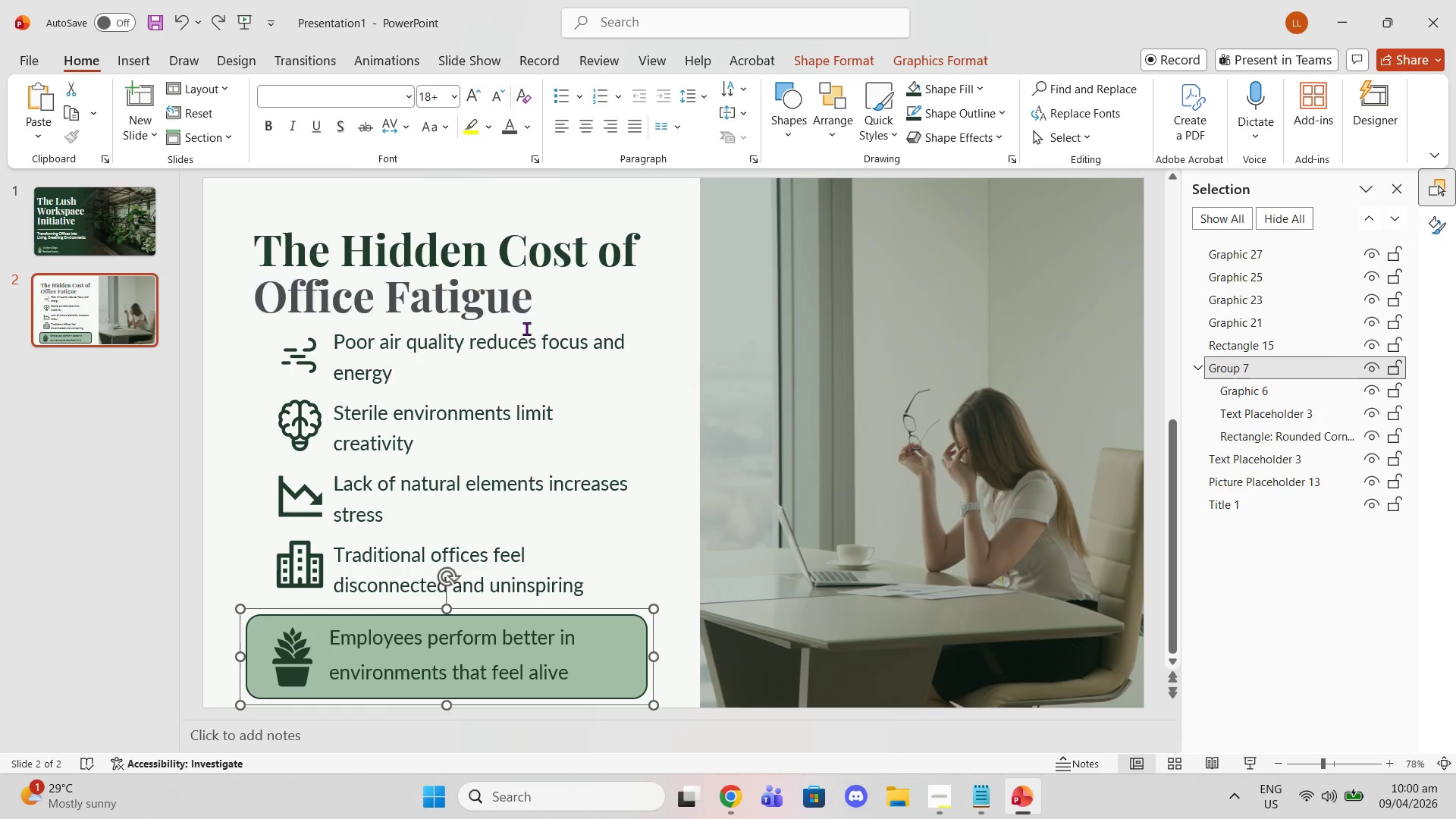 
left_click([517, 309])
 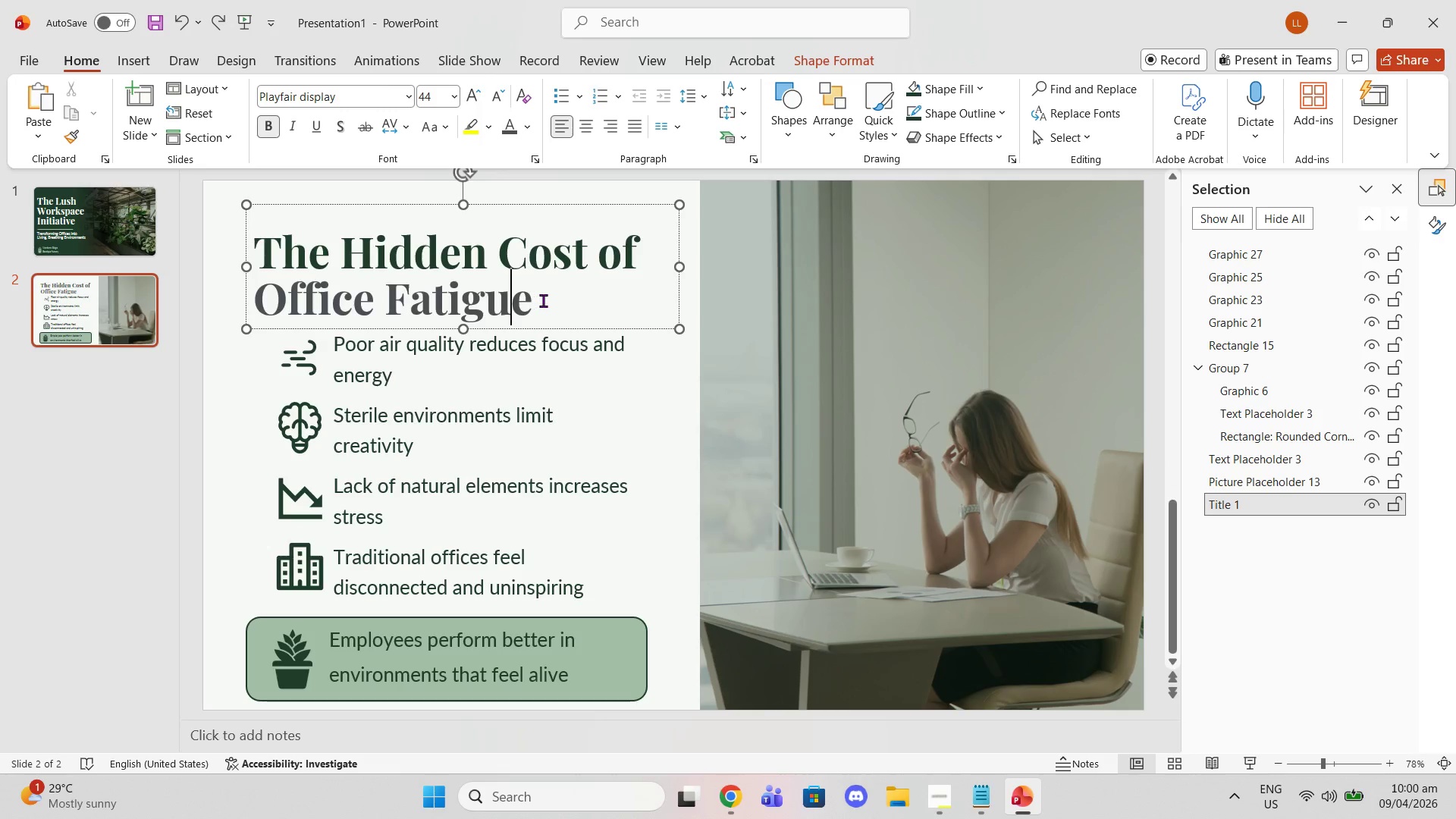 
left_click_drag(start_coordinate=[543, 300], to_coordinate=[196, 281])
 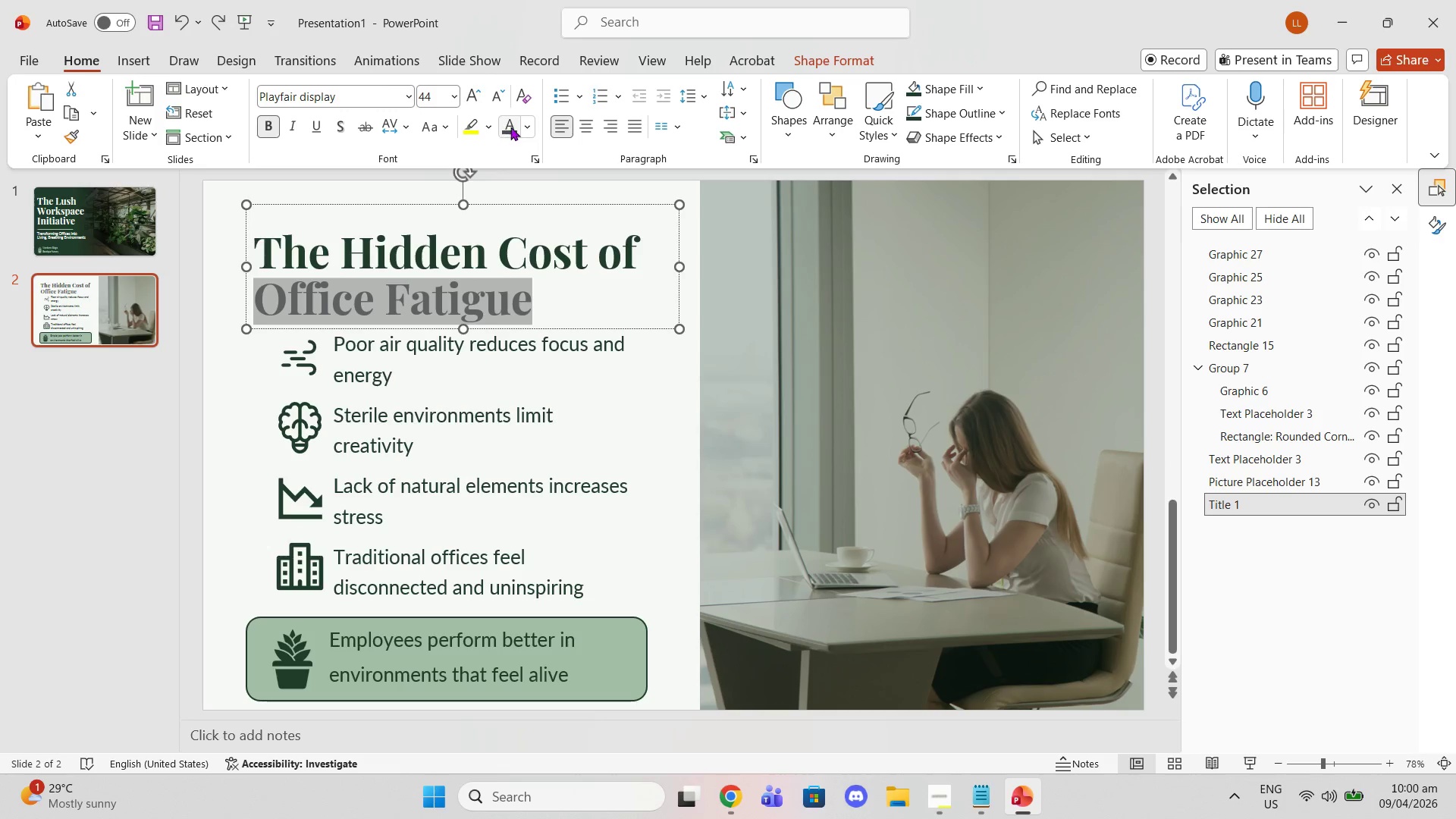 
left_click([524, 127])
 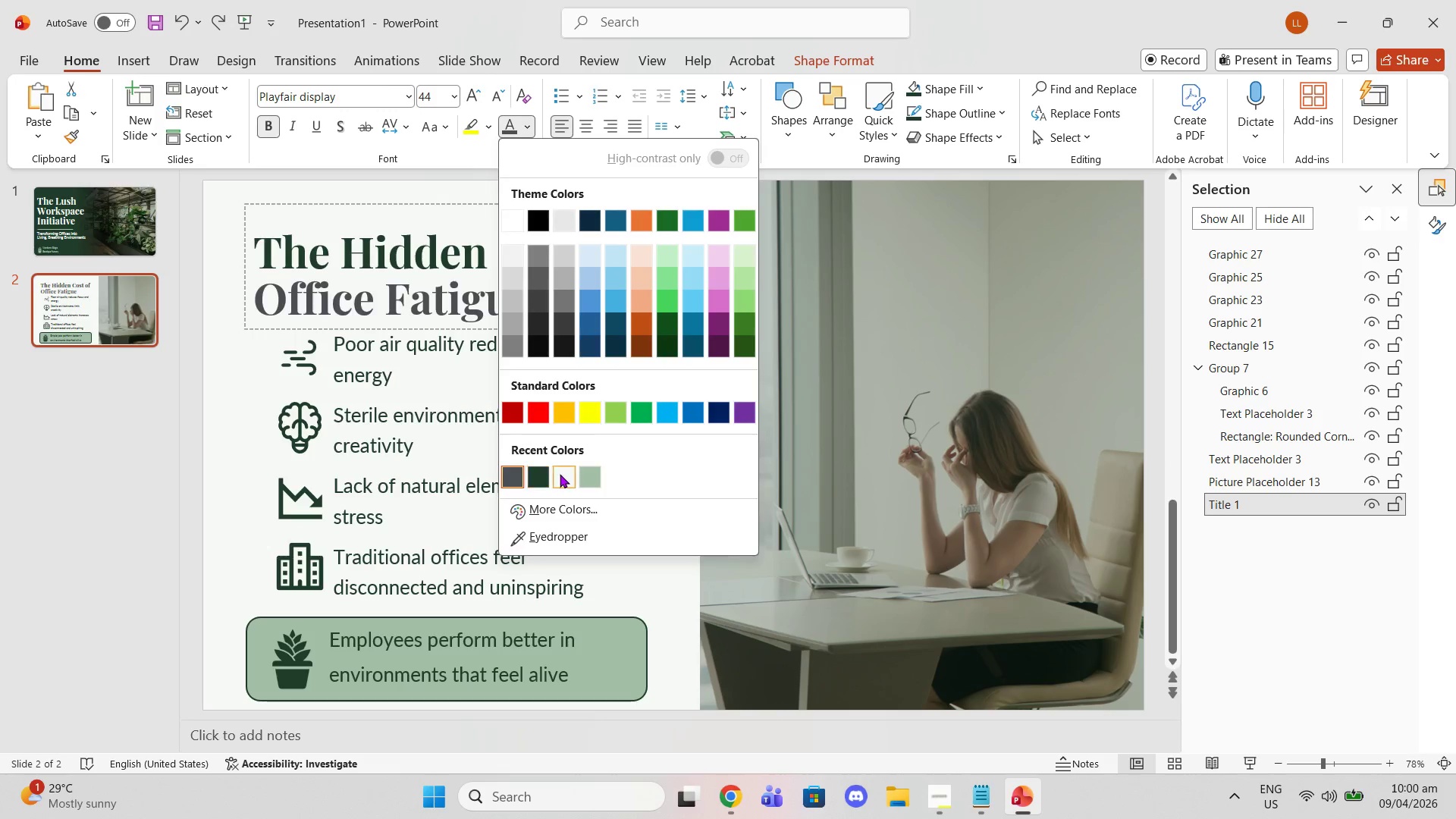 
left_click([541, 479])
 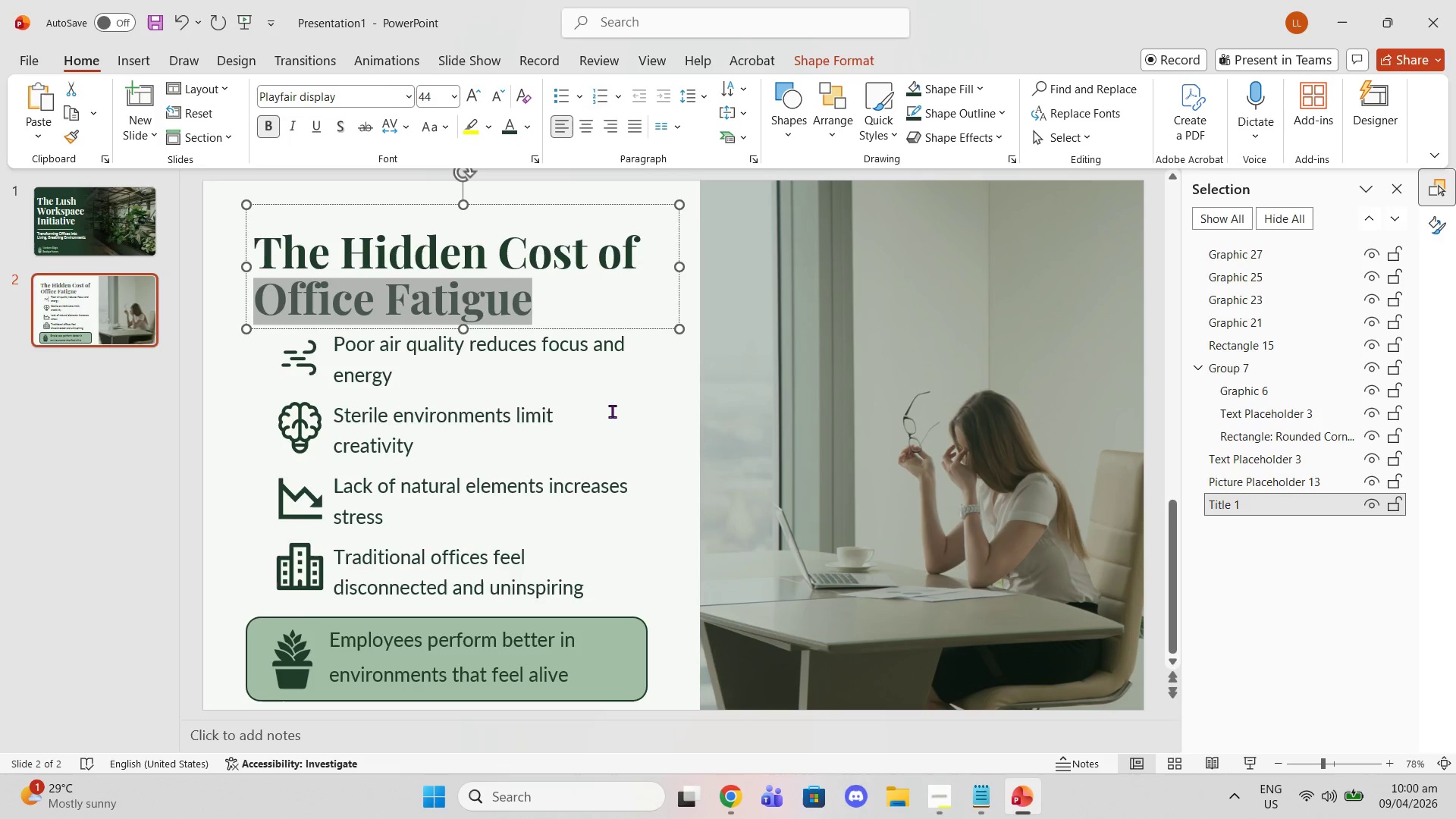 
left_click([621, 392])
 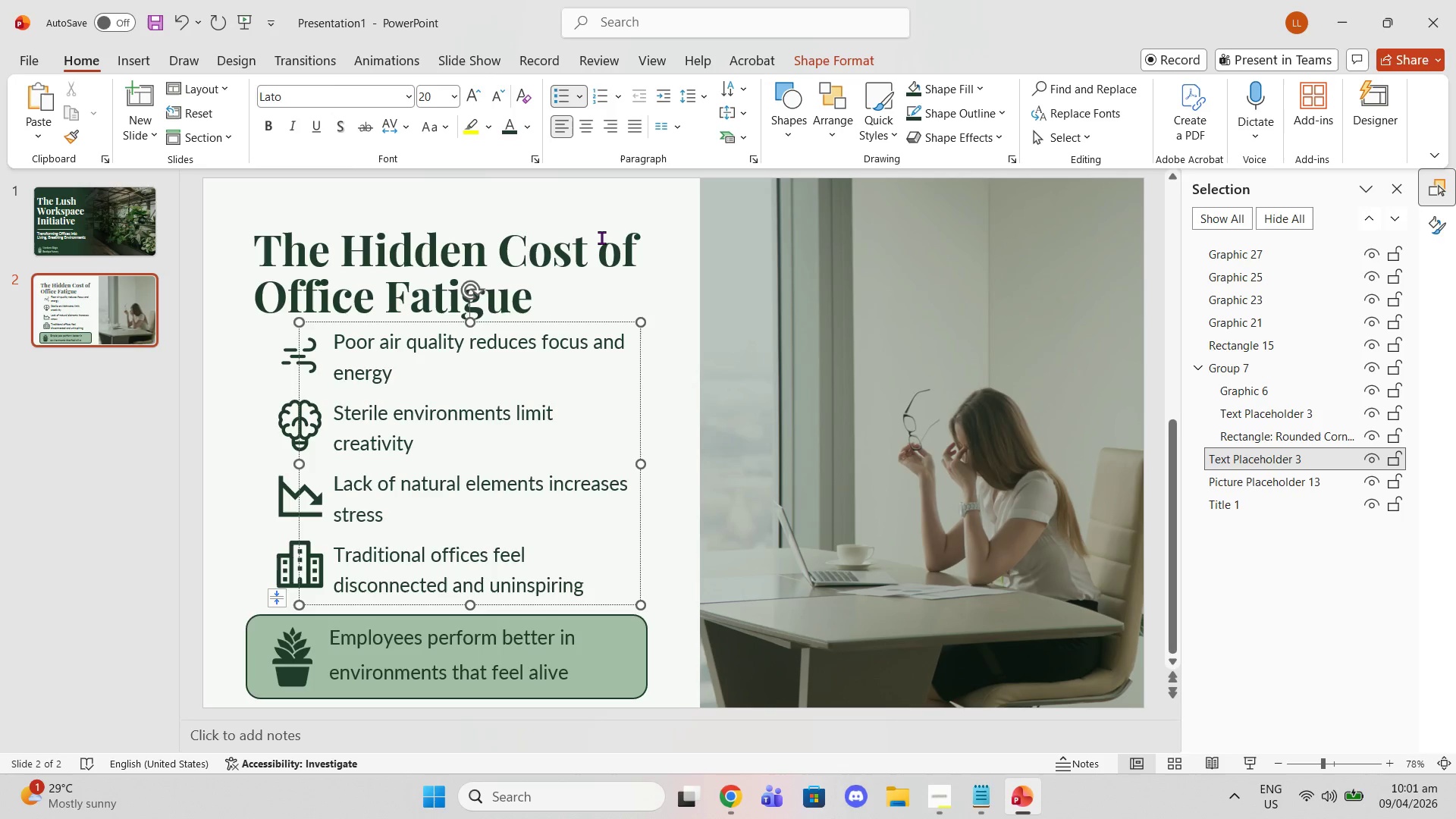 
wait(6.69)
 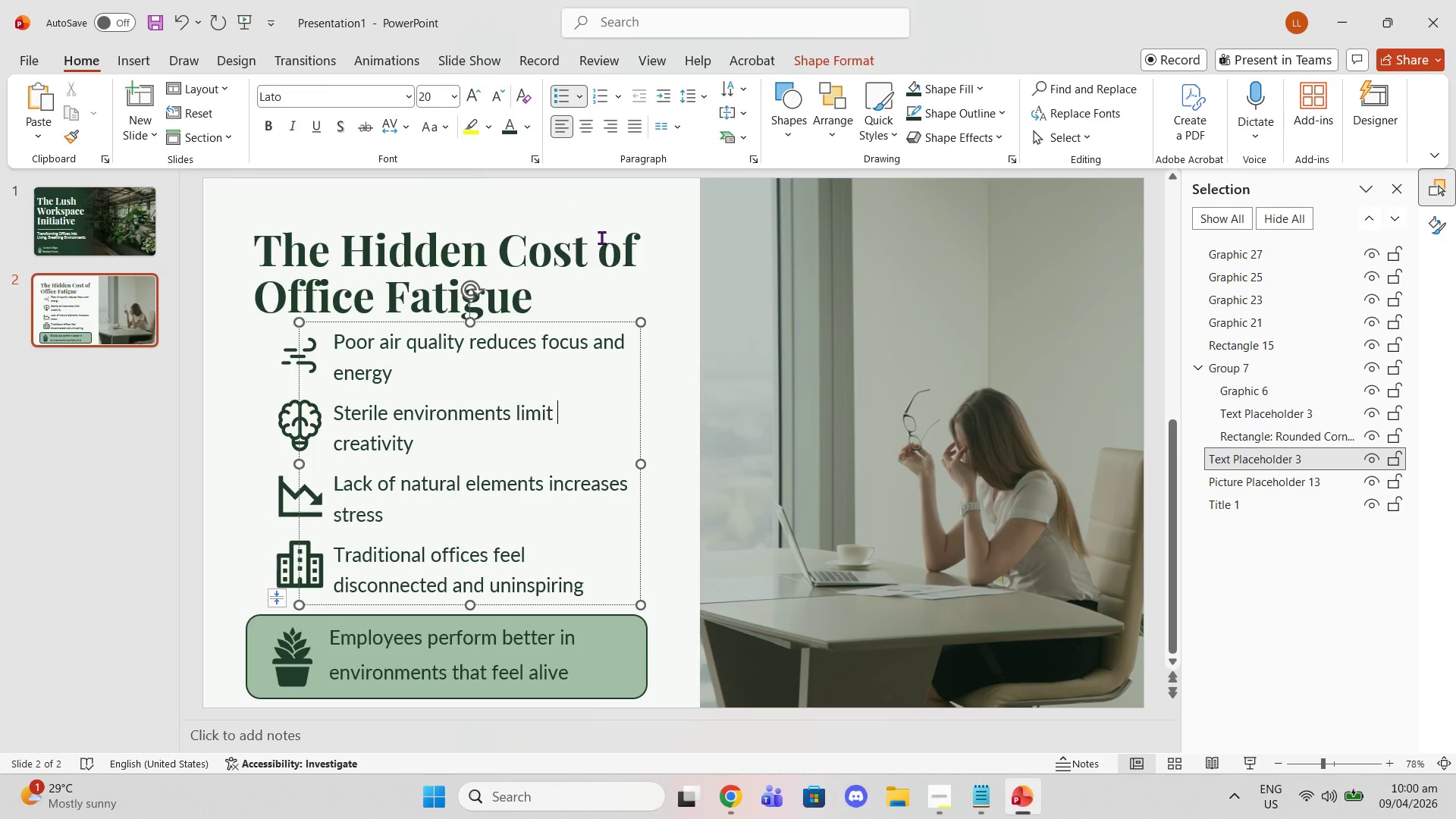 
left_click([183, 400])
 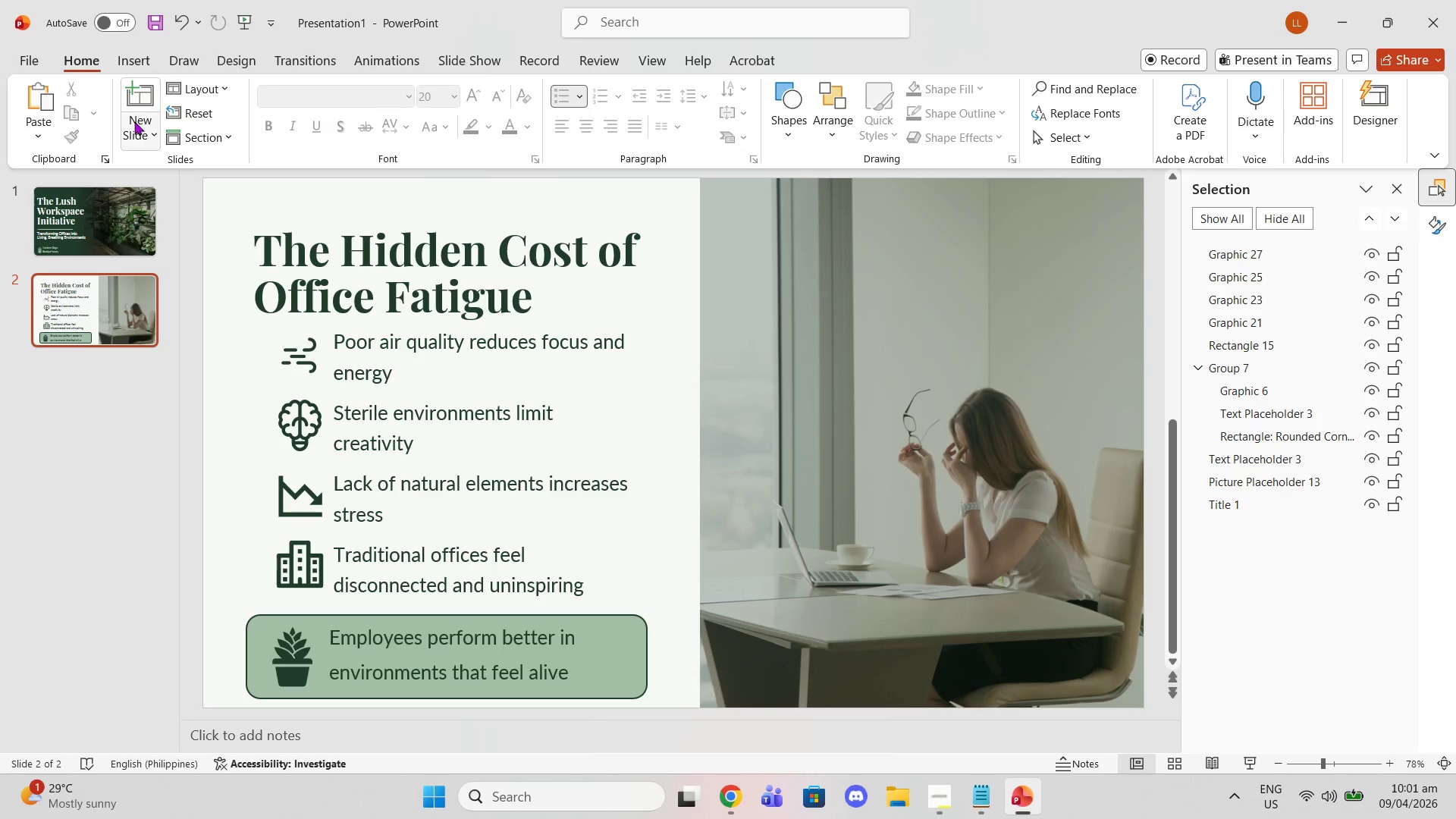 
left_click([141, 71])
 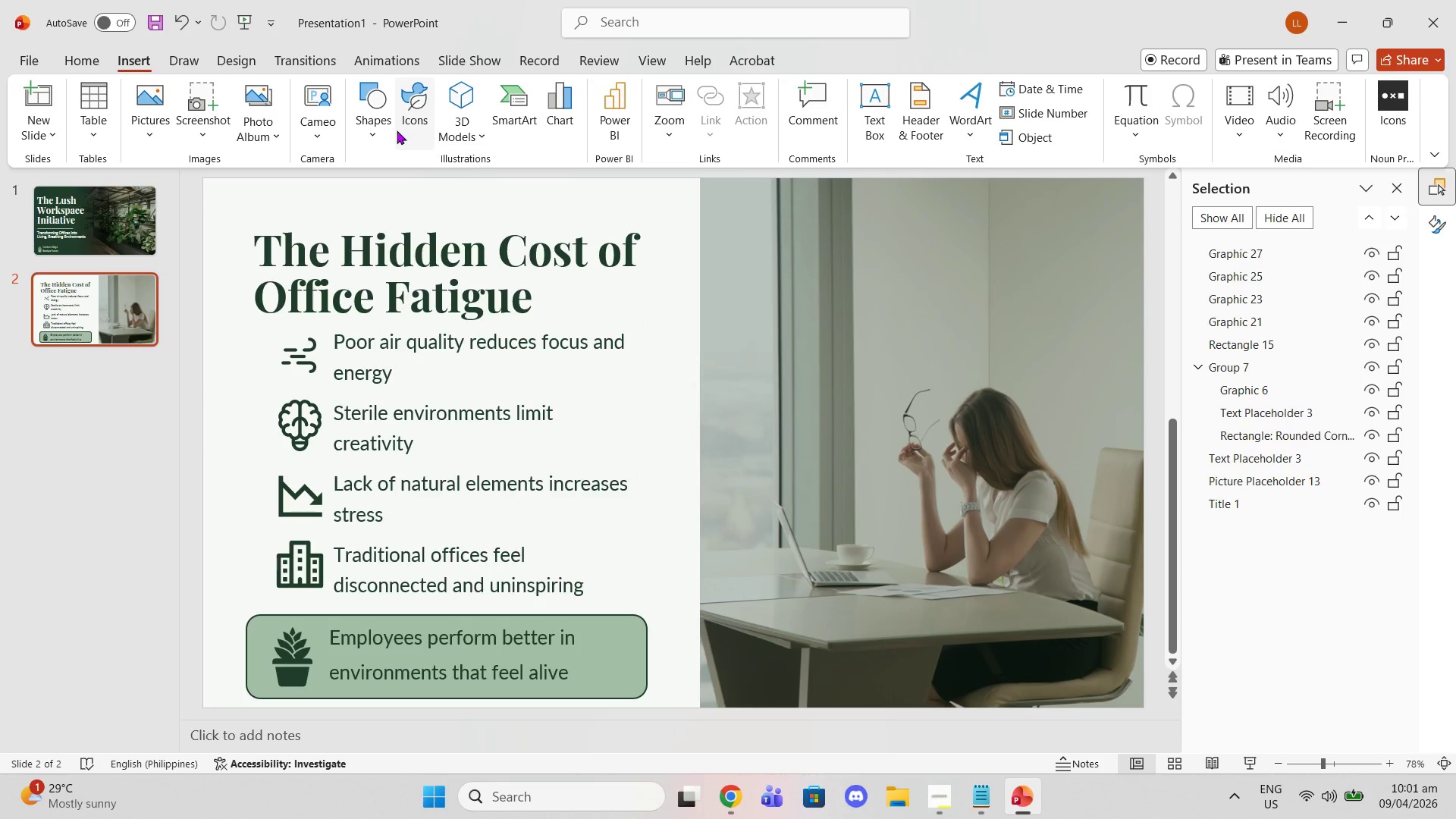 
left_click([404, 130])
 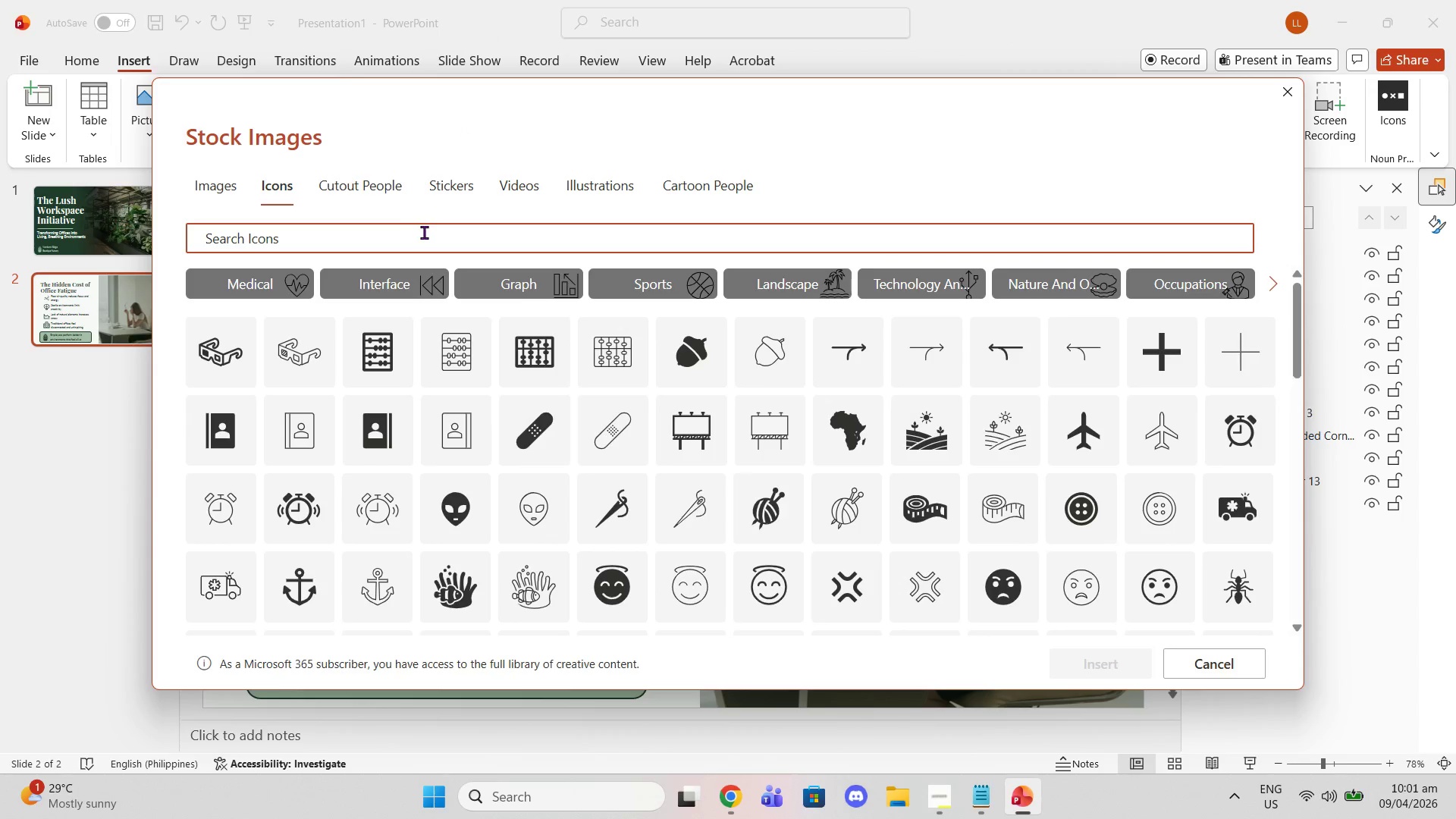 
type(leafe=)
key(Backspace)
 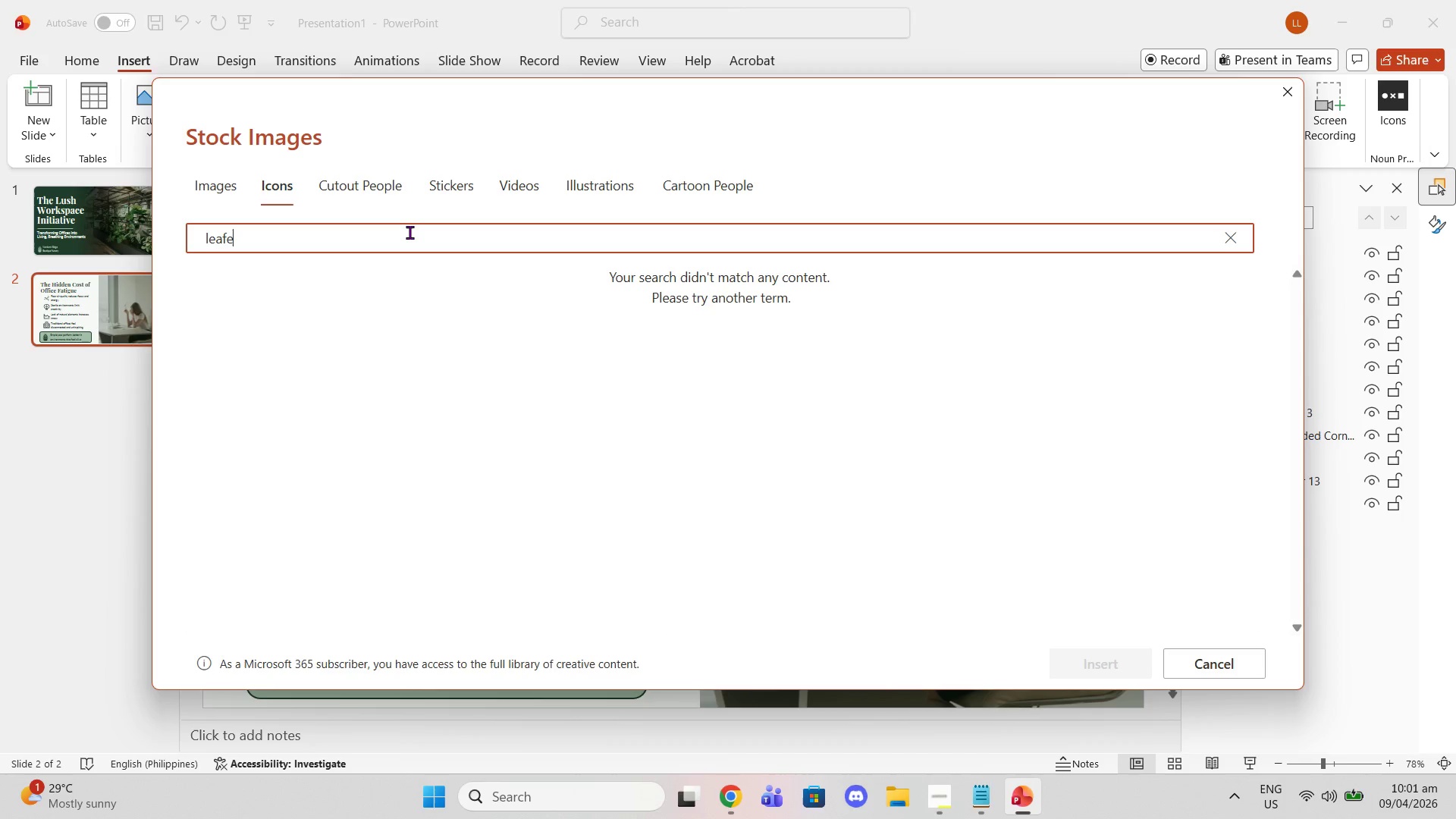 
key(Backspace)
 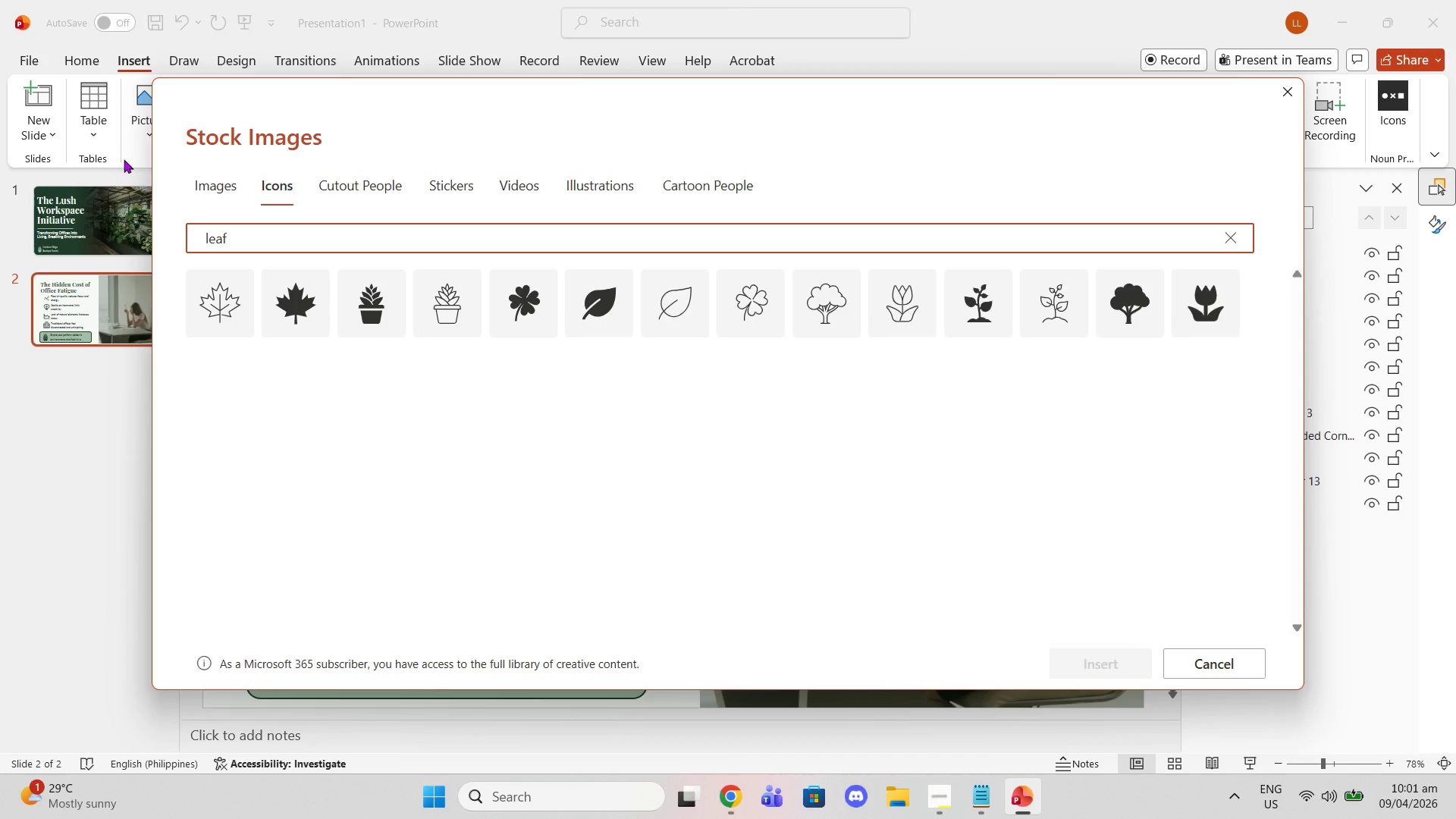 
left_click([201, 177])
 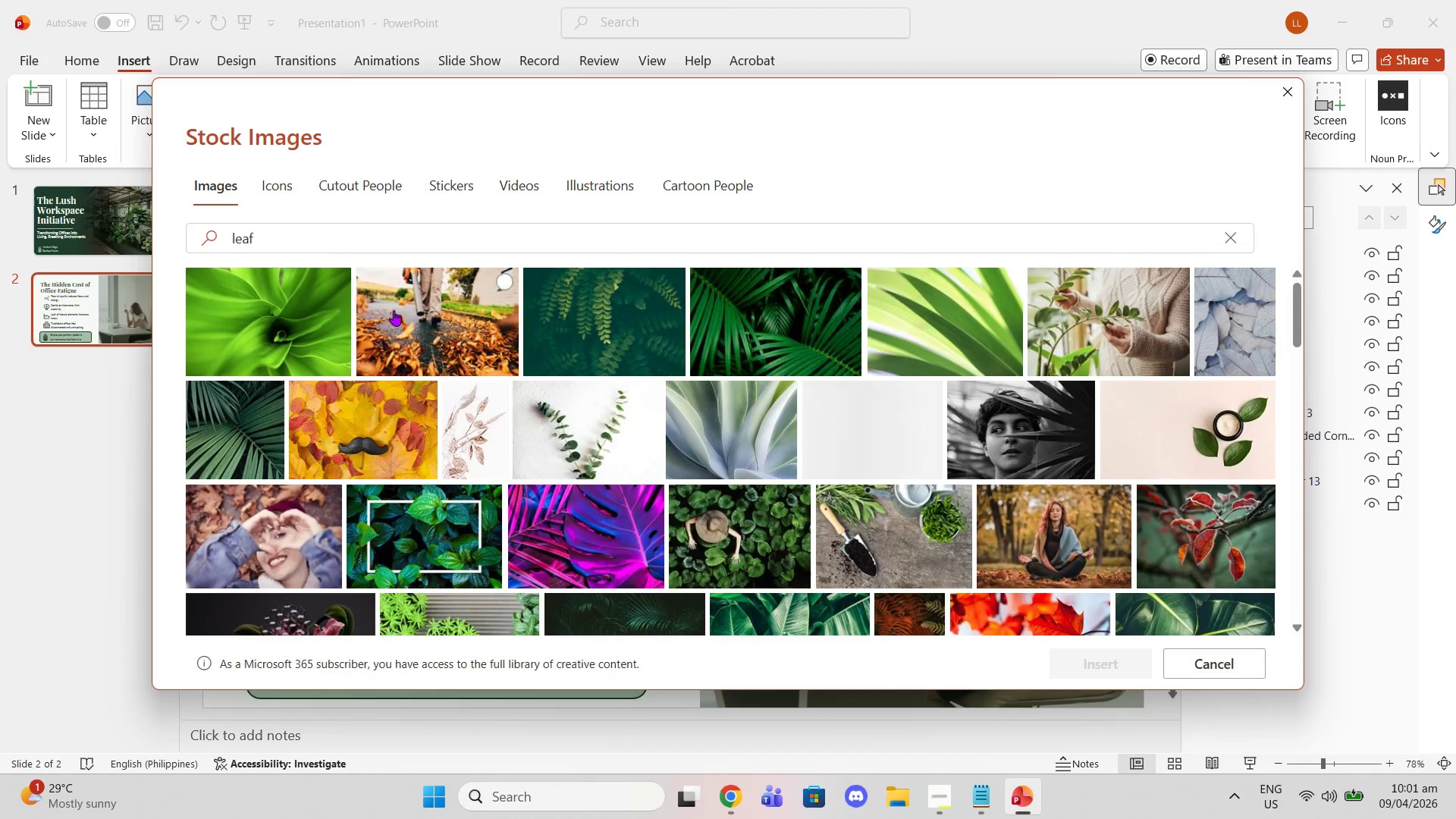 
scroll: coordinate [673, 387], scroll_direction: down, amount: 11.0
 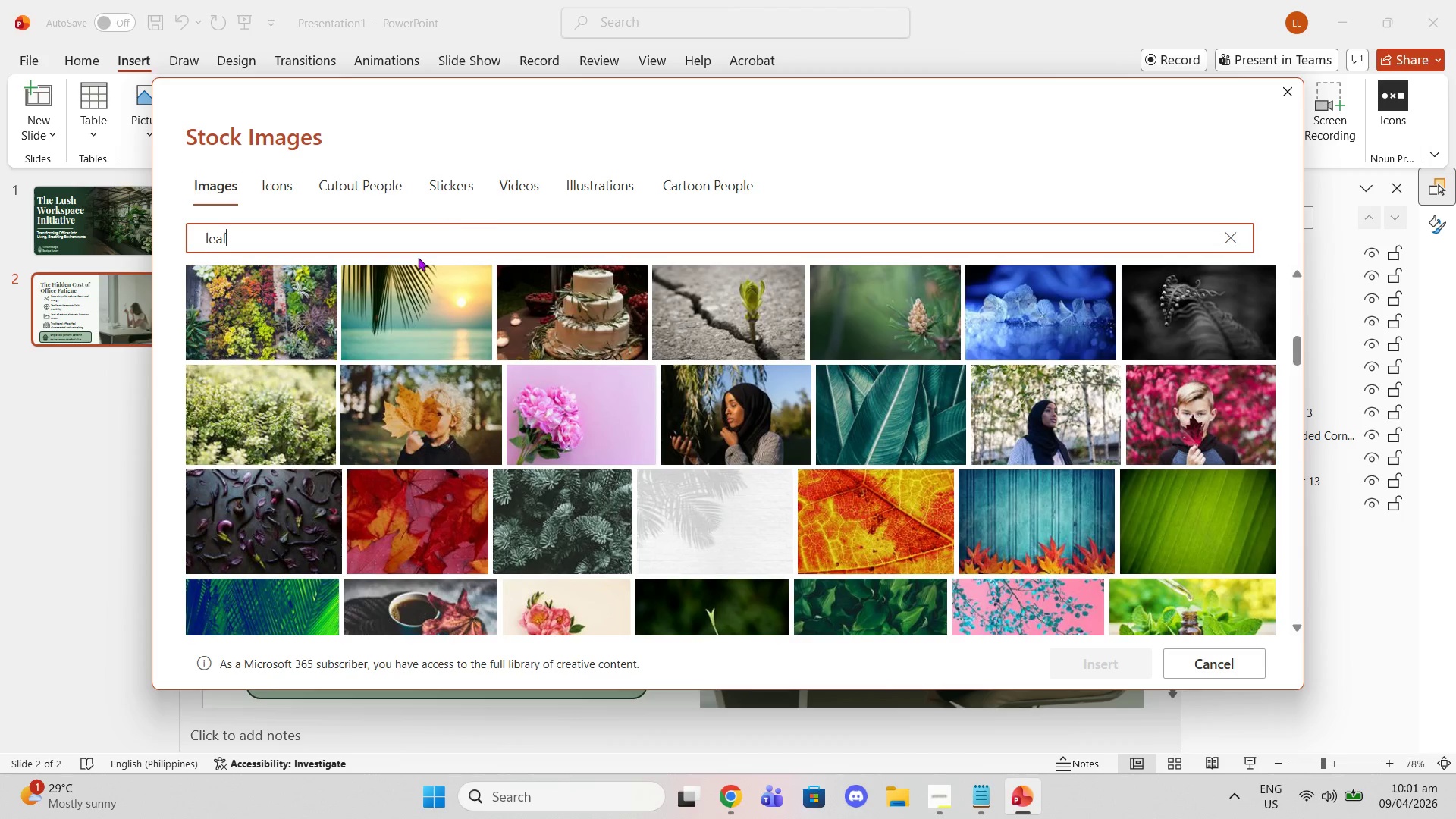 
type( png)
 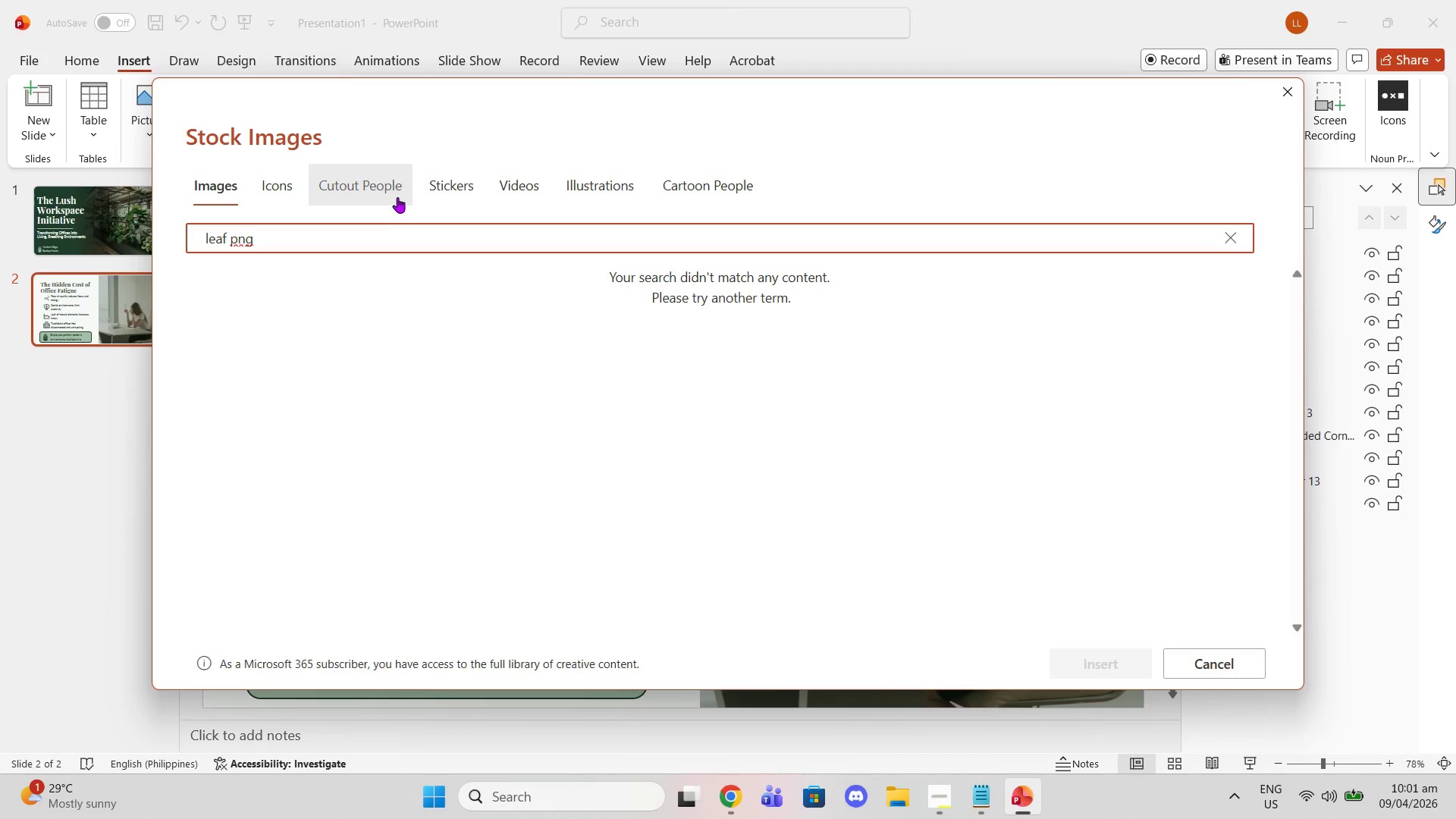 
double_click([444, 195])
 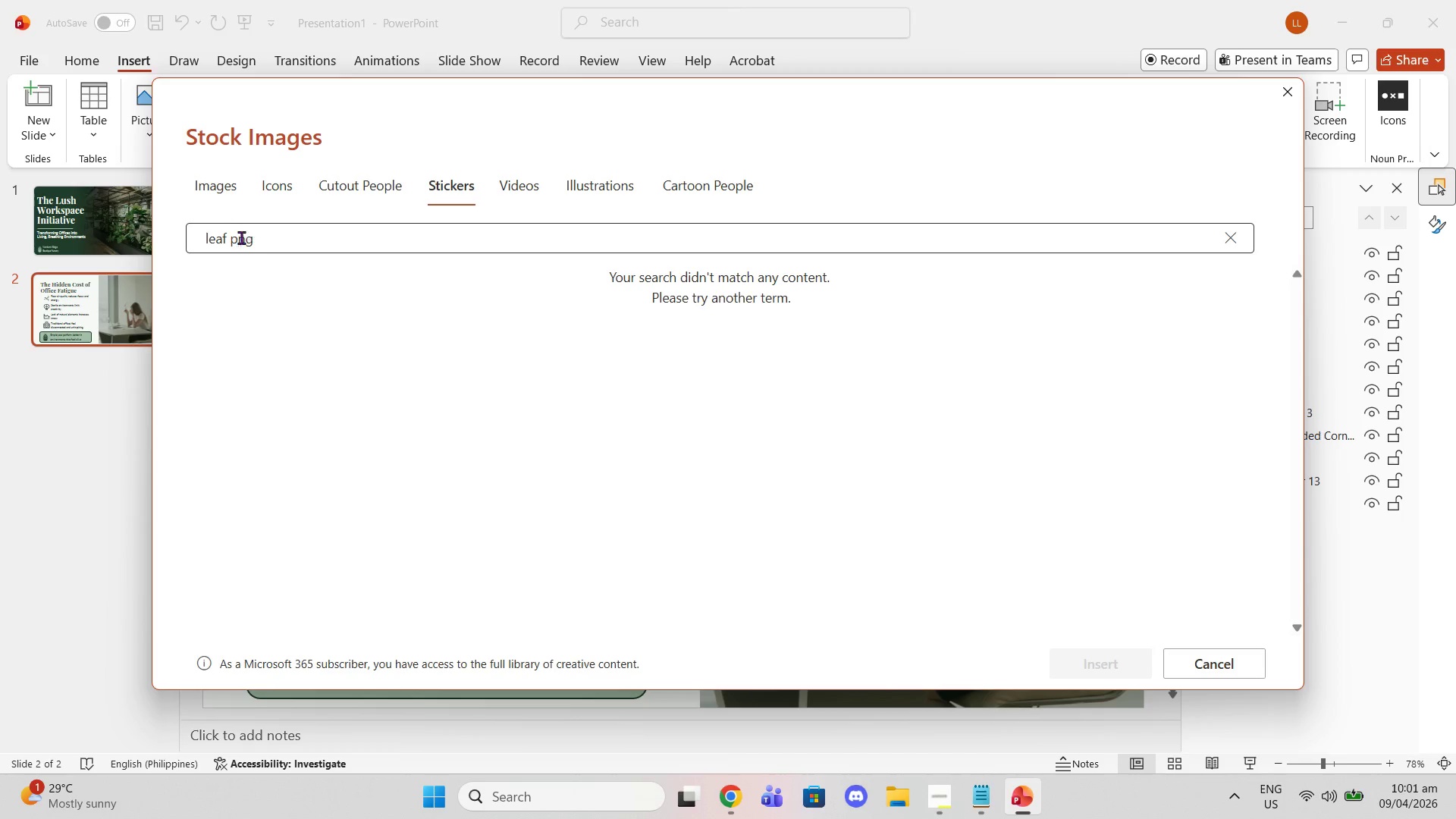 
double_click([237, 243])
 